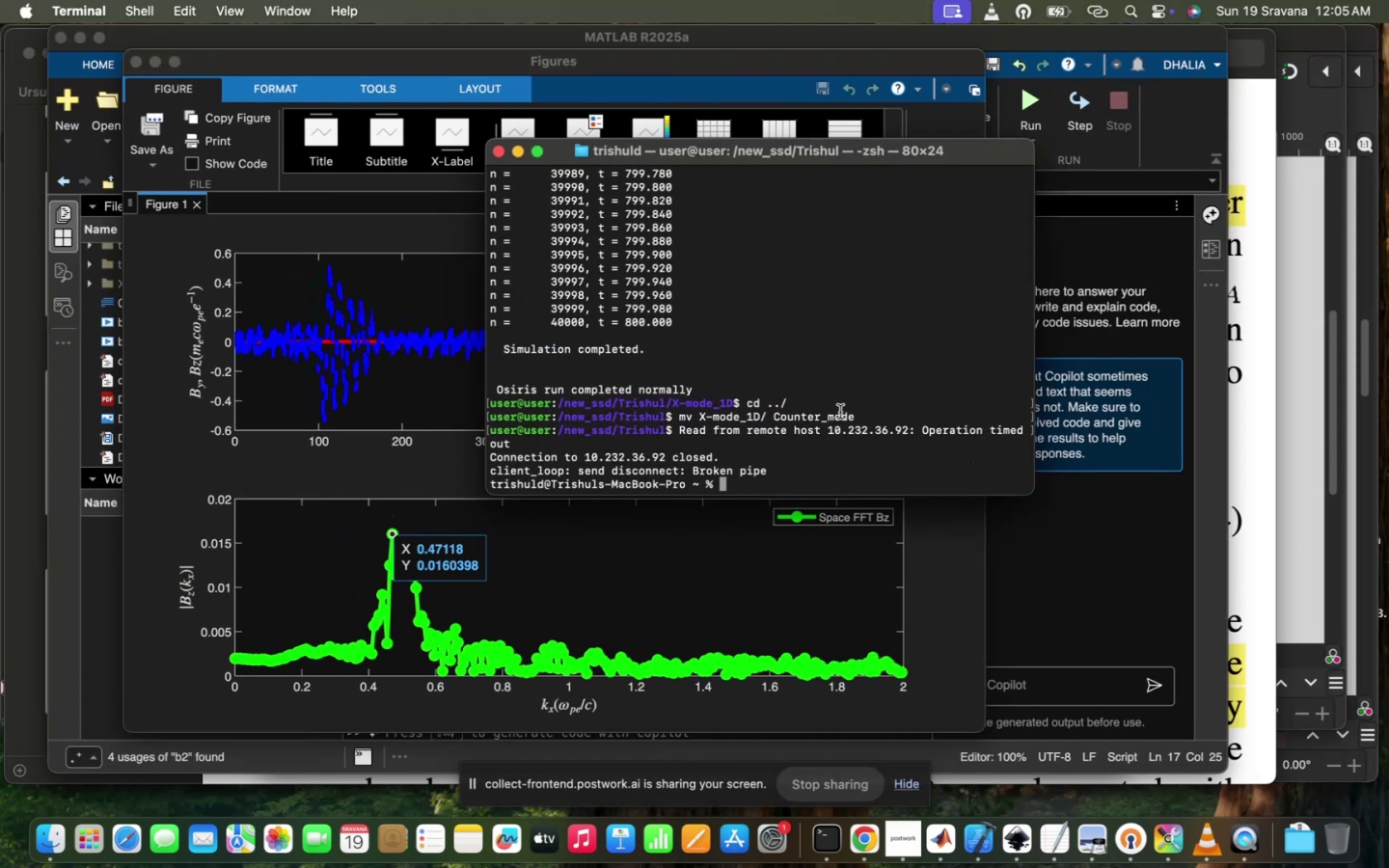 
left_click([840, 412])
 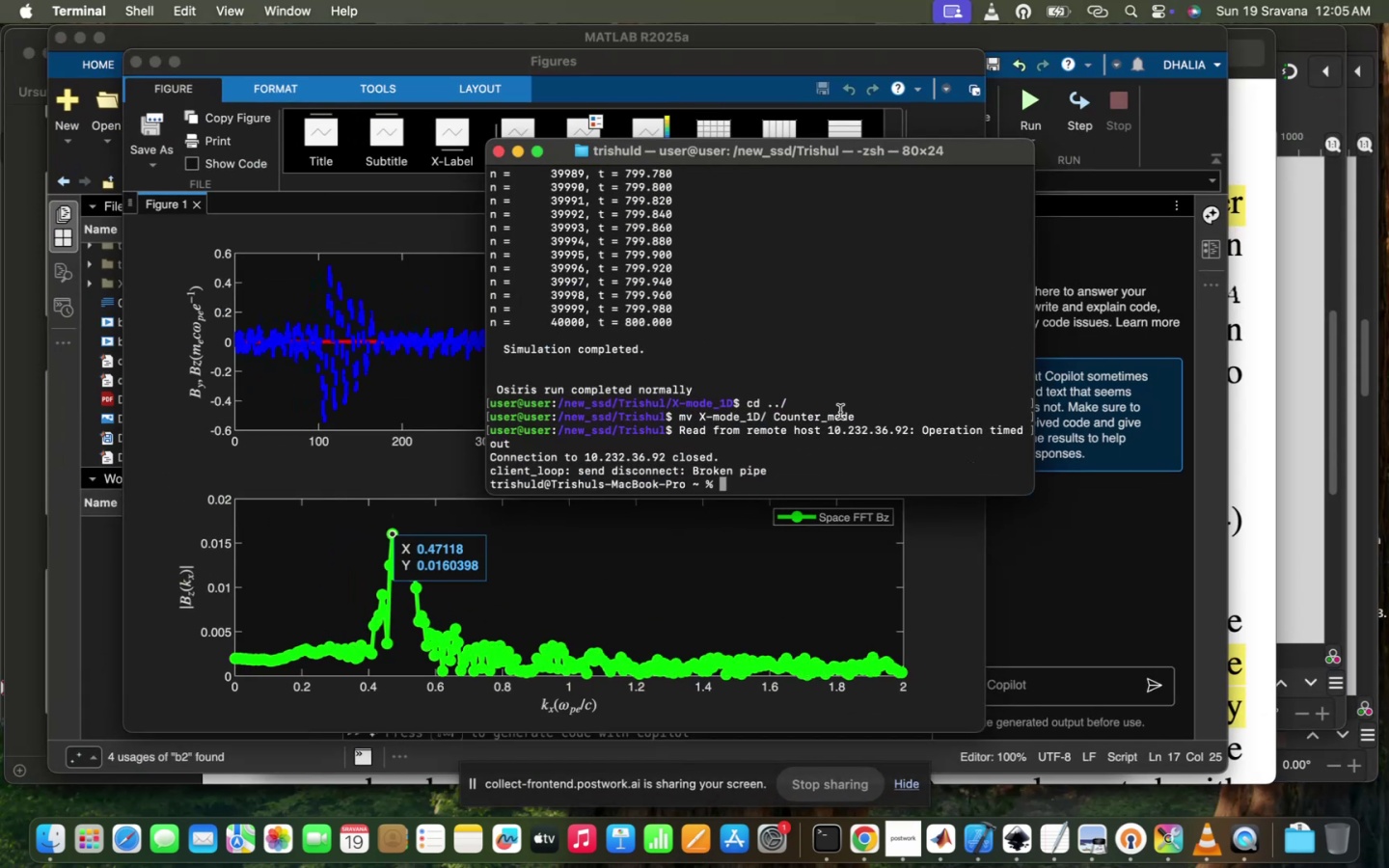 
key(Enter)
 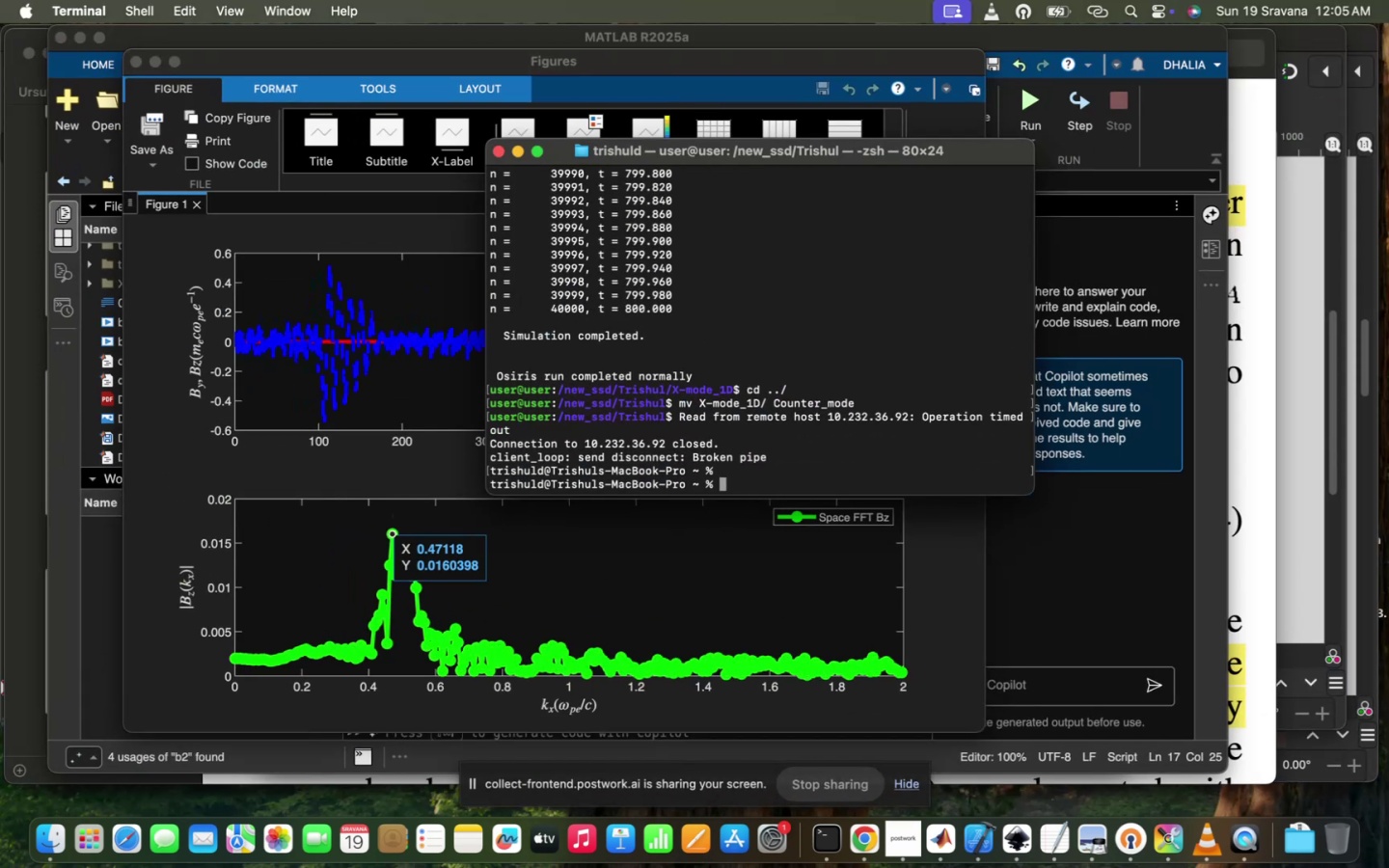 
key(ArrowUp)
 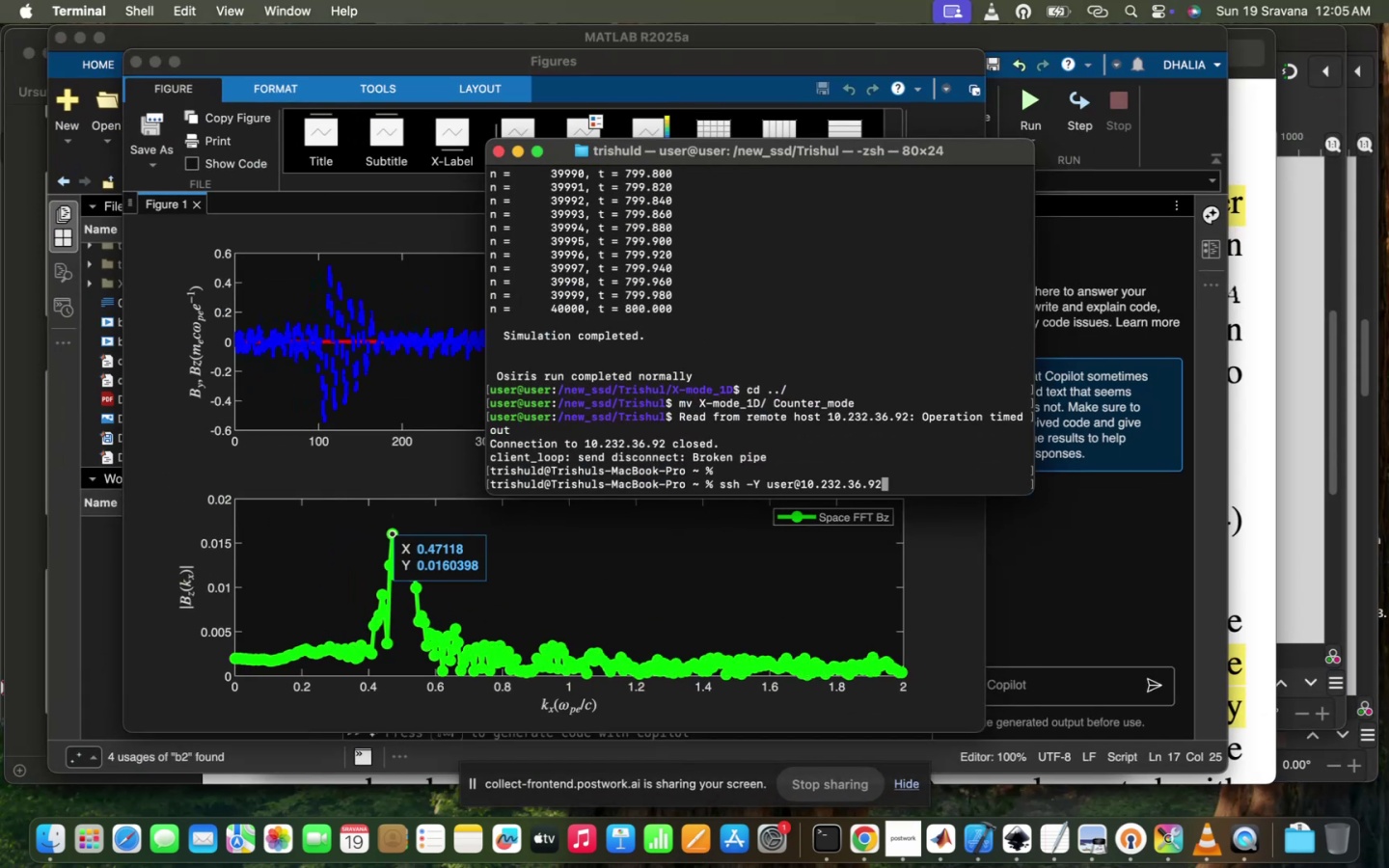 
hold_key(key=Enter, duration=0.33)
 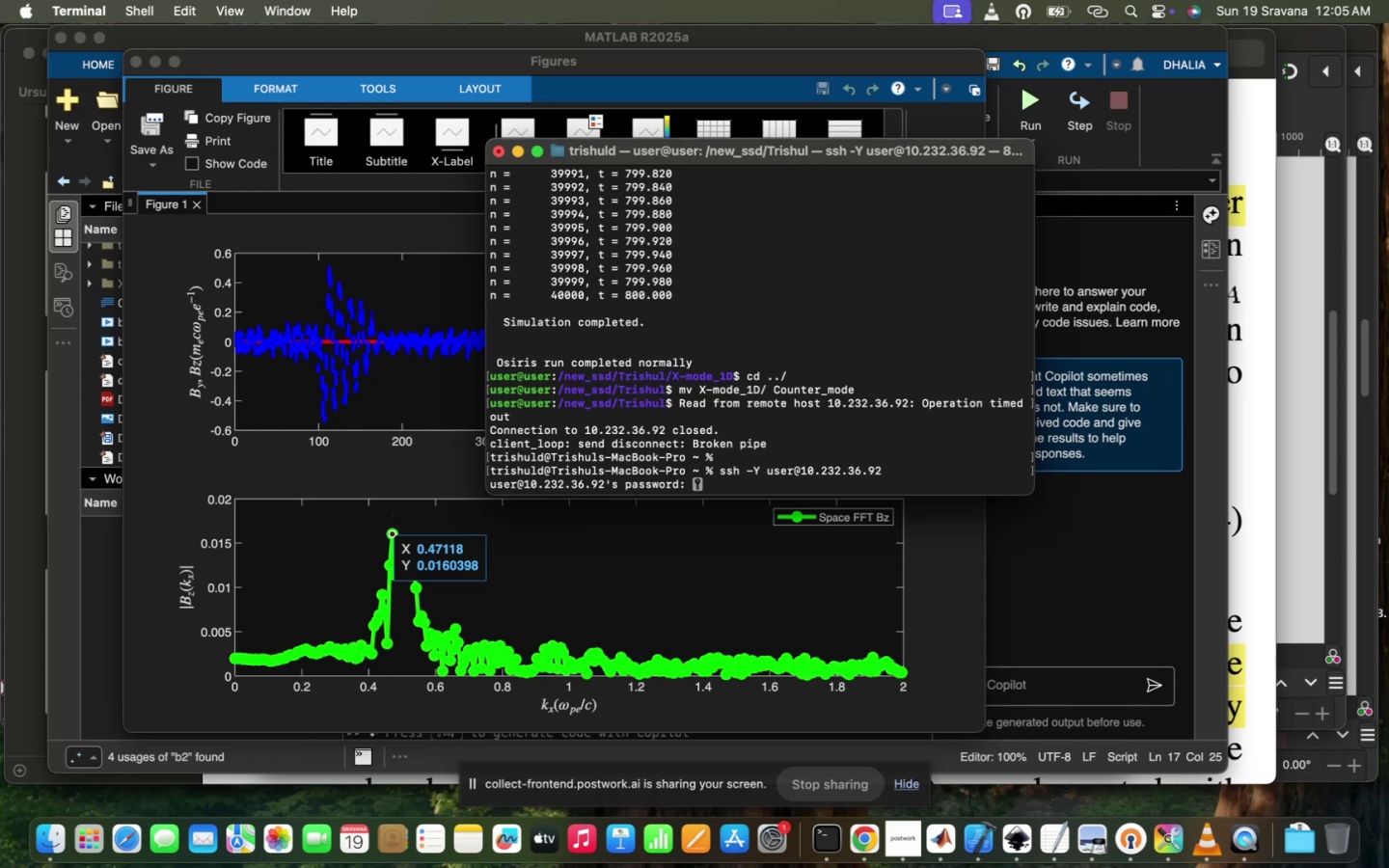 
hold_key(key=ShiftLeft, duration=0.45)
 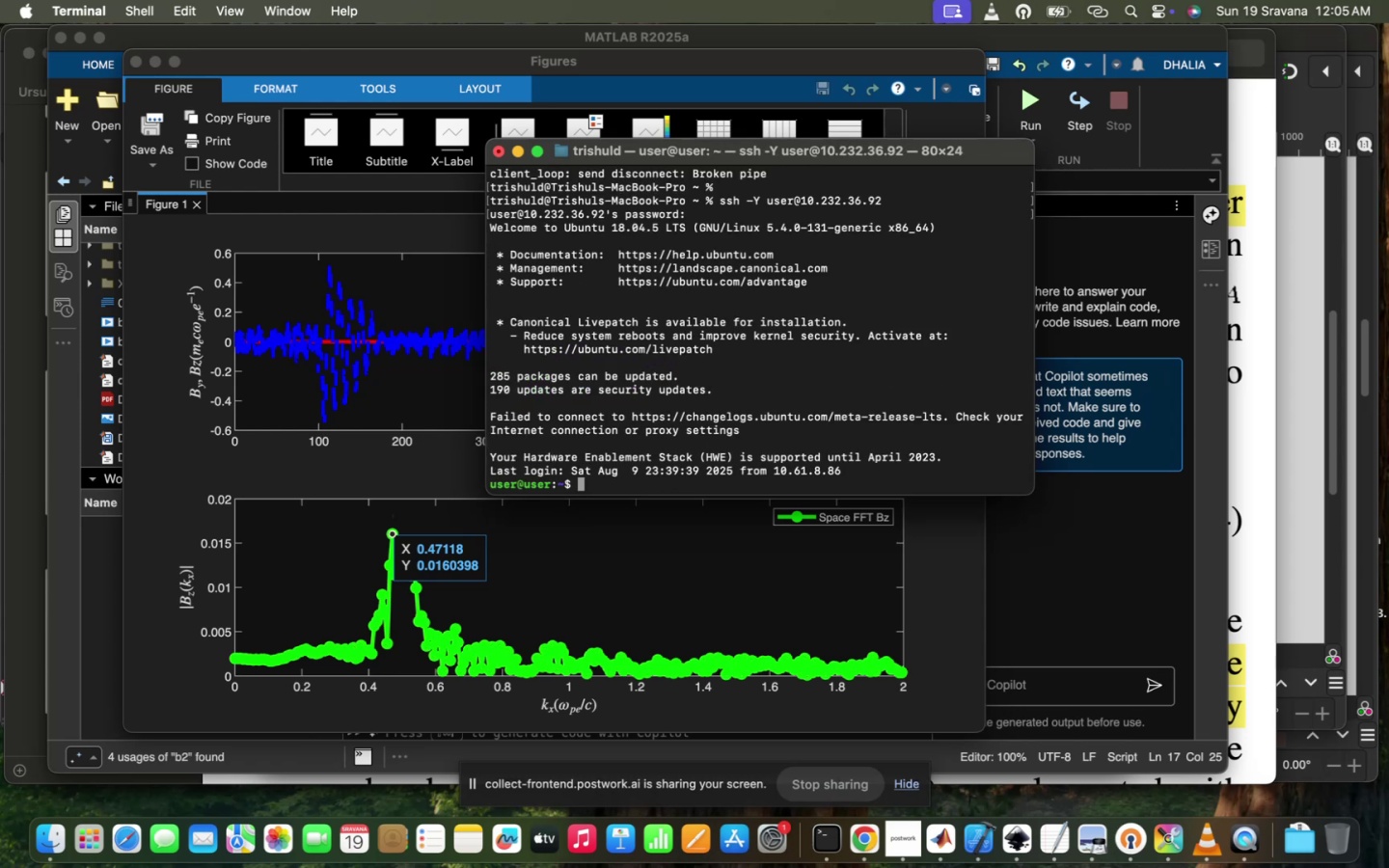 
type(cd ../../new)
key(Tab)
type(_)
key(Tab)
 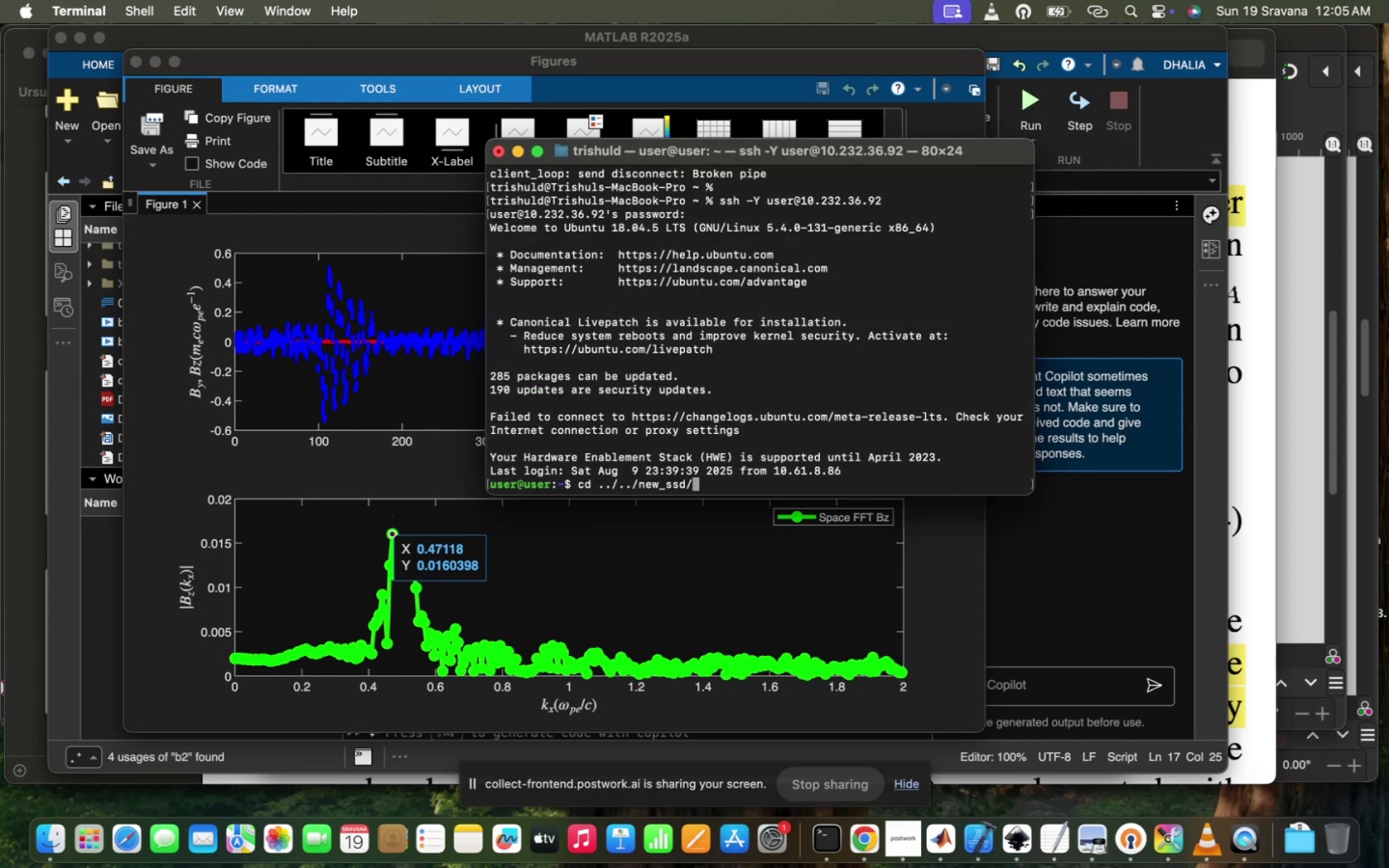 
key(Enter)
 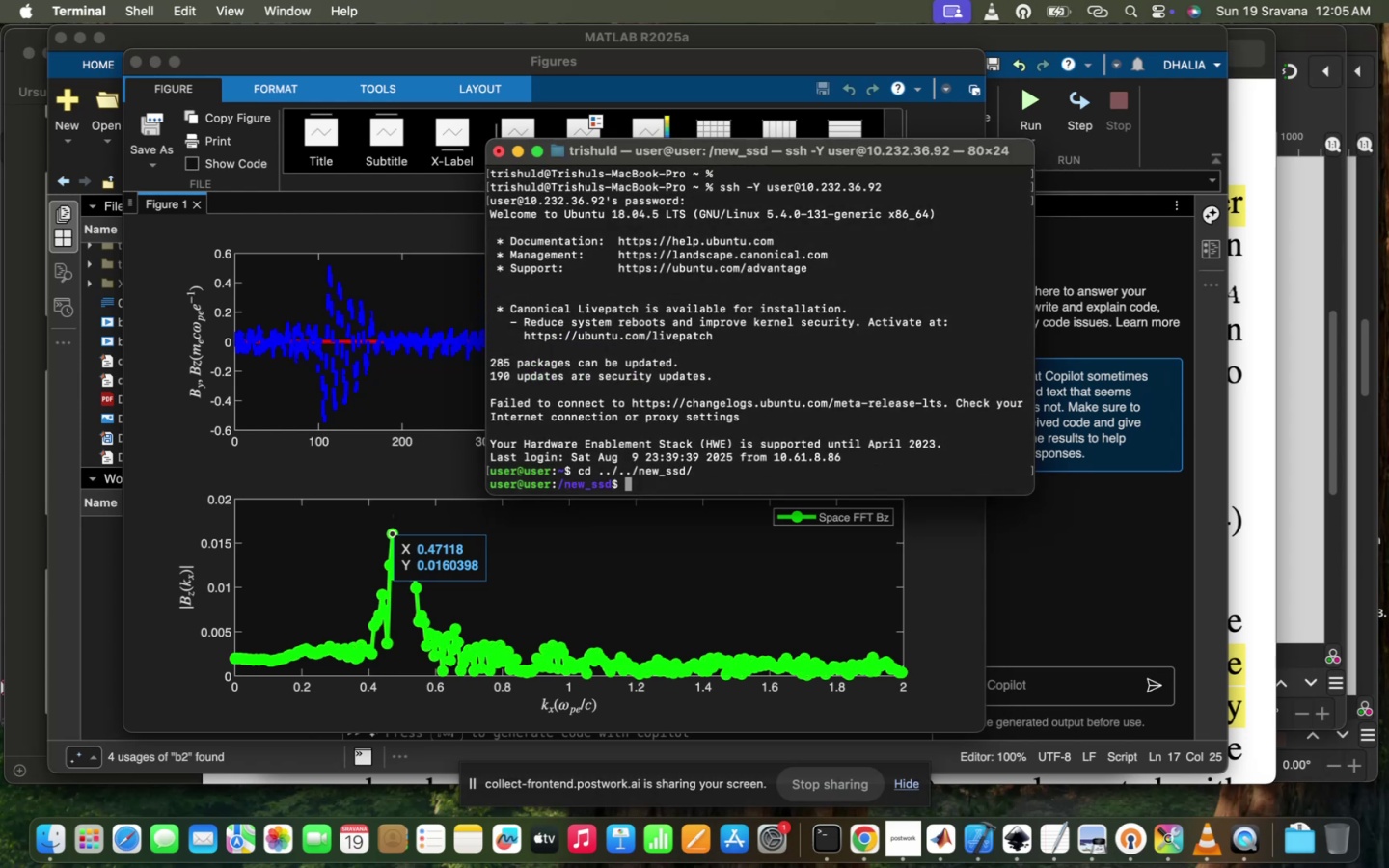 
type(ls)
 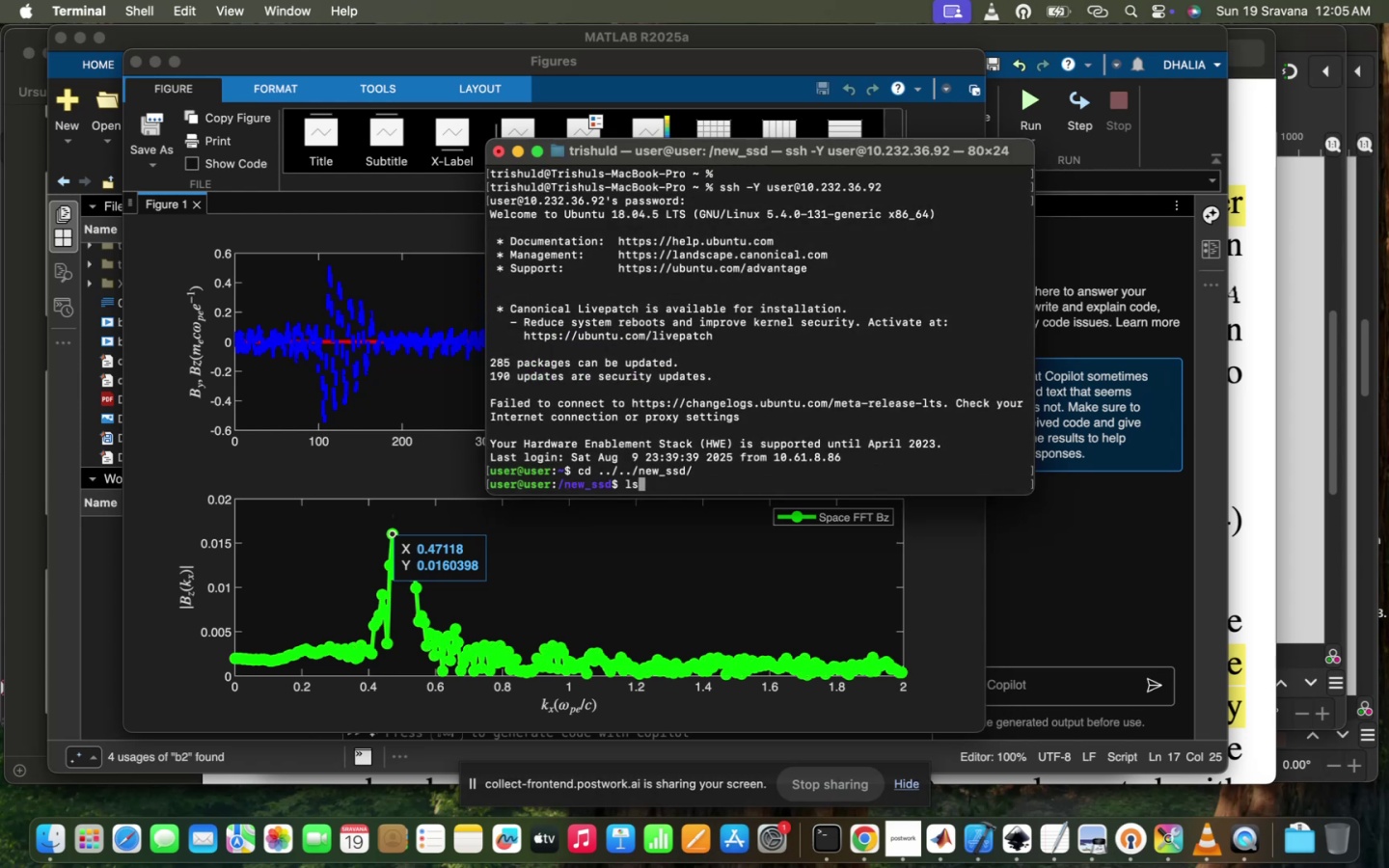 
key(Enter)
 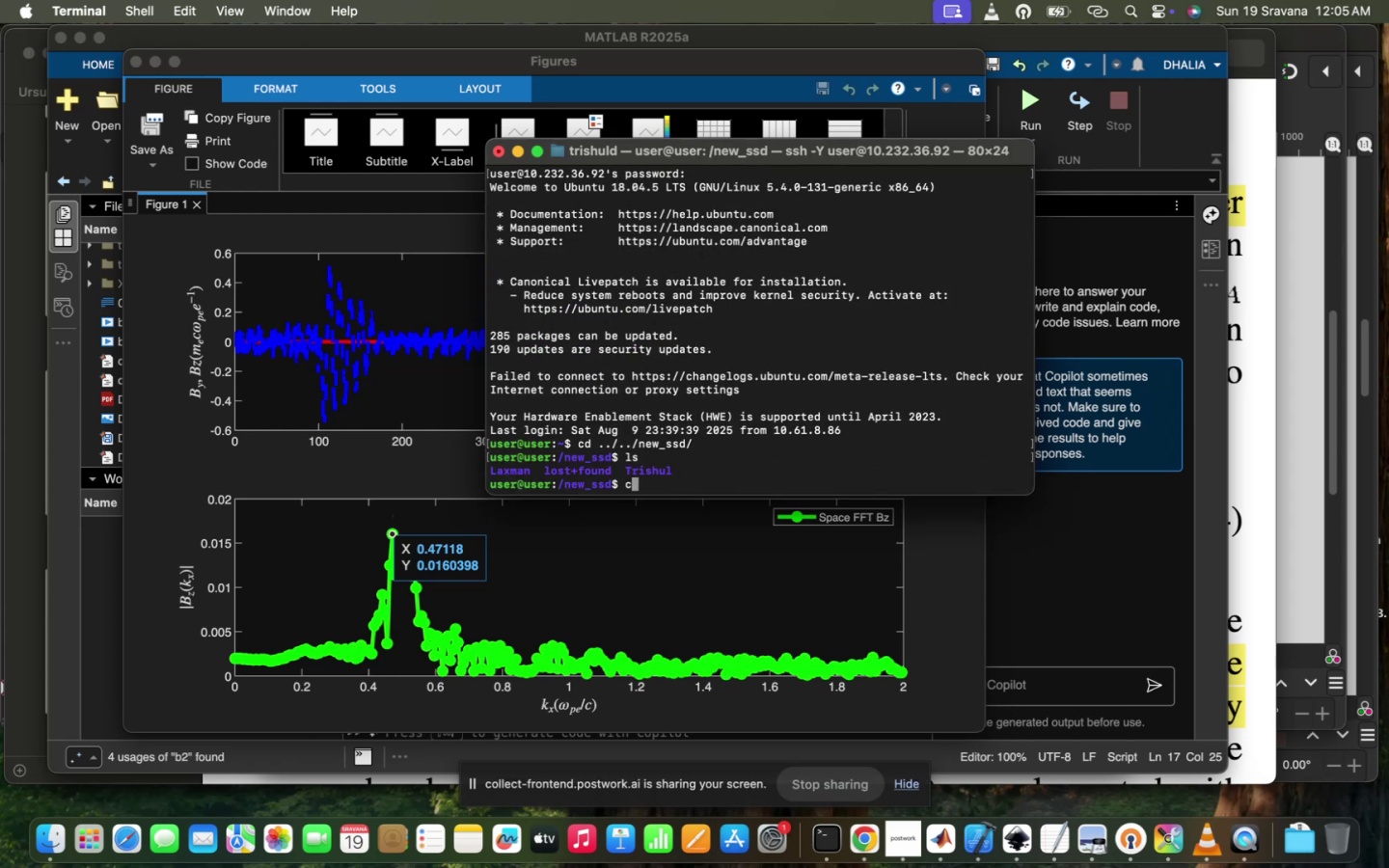 
type(cd T)
key(Tab)
 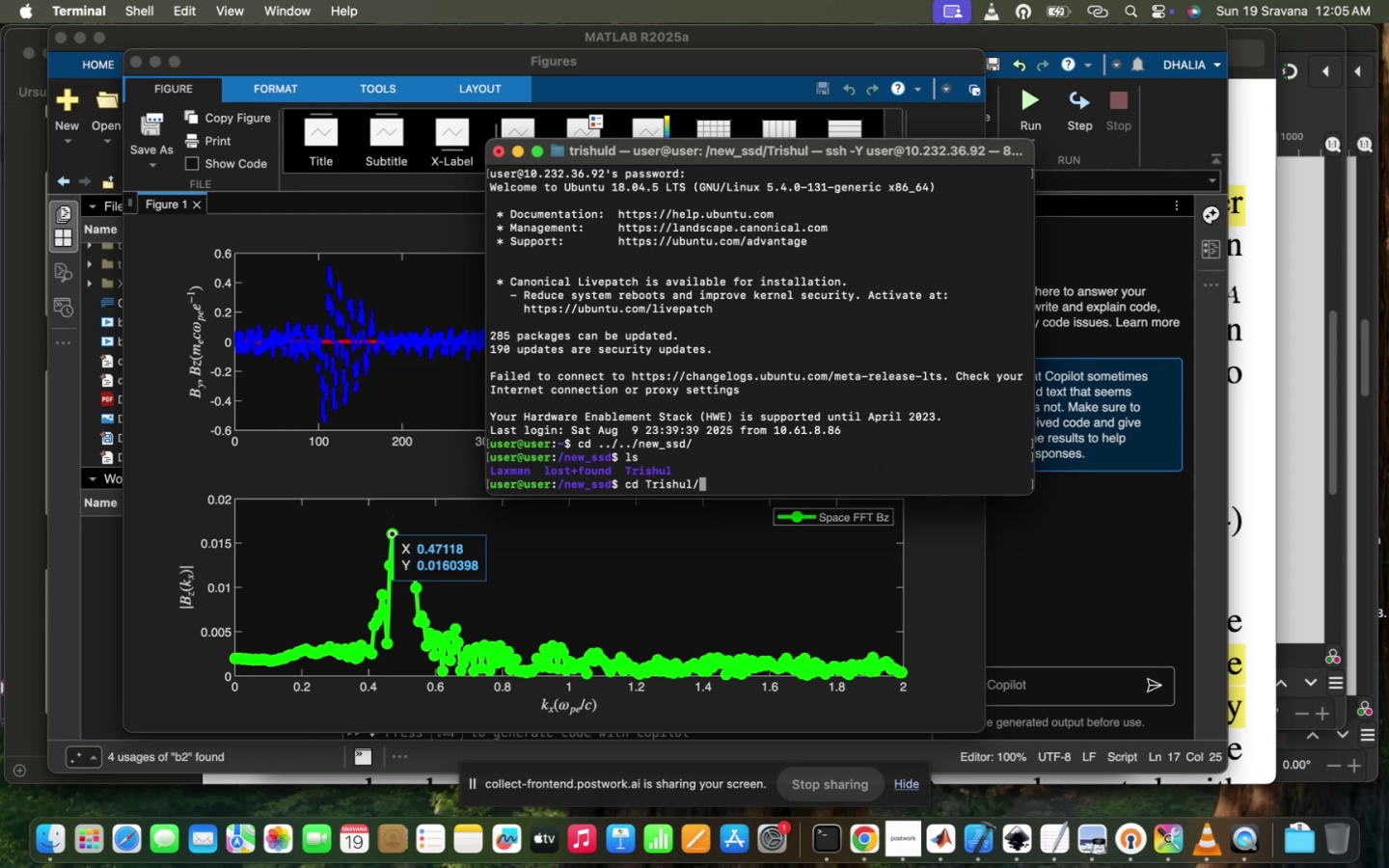 
key(Enter)
 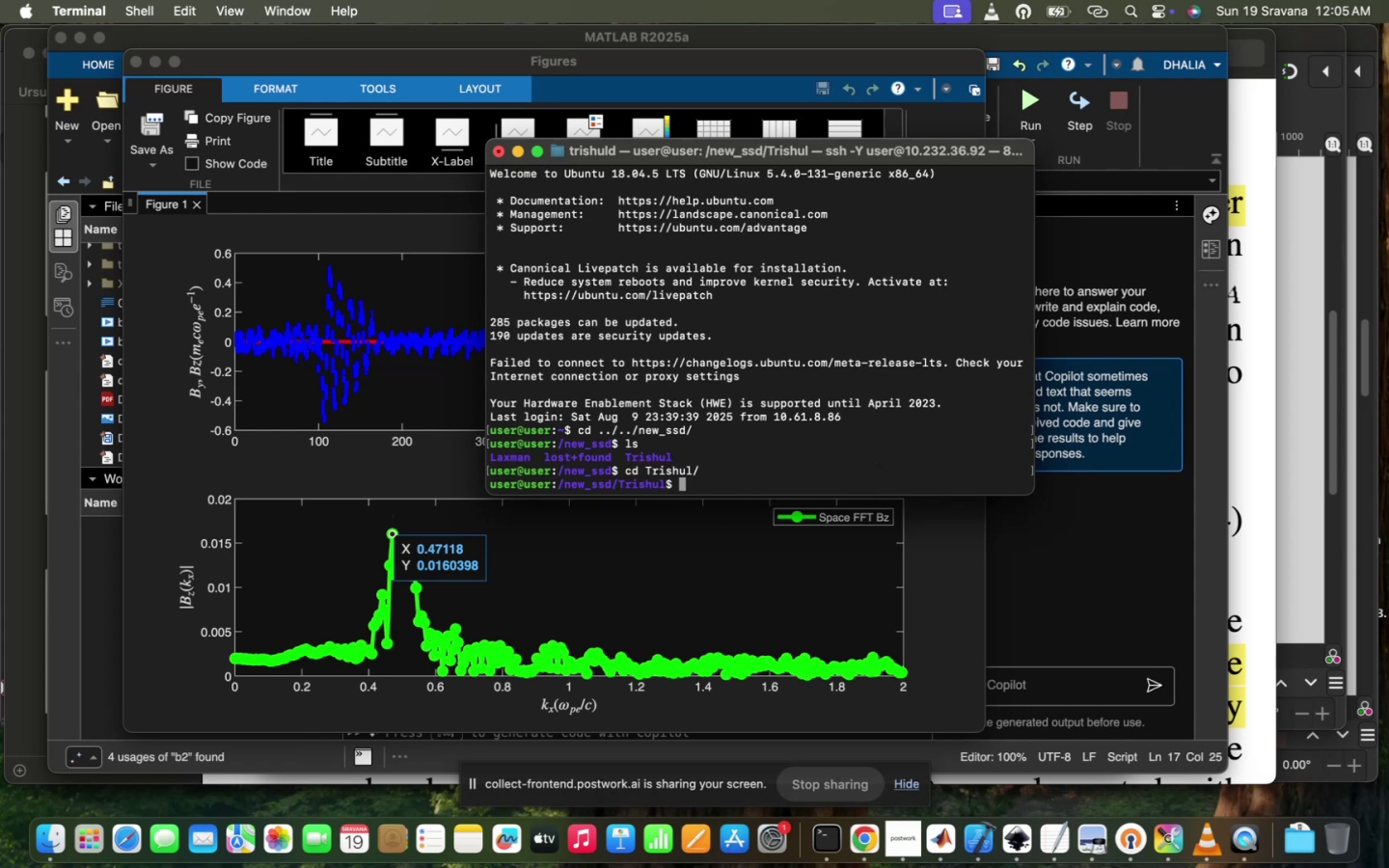 
type(ls)
 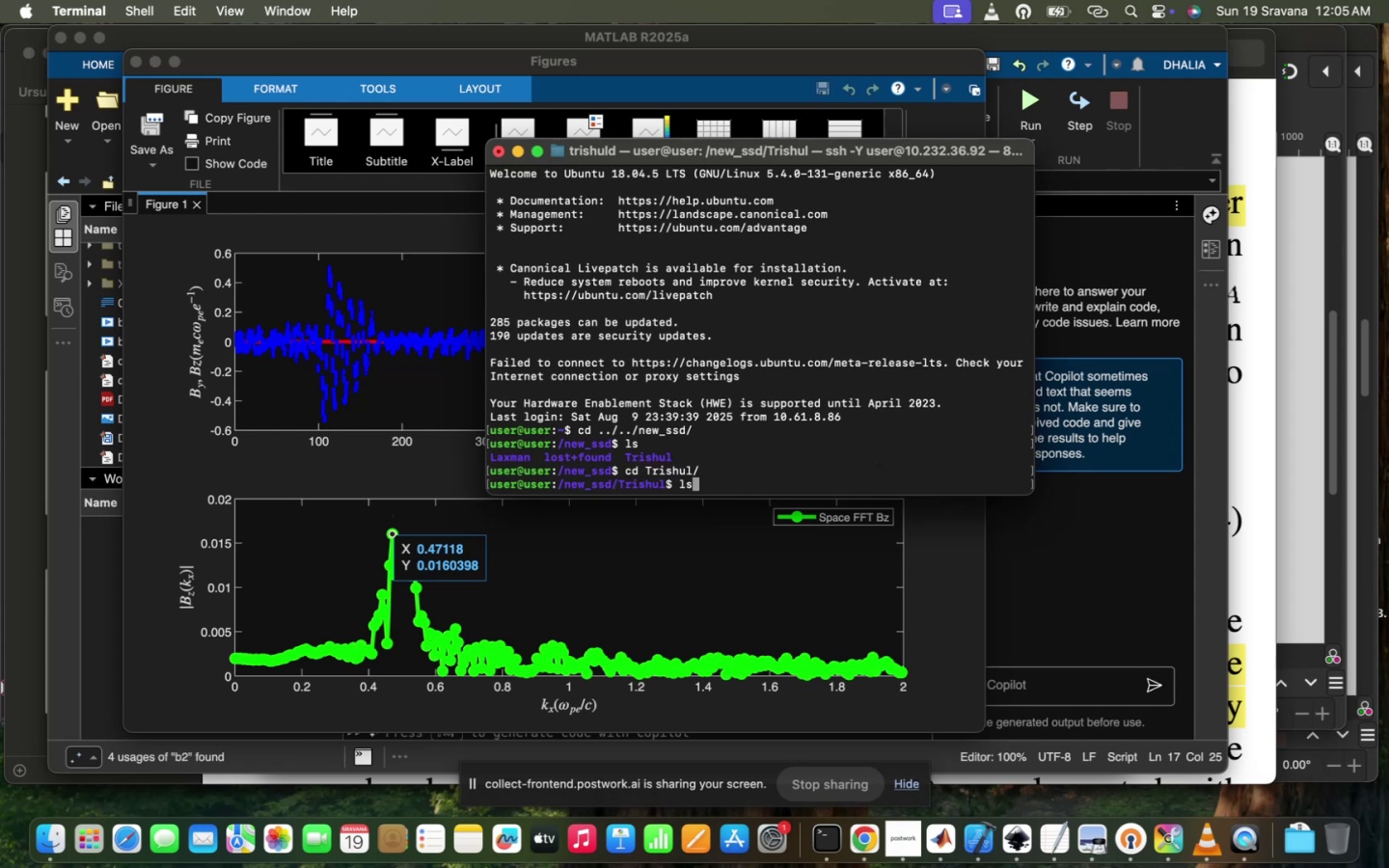 
key(Enter)
 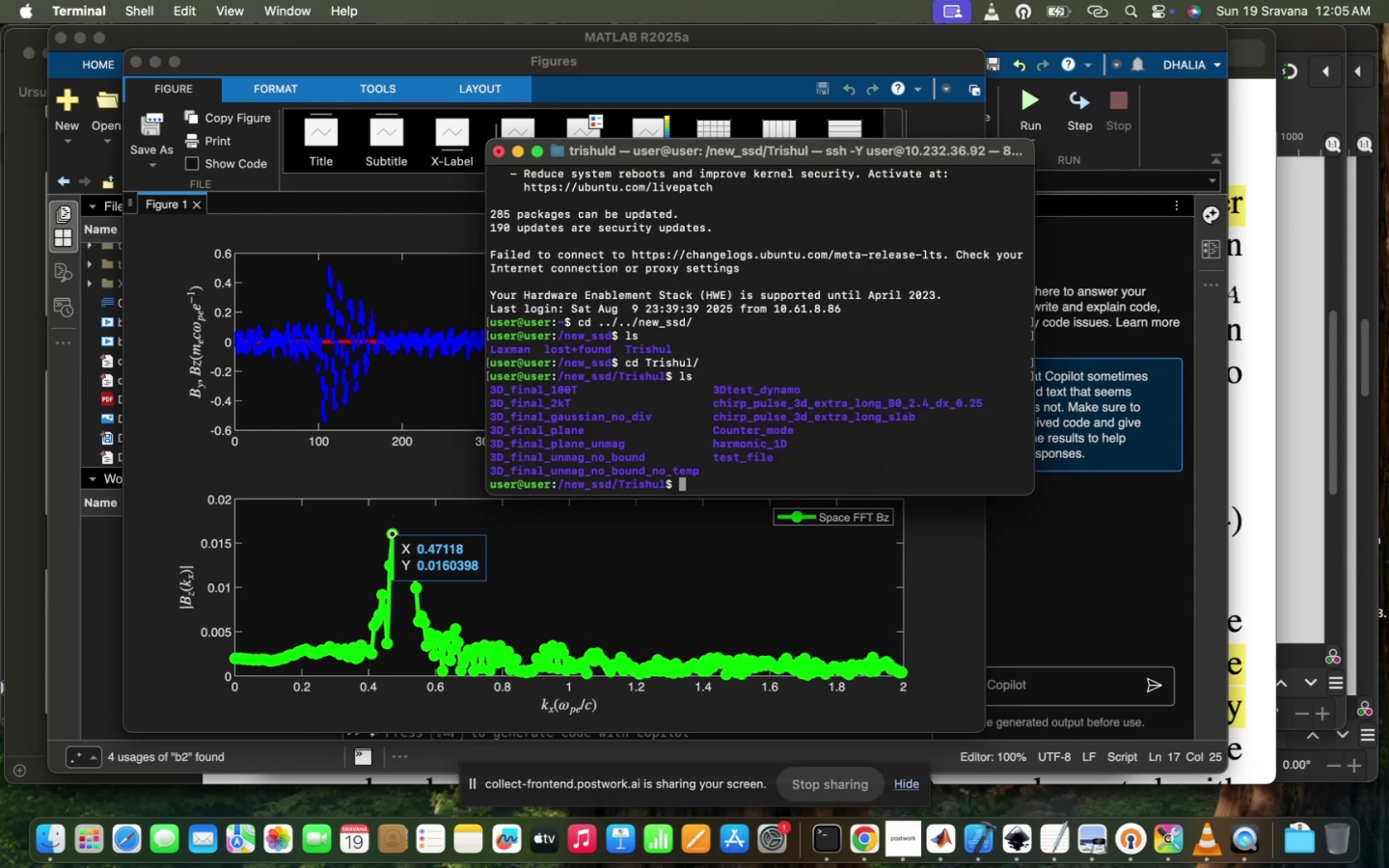 
type(cd co)
key(Tab)
key(Backspace)
key(Backspace)
key(Backspace)
type( CO)
key(Backspace)
type(o)
key(Tab)
 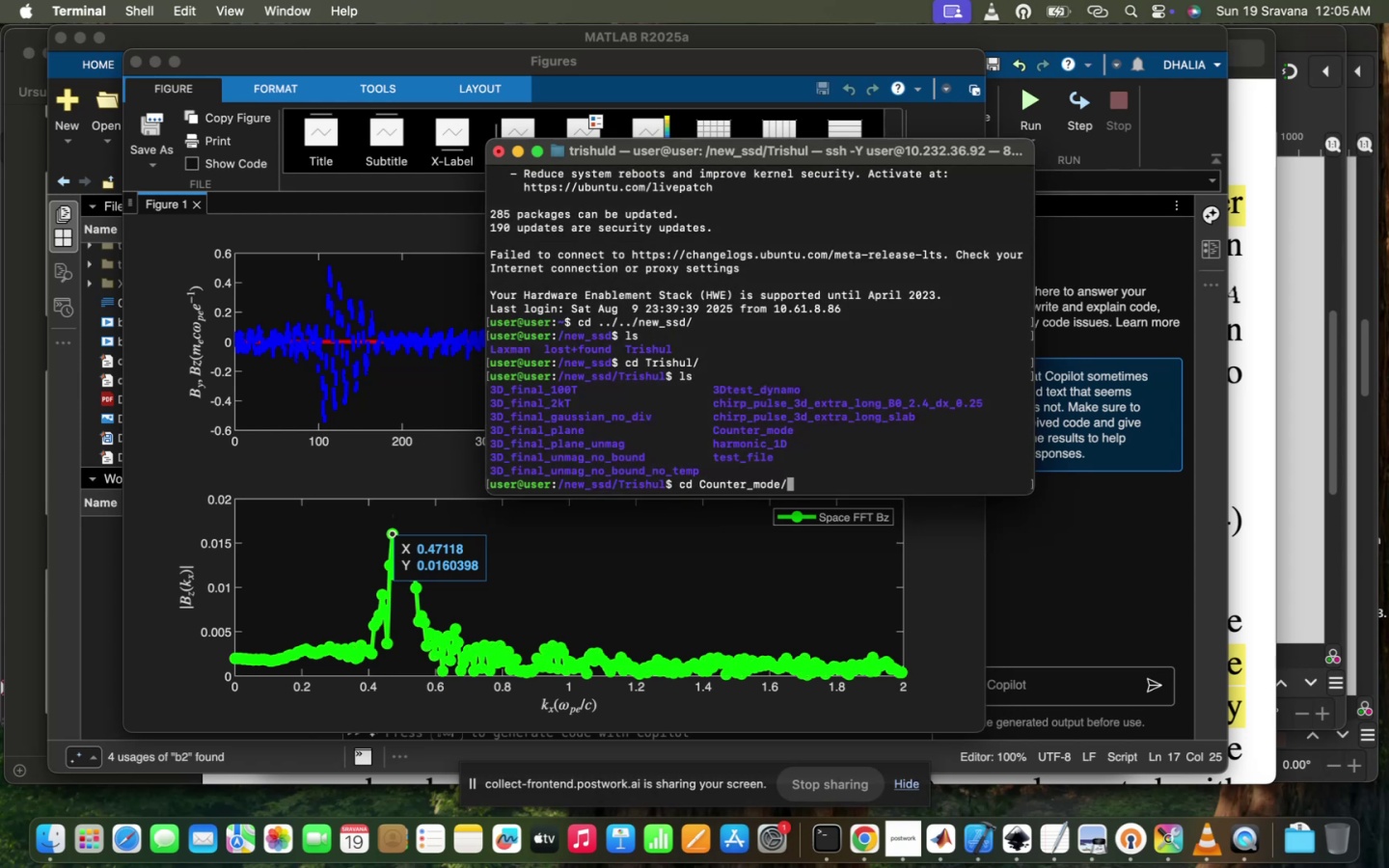 
key(Enter)
 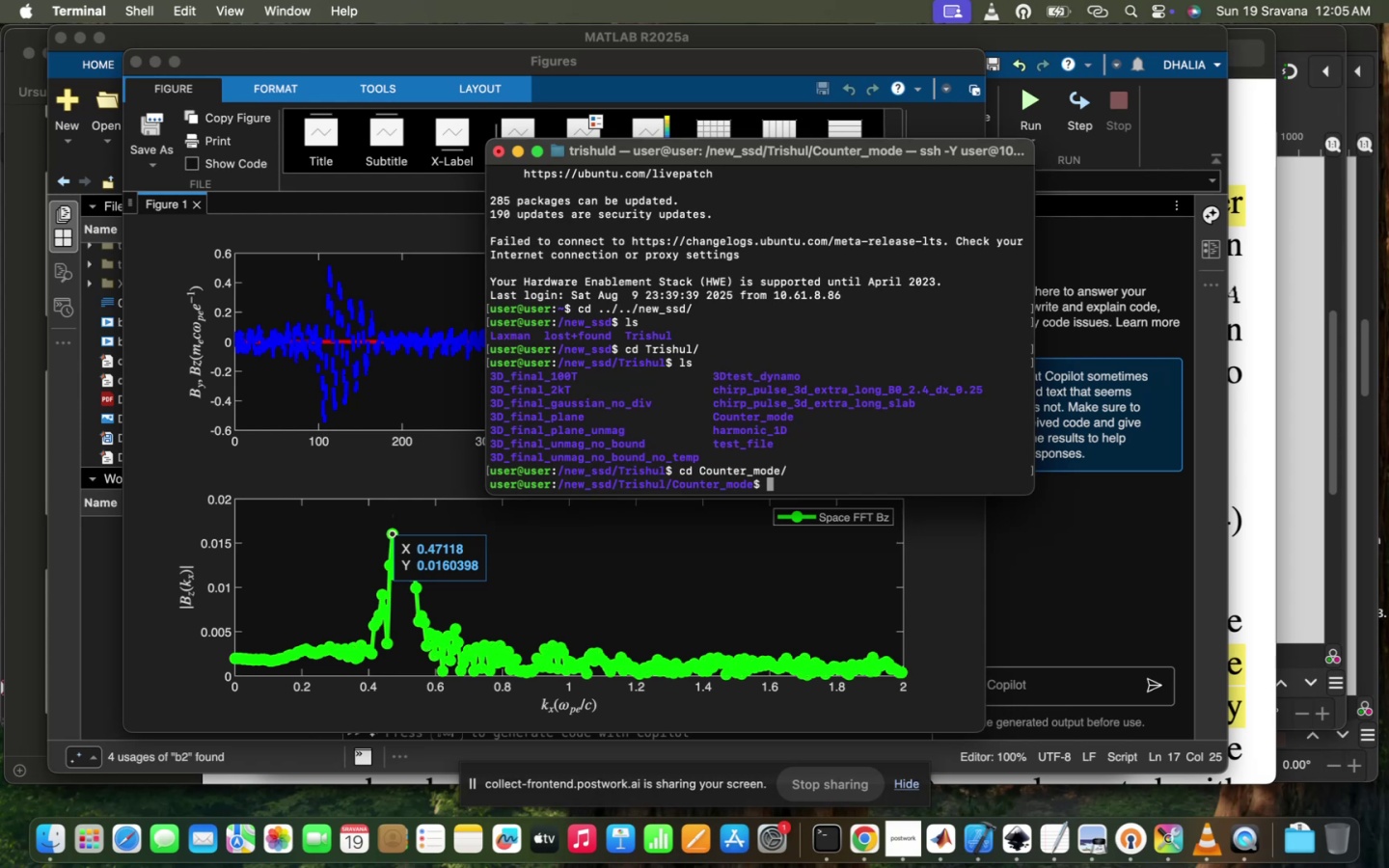 
type(ls)
 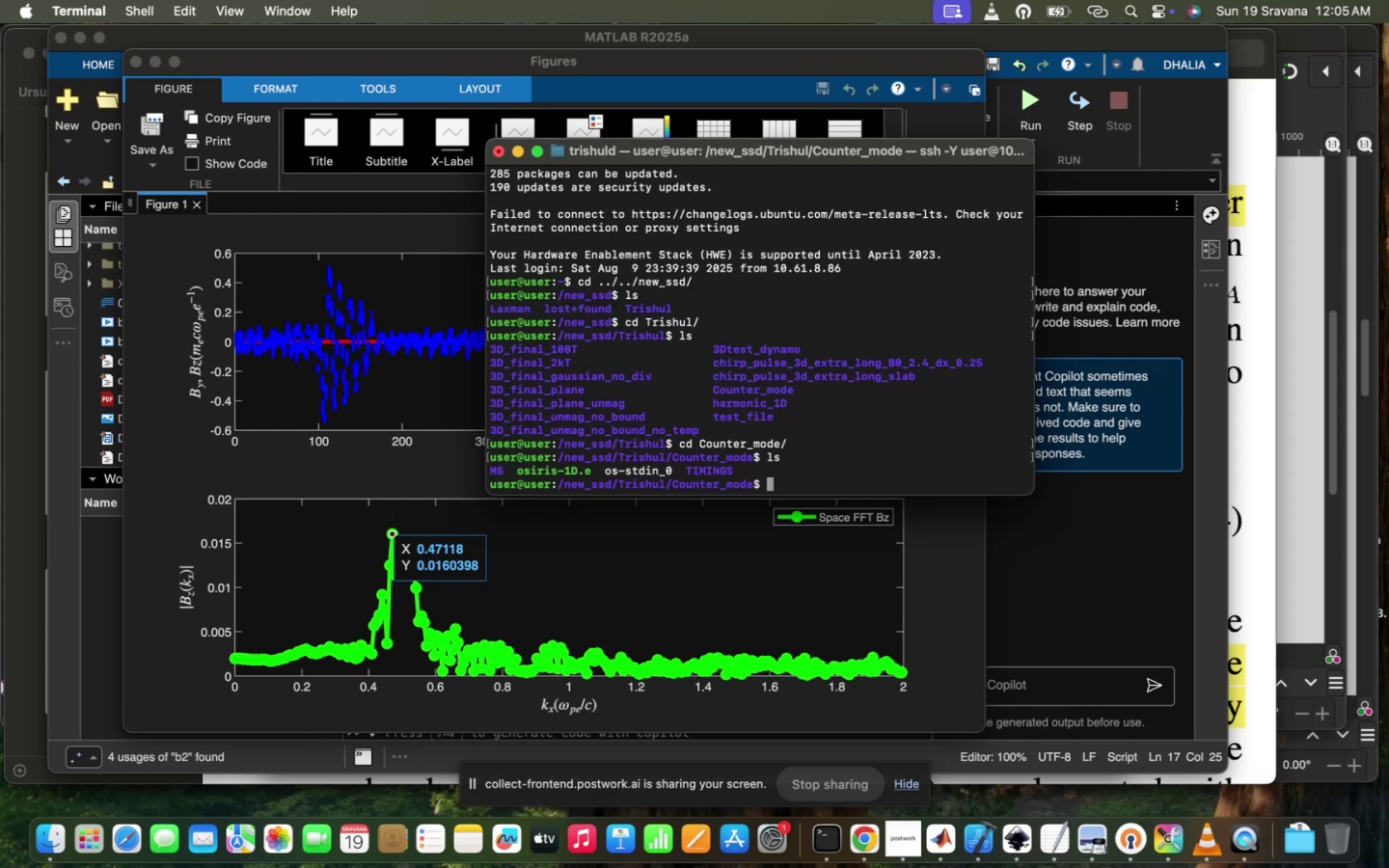 
key(Enter)
 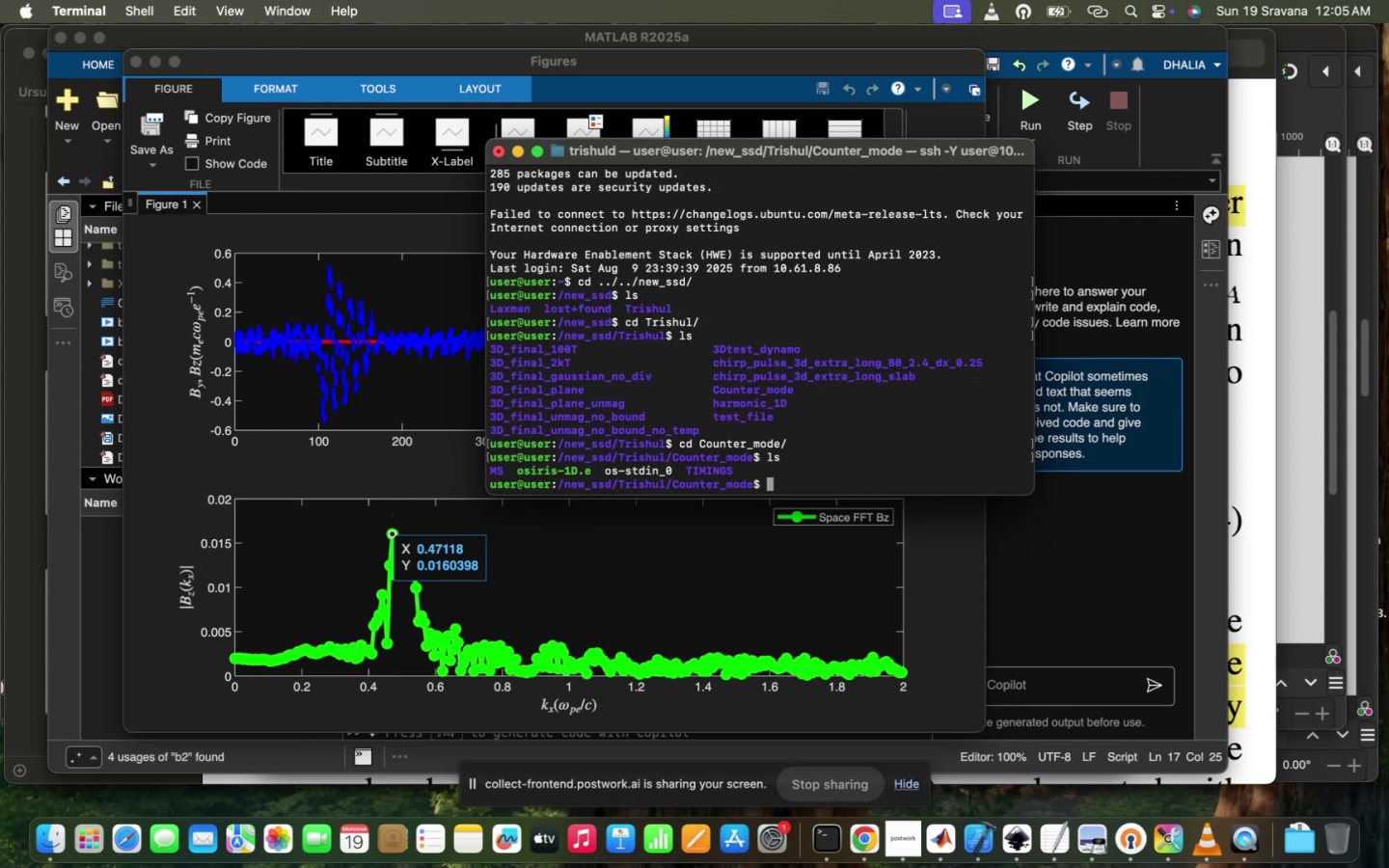 
key(V)
 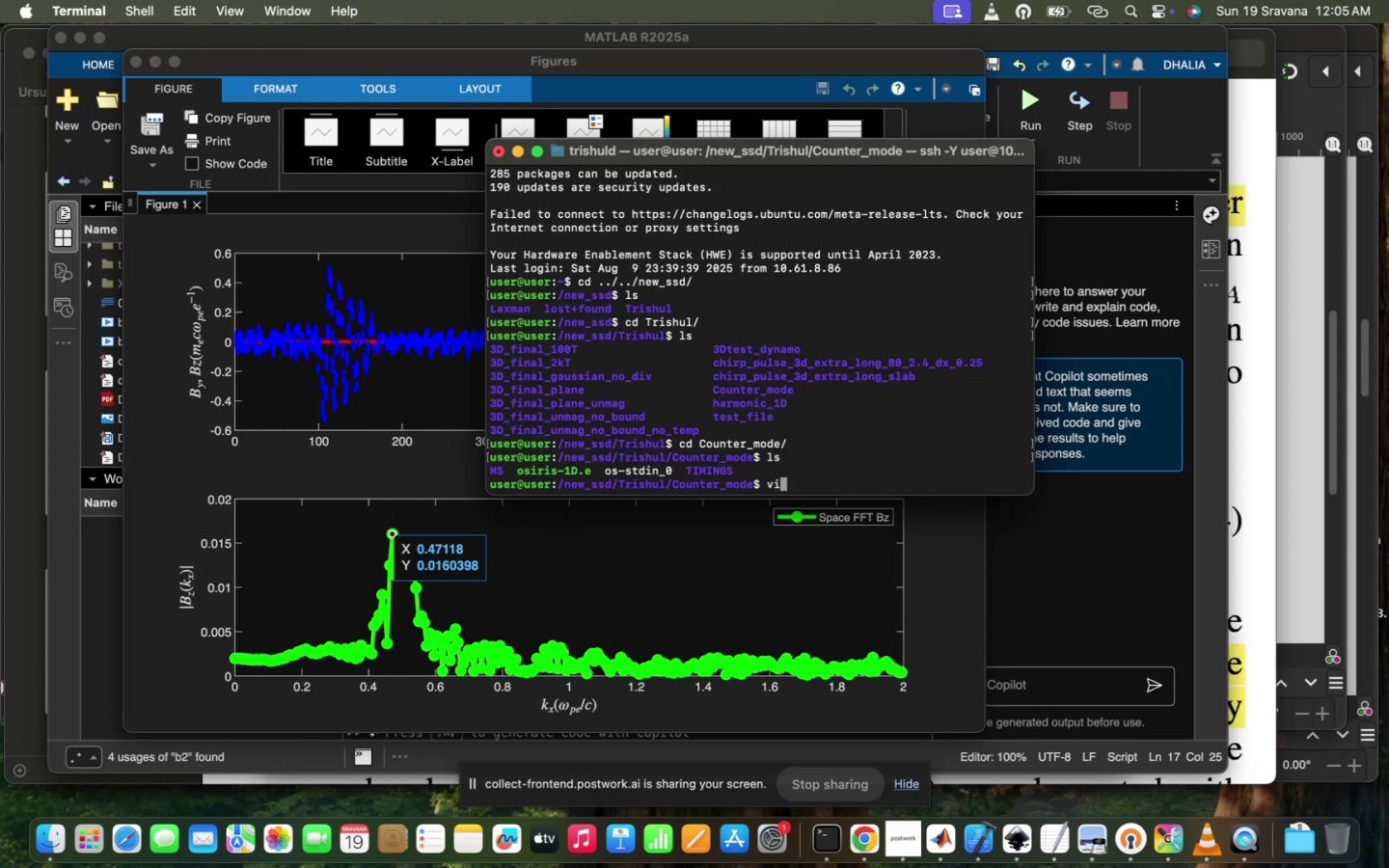 
hold_key(key=I, duration=0.36)
 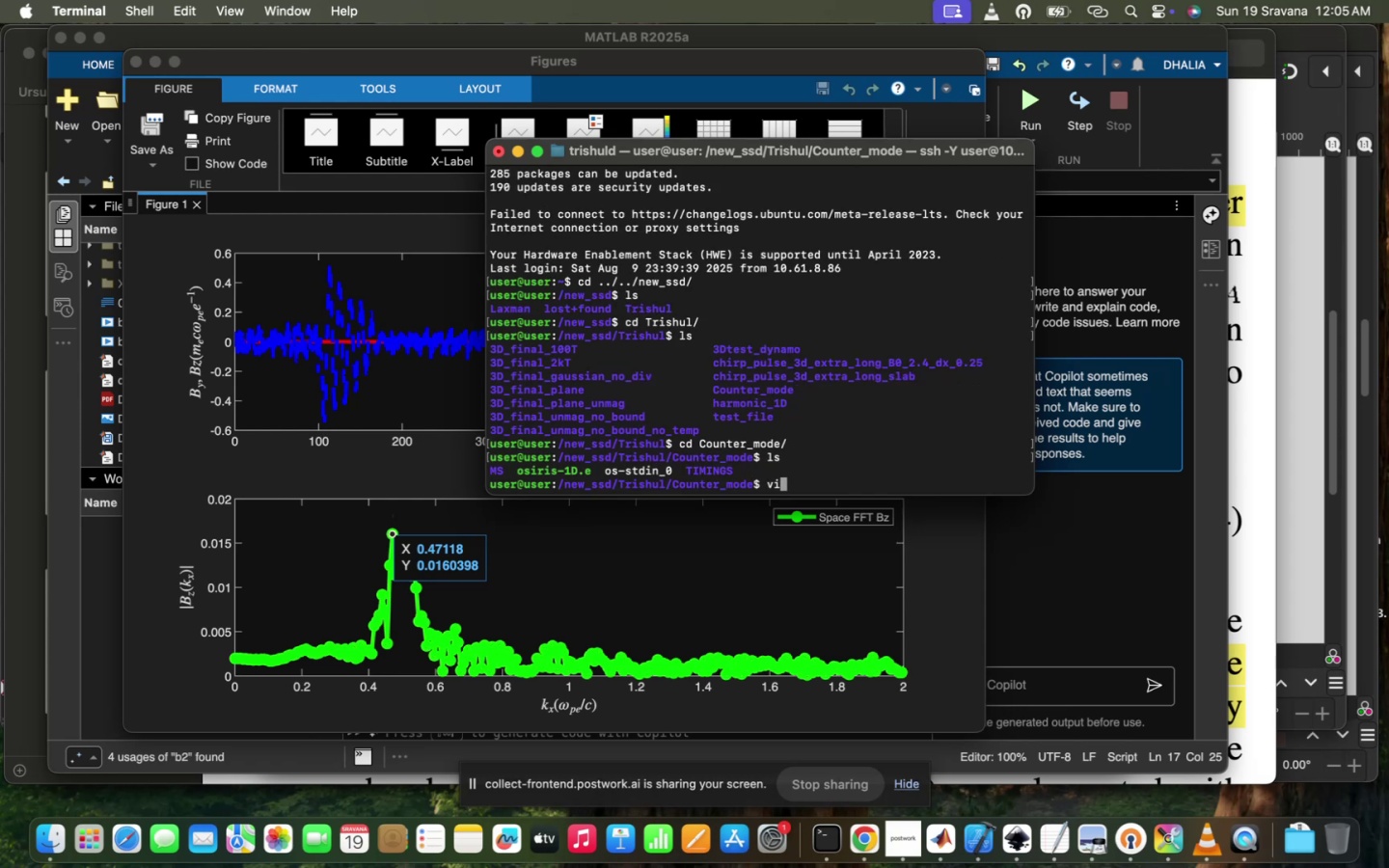 
key(Space)
 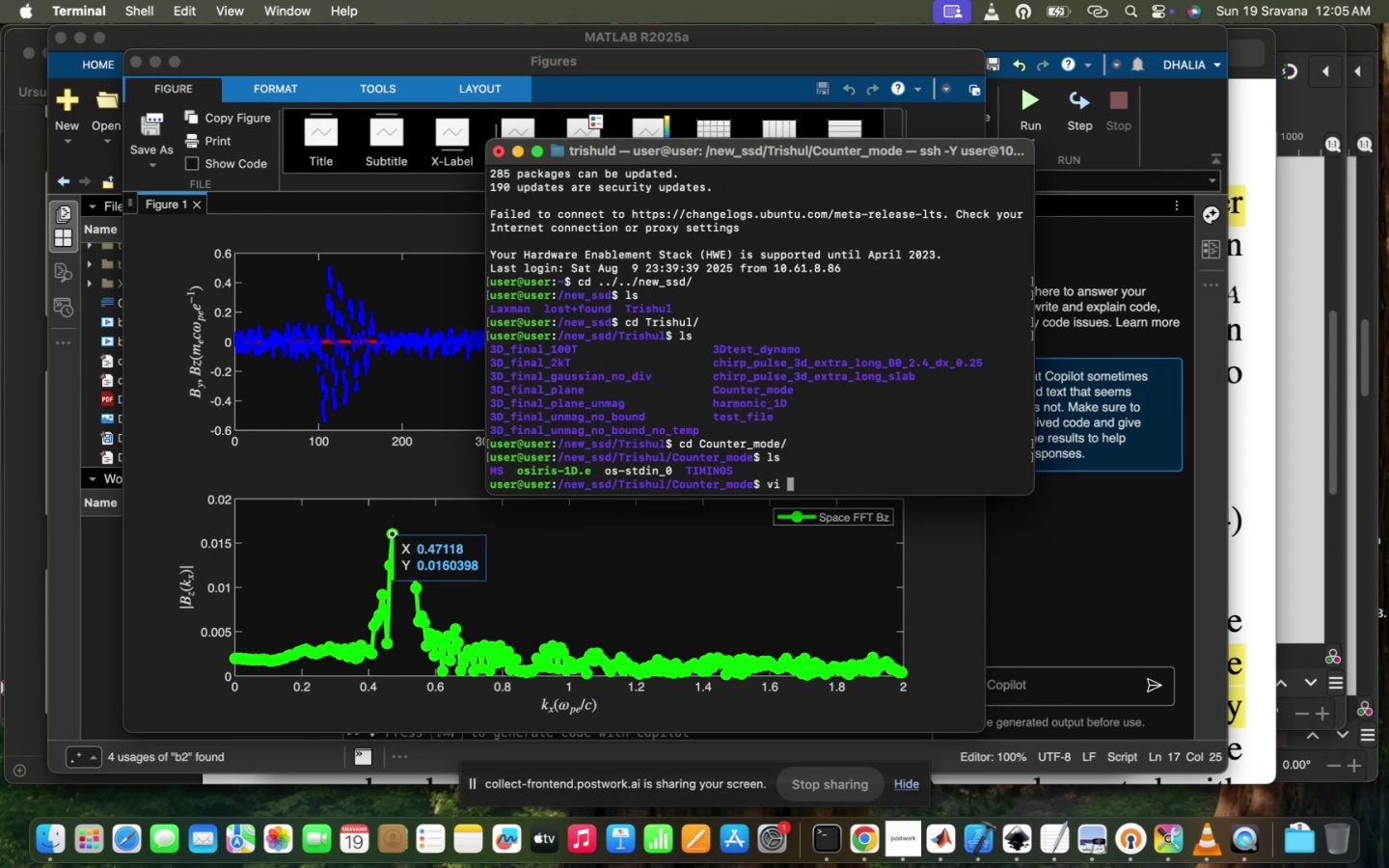 
key(O)
 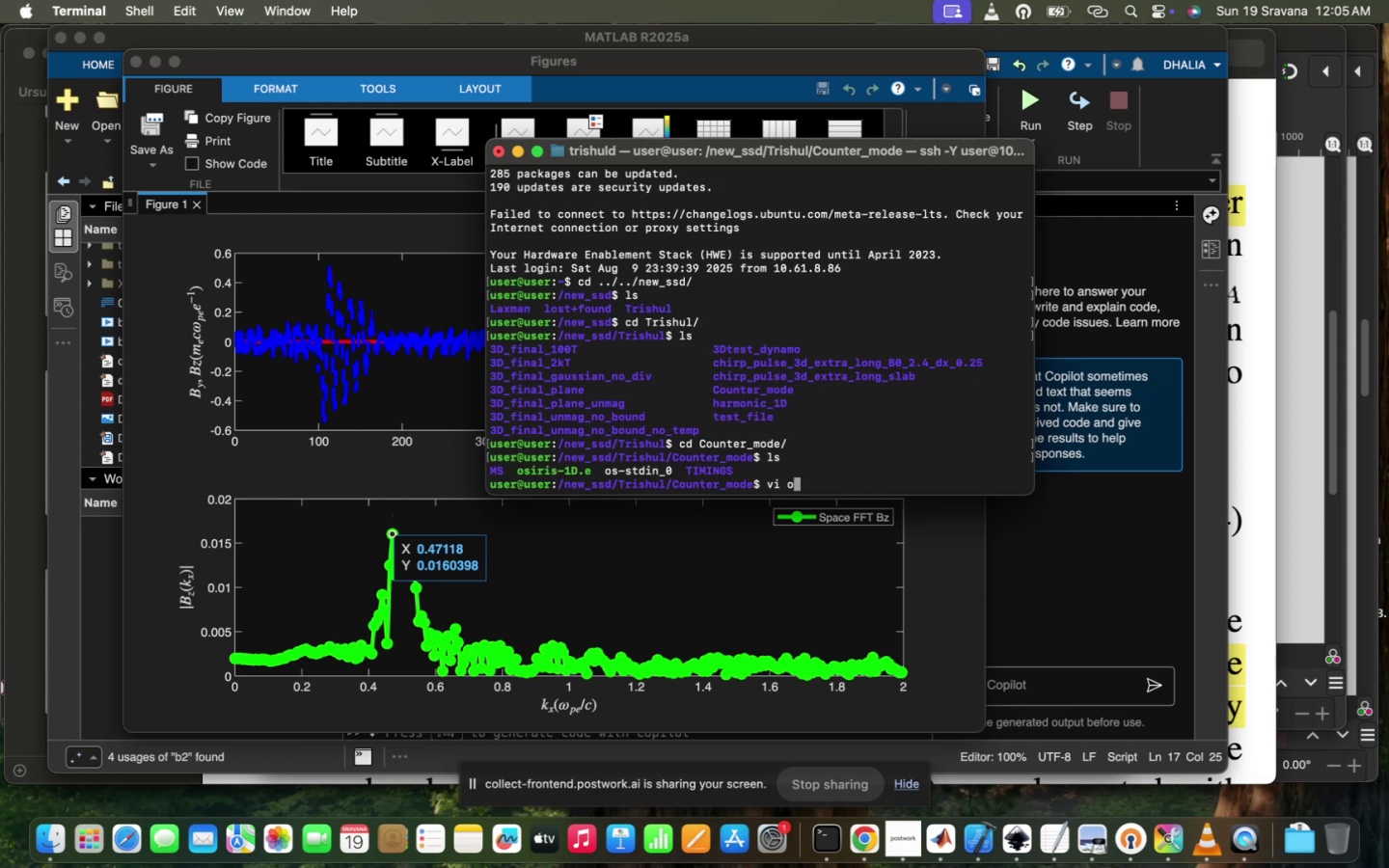 
key(Minus)
 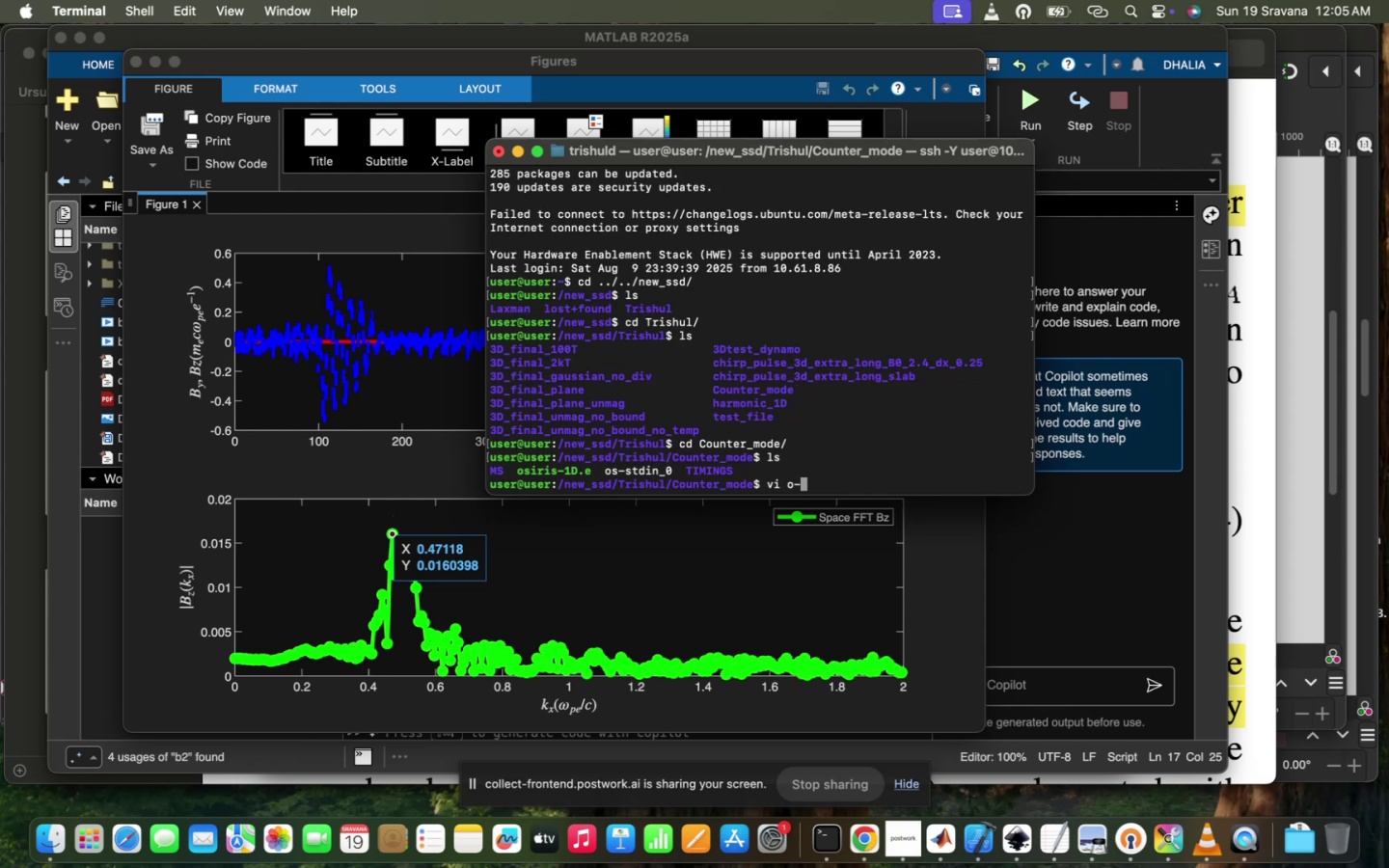 
key(Backspace)
 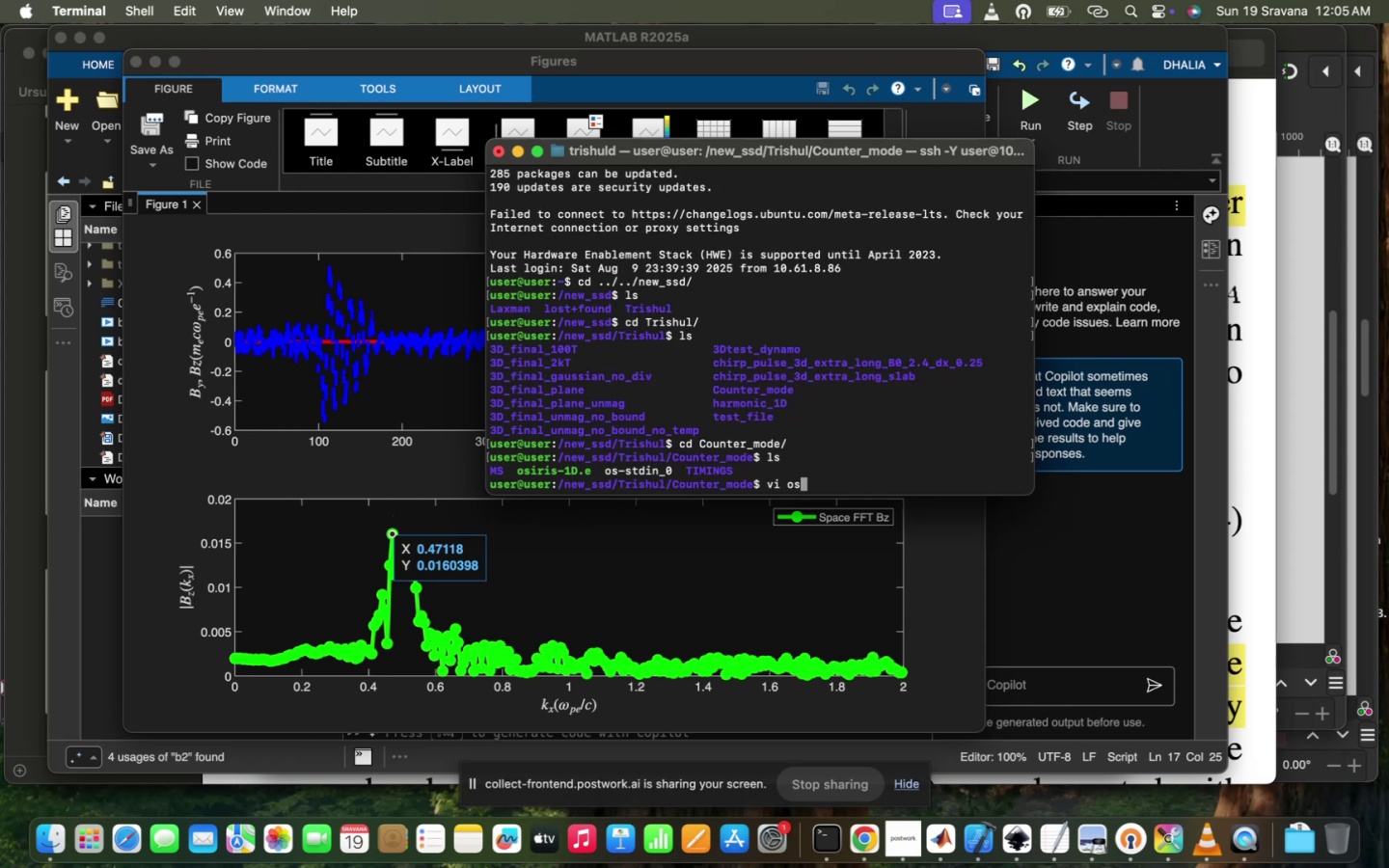 
key(S)
 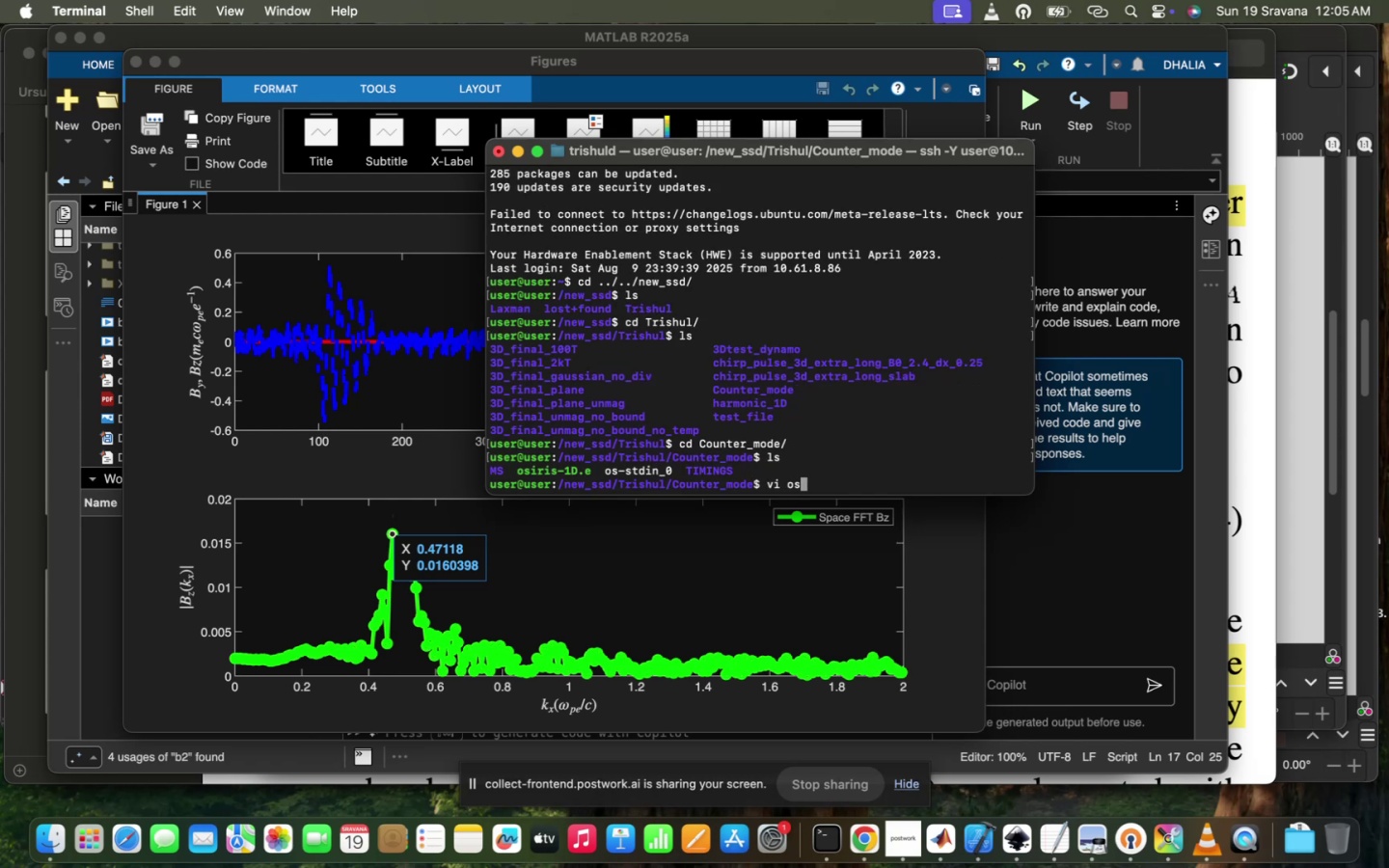 
key(Minus)
 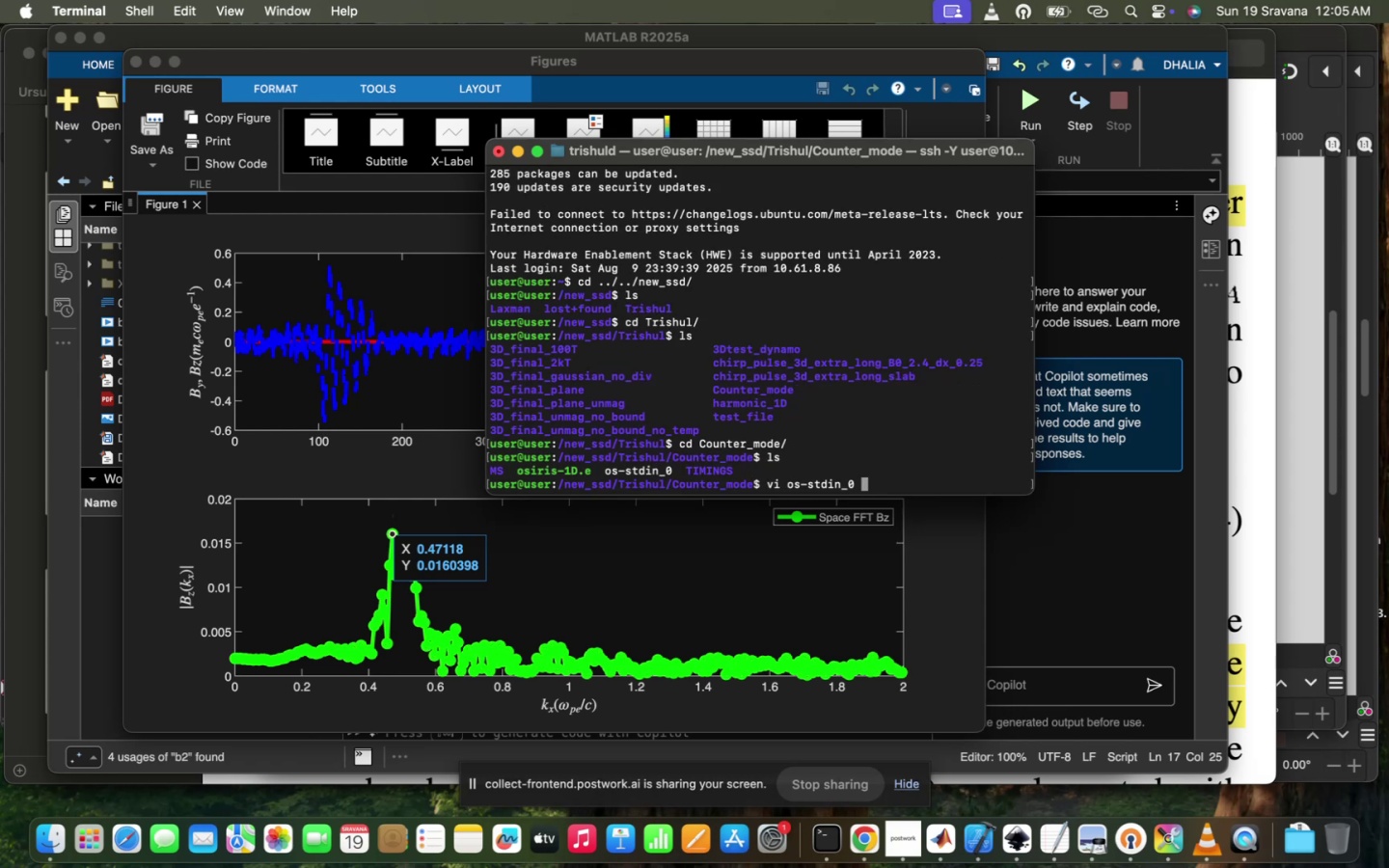 
key(Tab)
 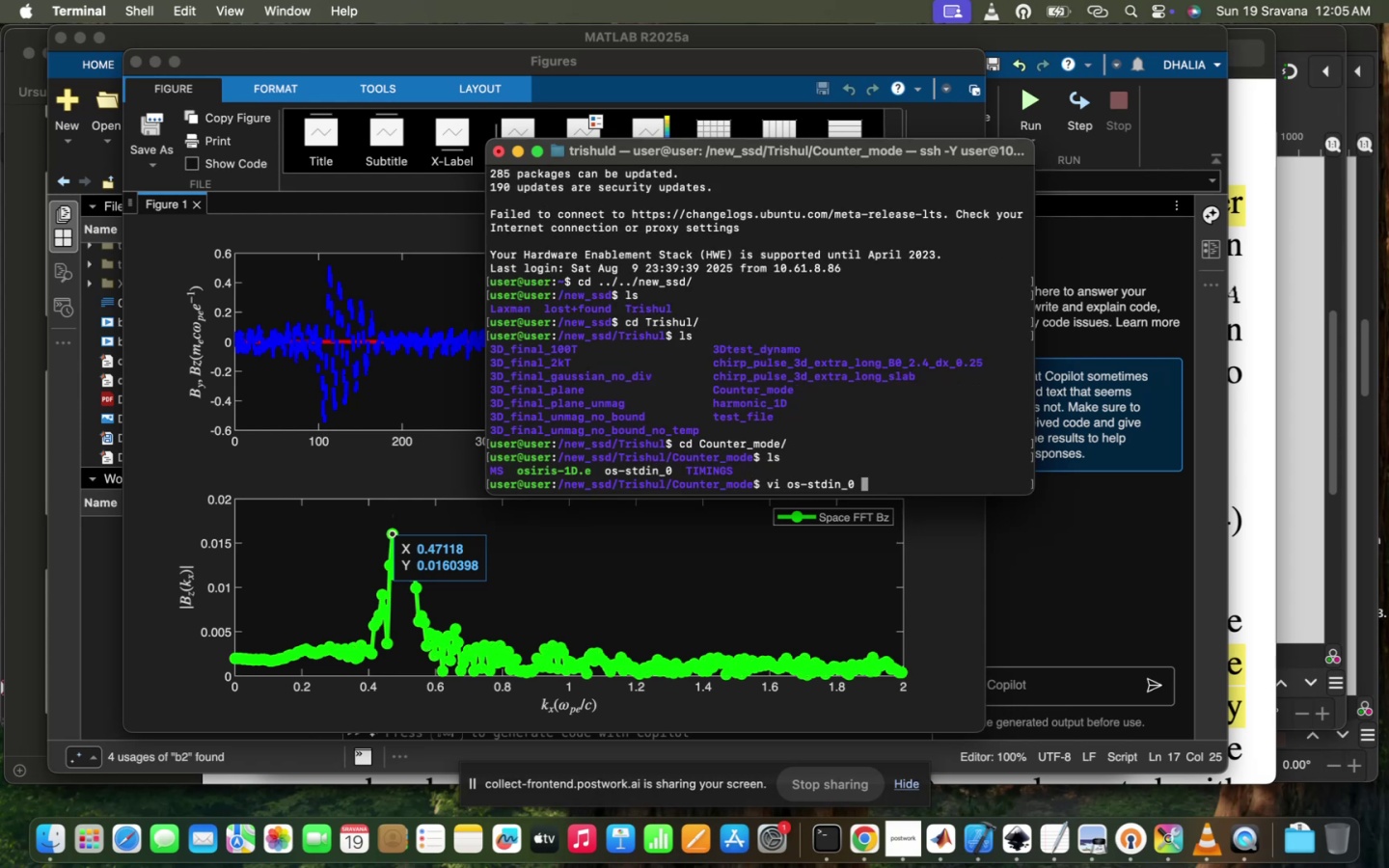 
hold_key(key=Enter, duration=0.77)
 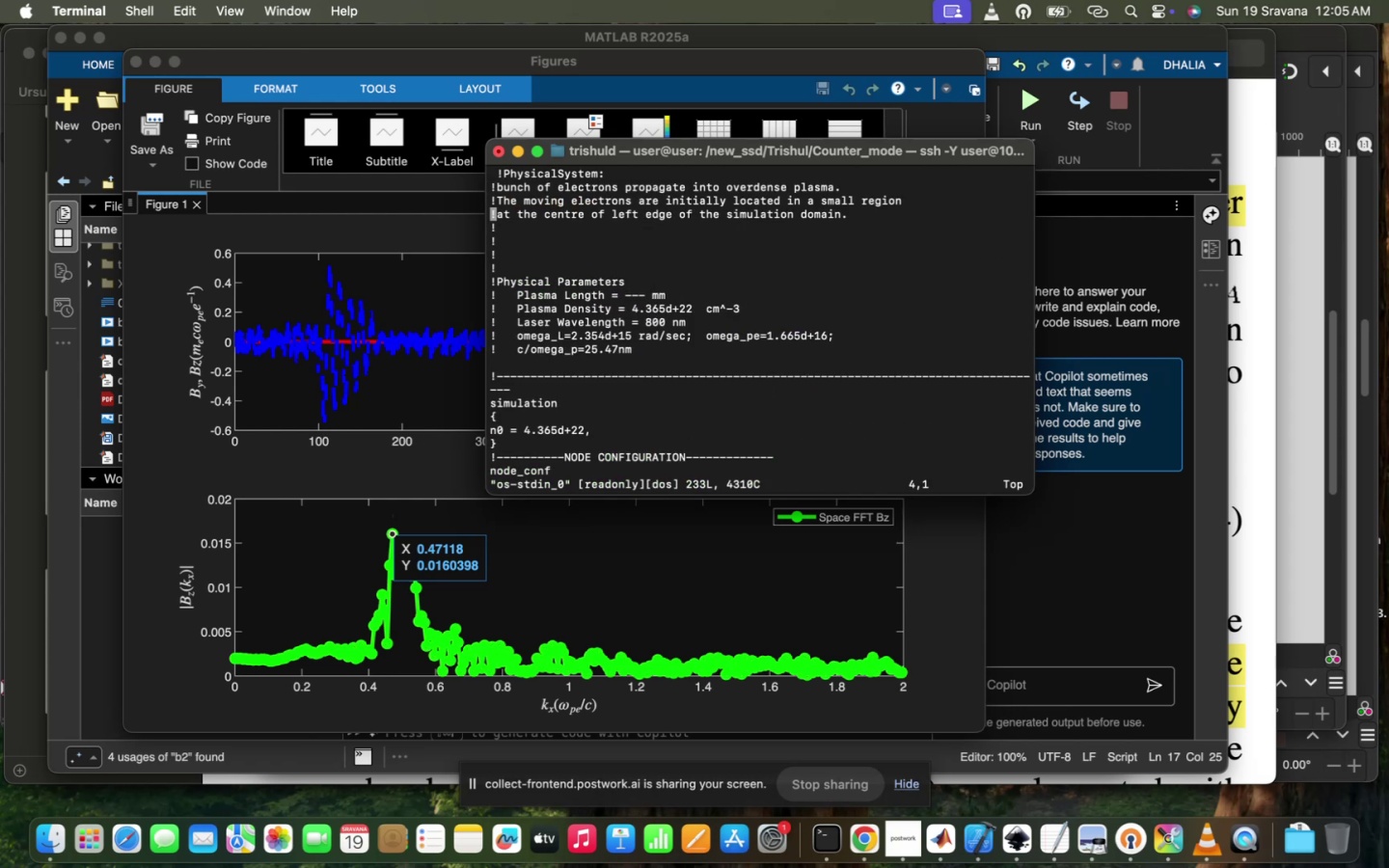 
scroll: coordinate [840, 412], scroll_direction: down, amount: 238.0
 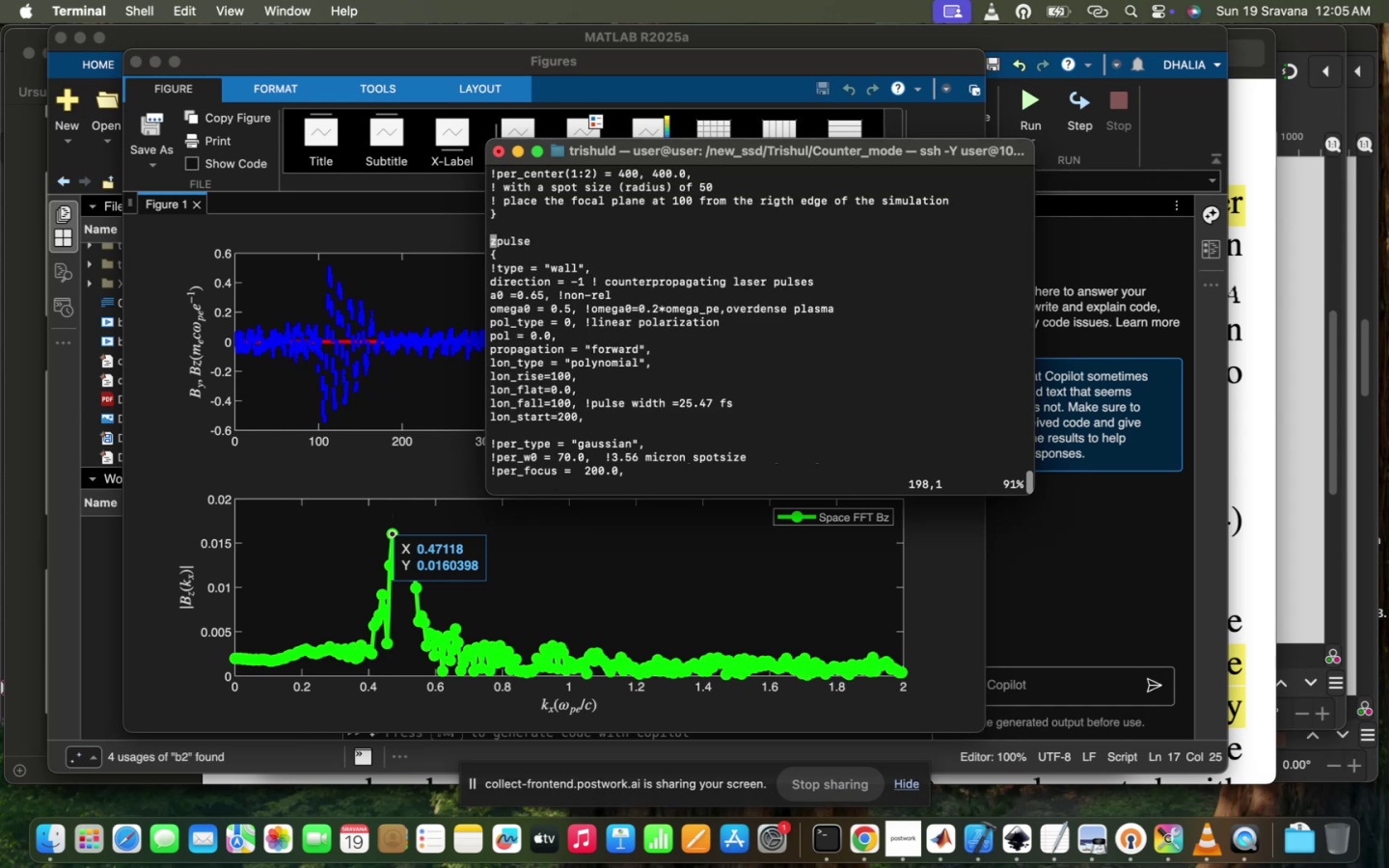 
scroll: coordinate [840, 412], scroll_direction: up, amount: 5.0
 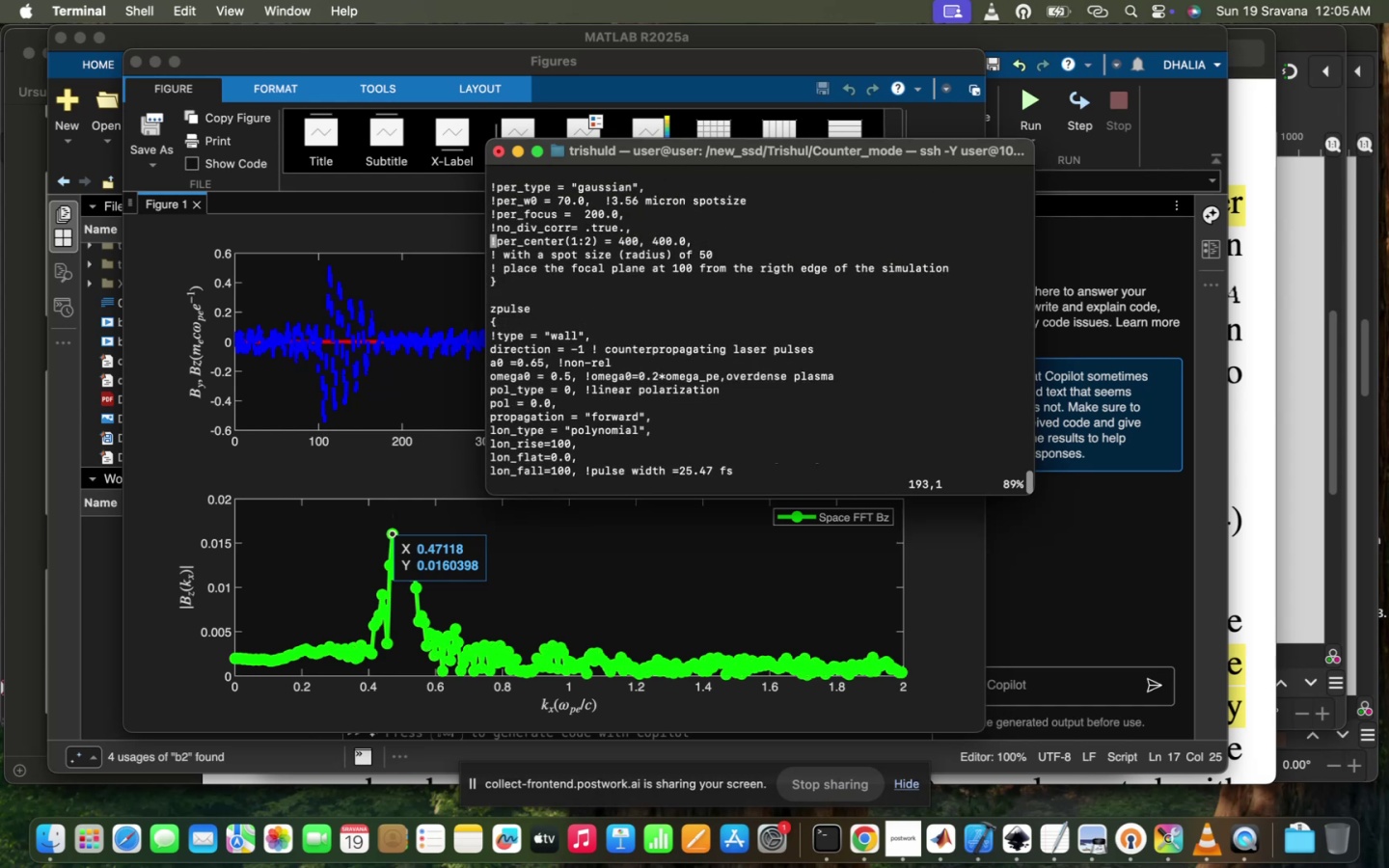 
scroll: coordinate [839, 417], scroll_direction: down, amount: 26.0
 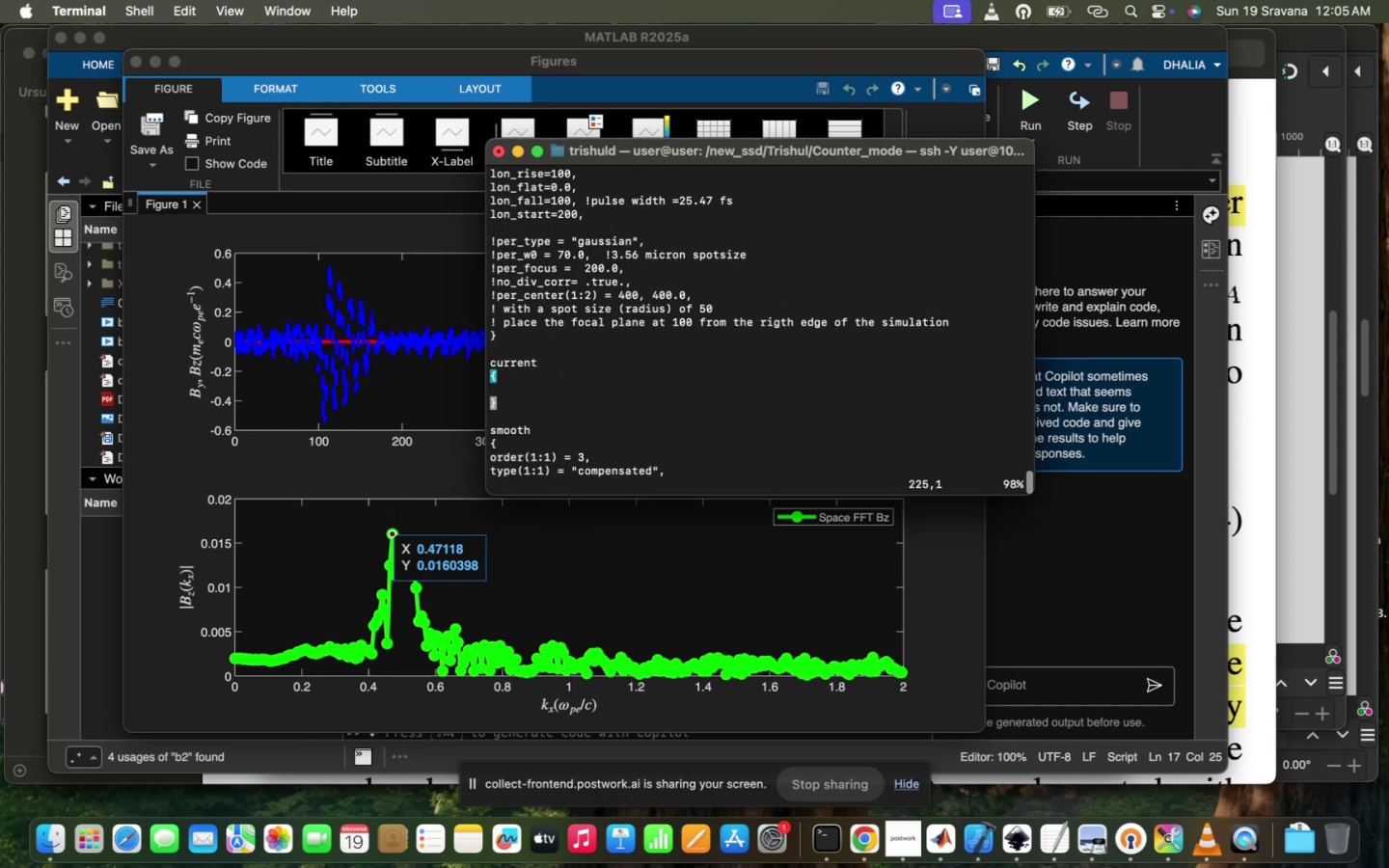 
scroll: coordinate [839, 417], scroll_direction: up, amount: 142.0
 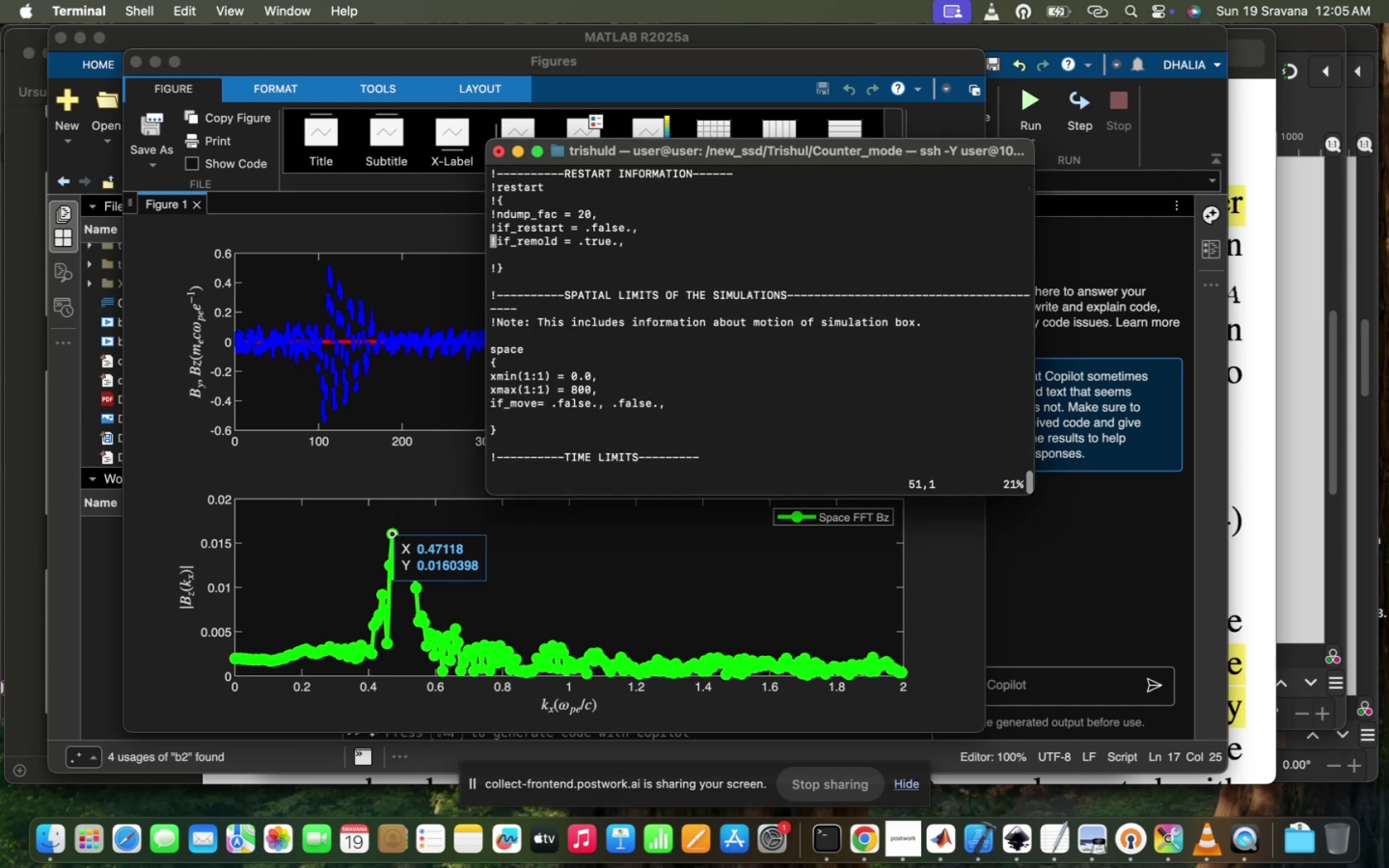 
scroll: coordinate [721, 469], scroll_direction: down, amount: 20.0
 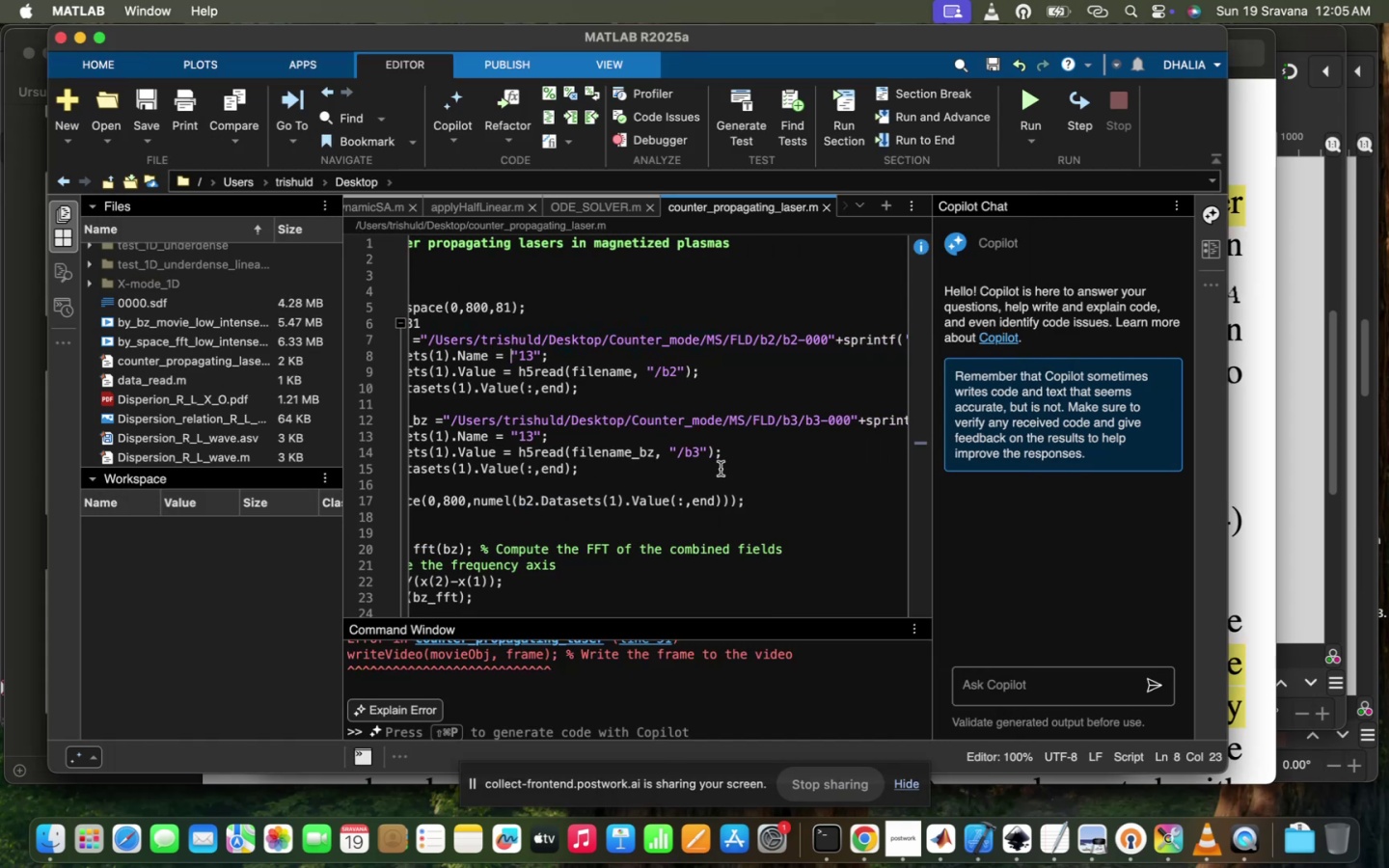 
scroll: coordinate [721, 469], scroll_direction: up, amount: 29.0
 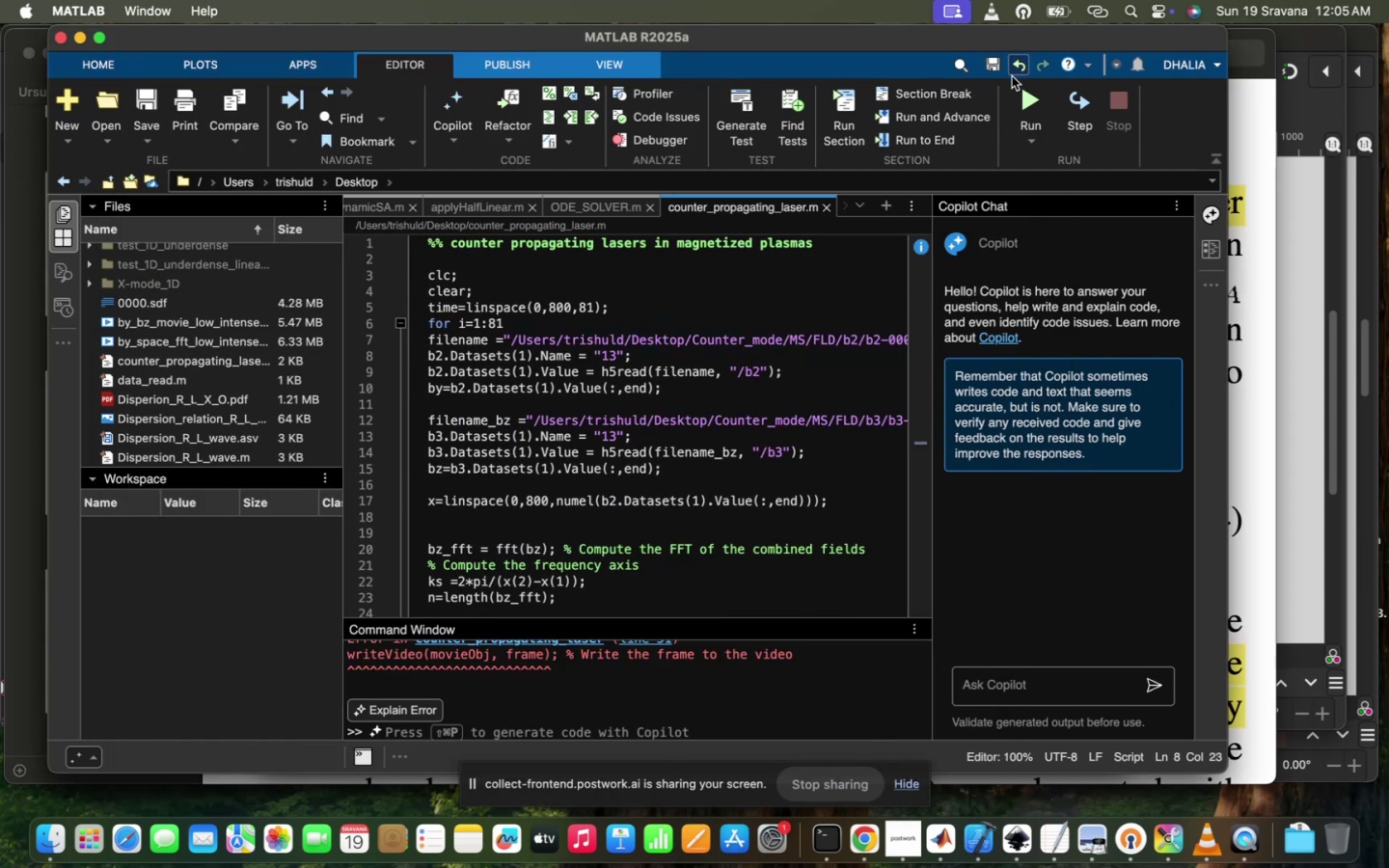 
mouse_move([995, 120])
 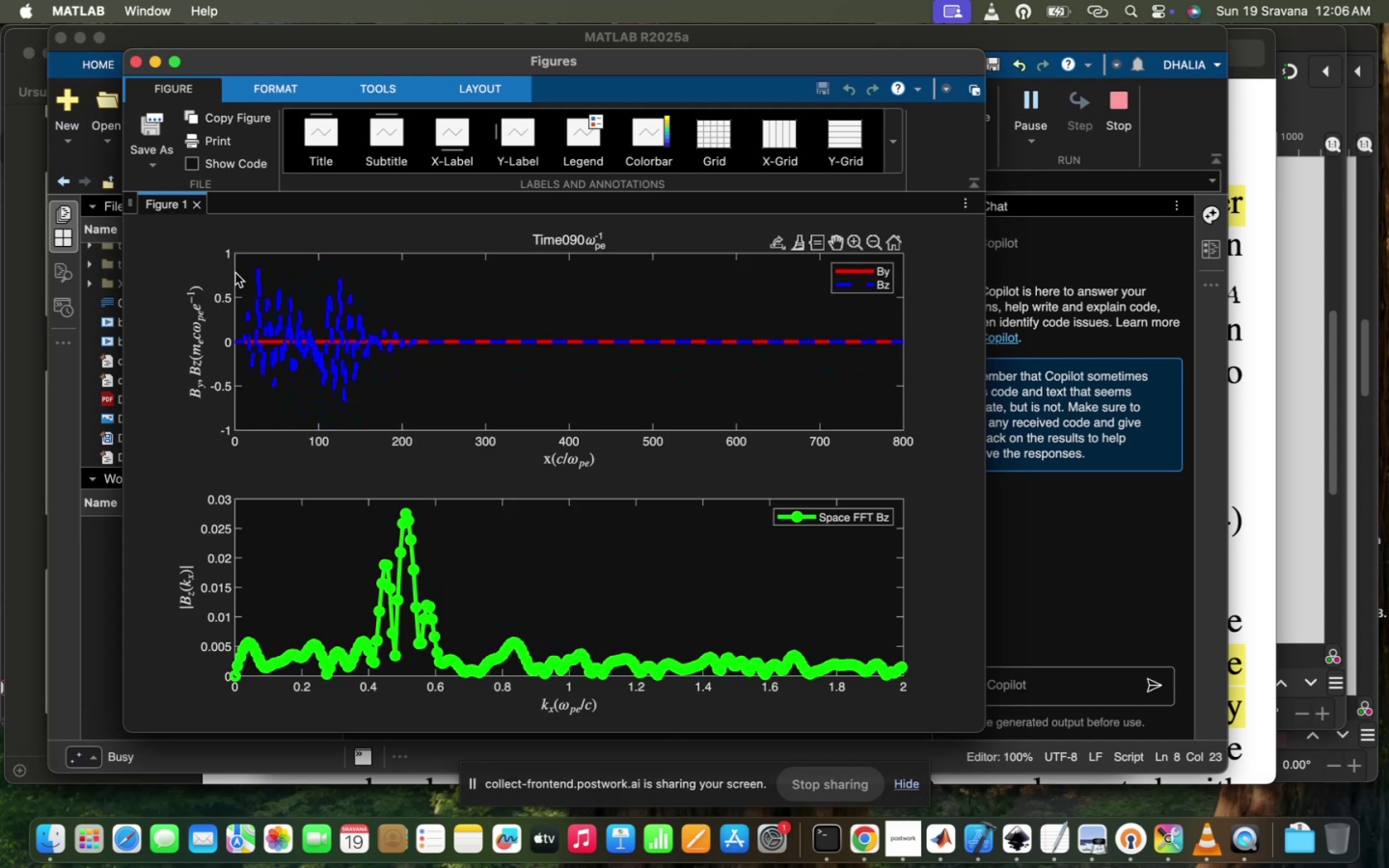 
wait(6.62)
 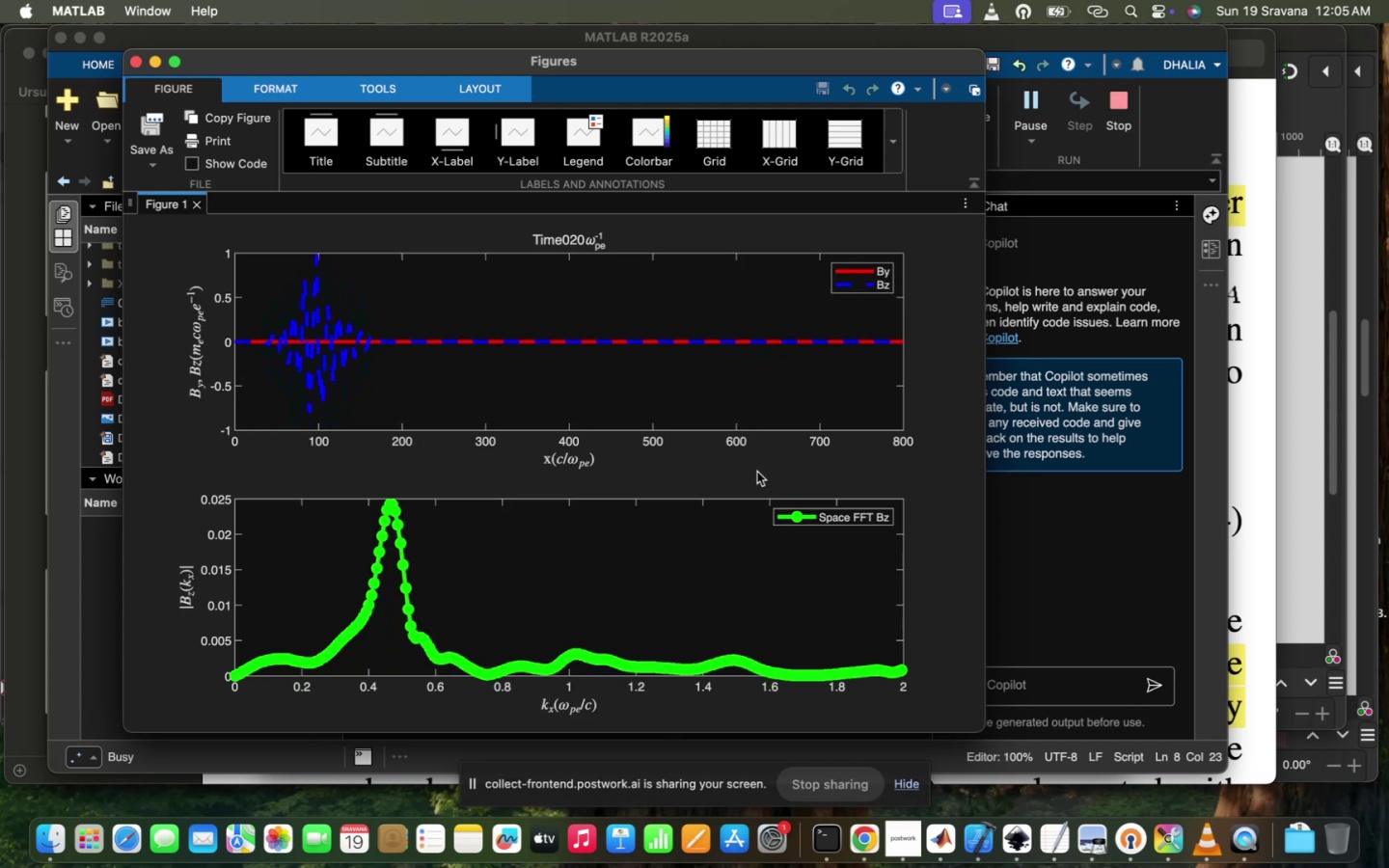 
mouse_move([150, 77])
 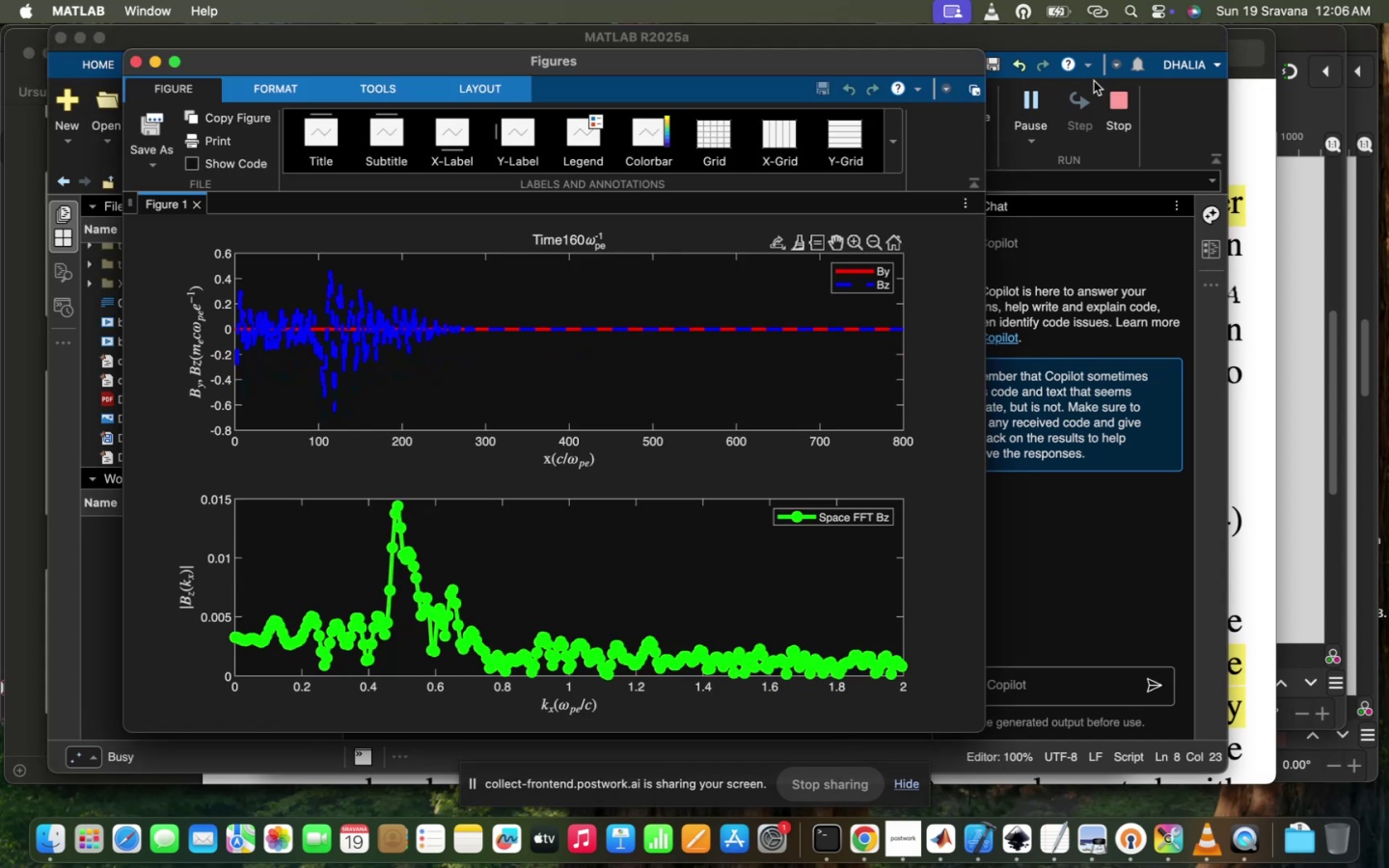 
left_click([1027, 97])
 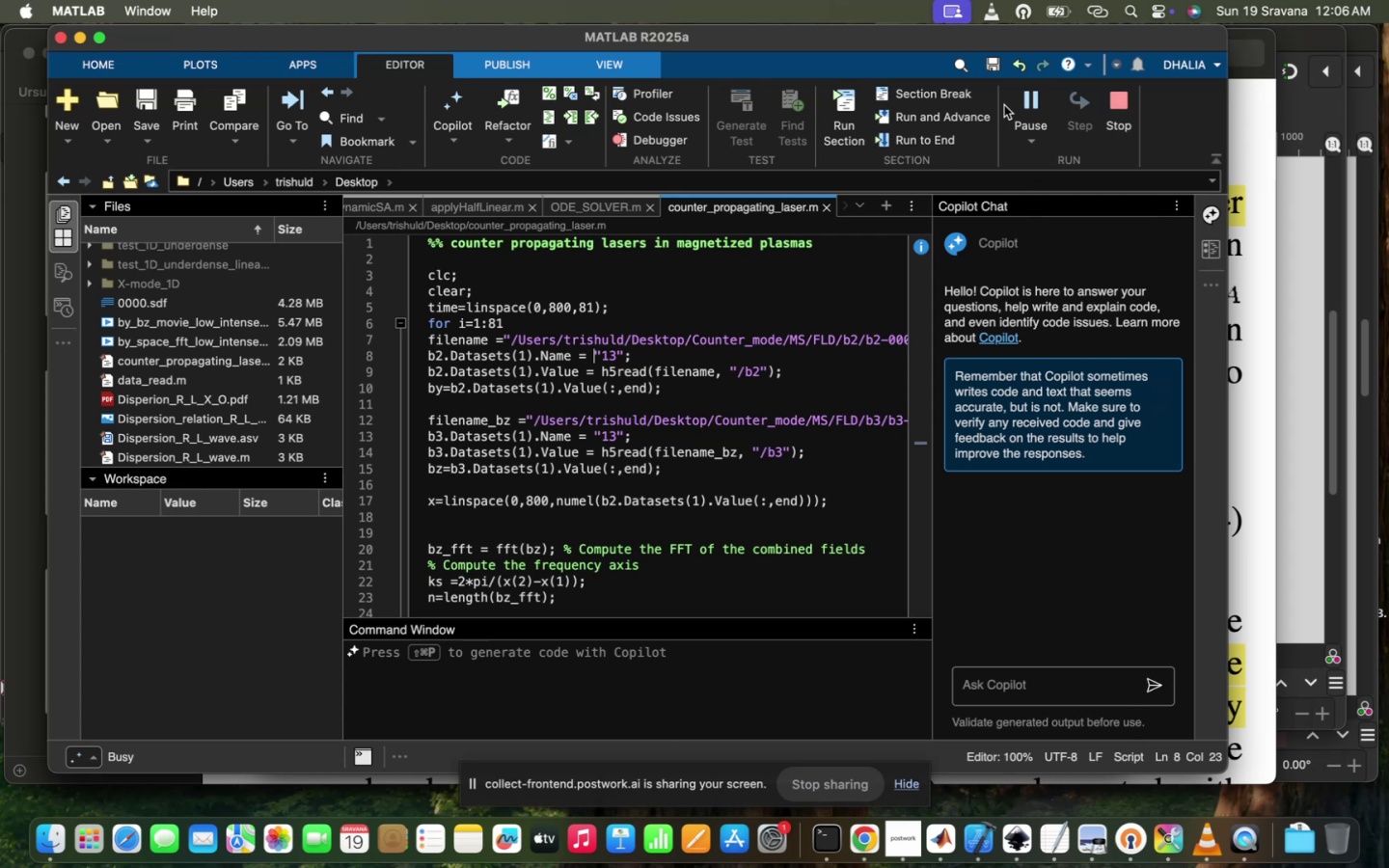 
left_click([1027, 102])
 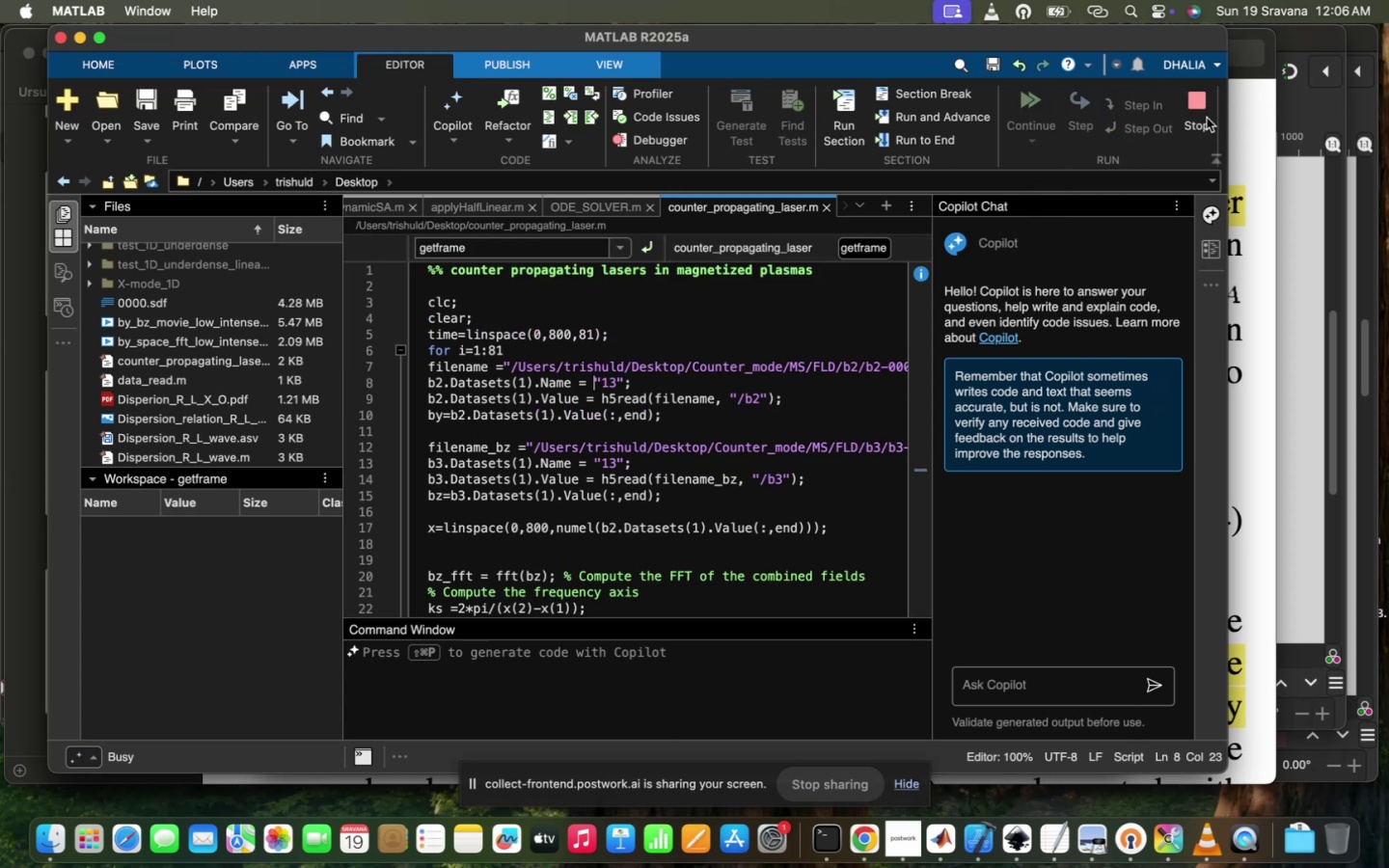 
left_click([1197, 106])
 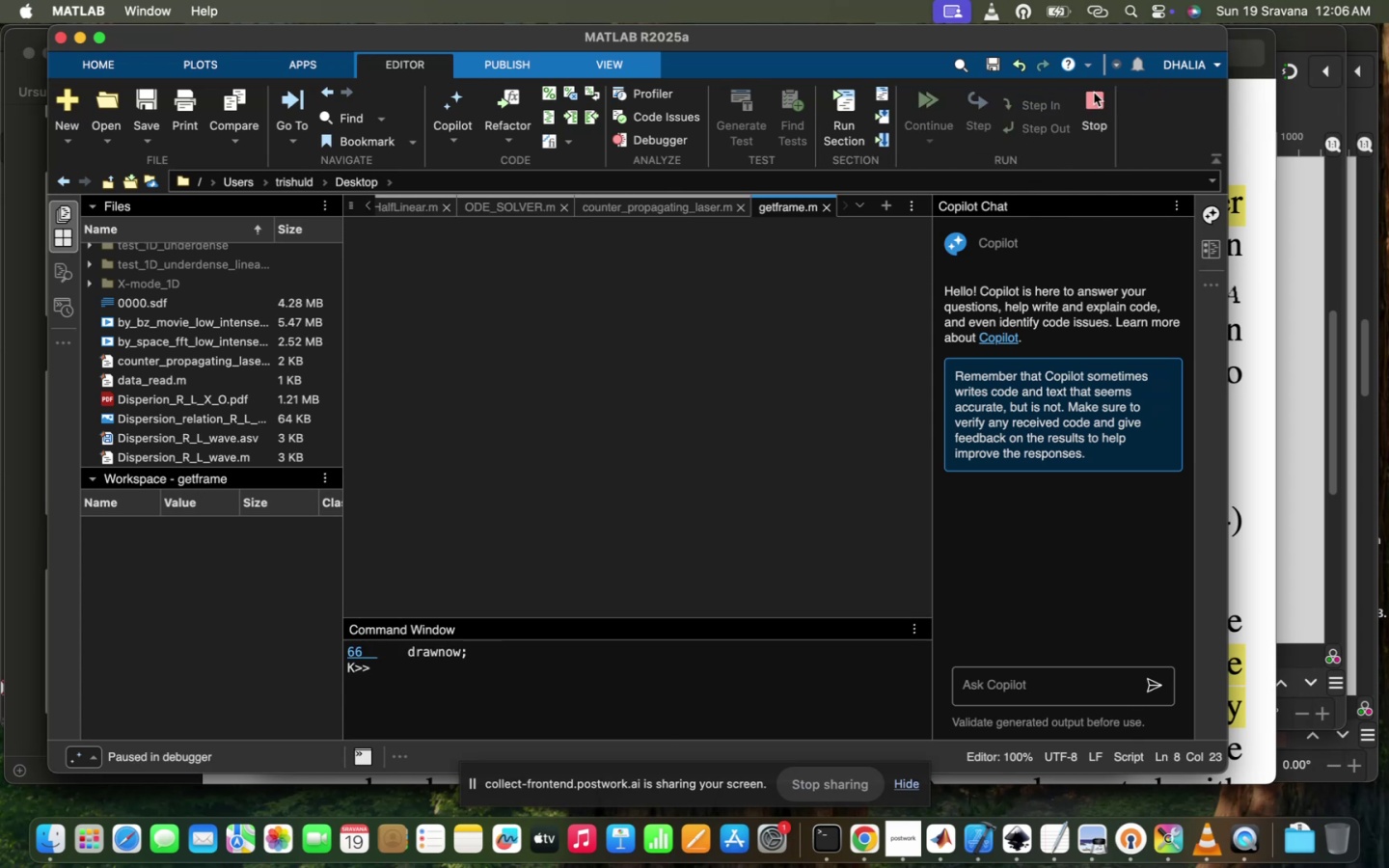 
left_click([1094, 93])
 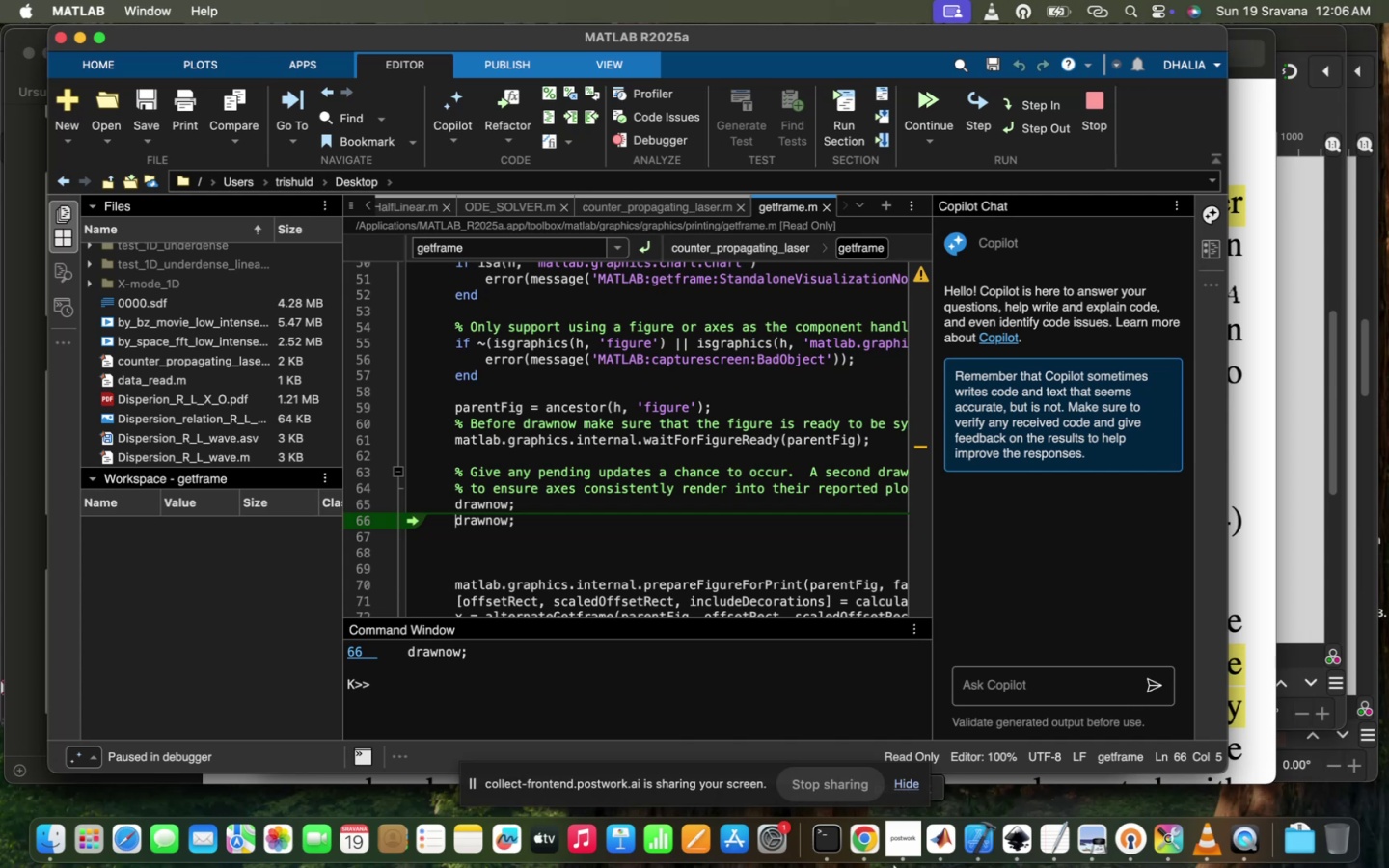 
wait(6.97)
 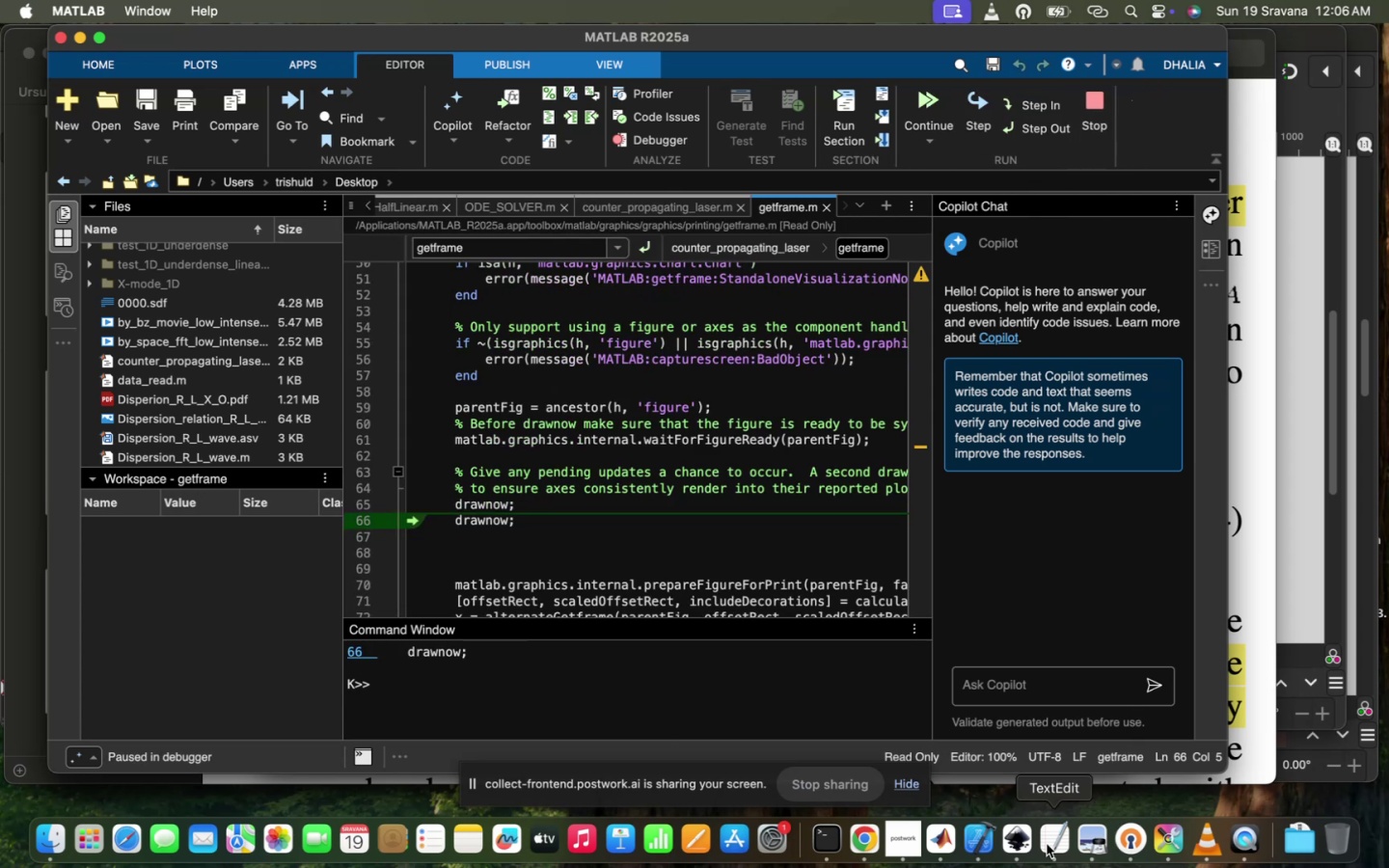 
left_click([865, 846])
 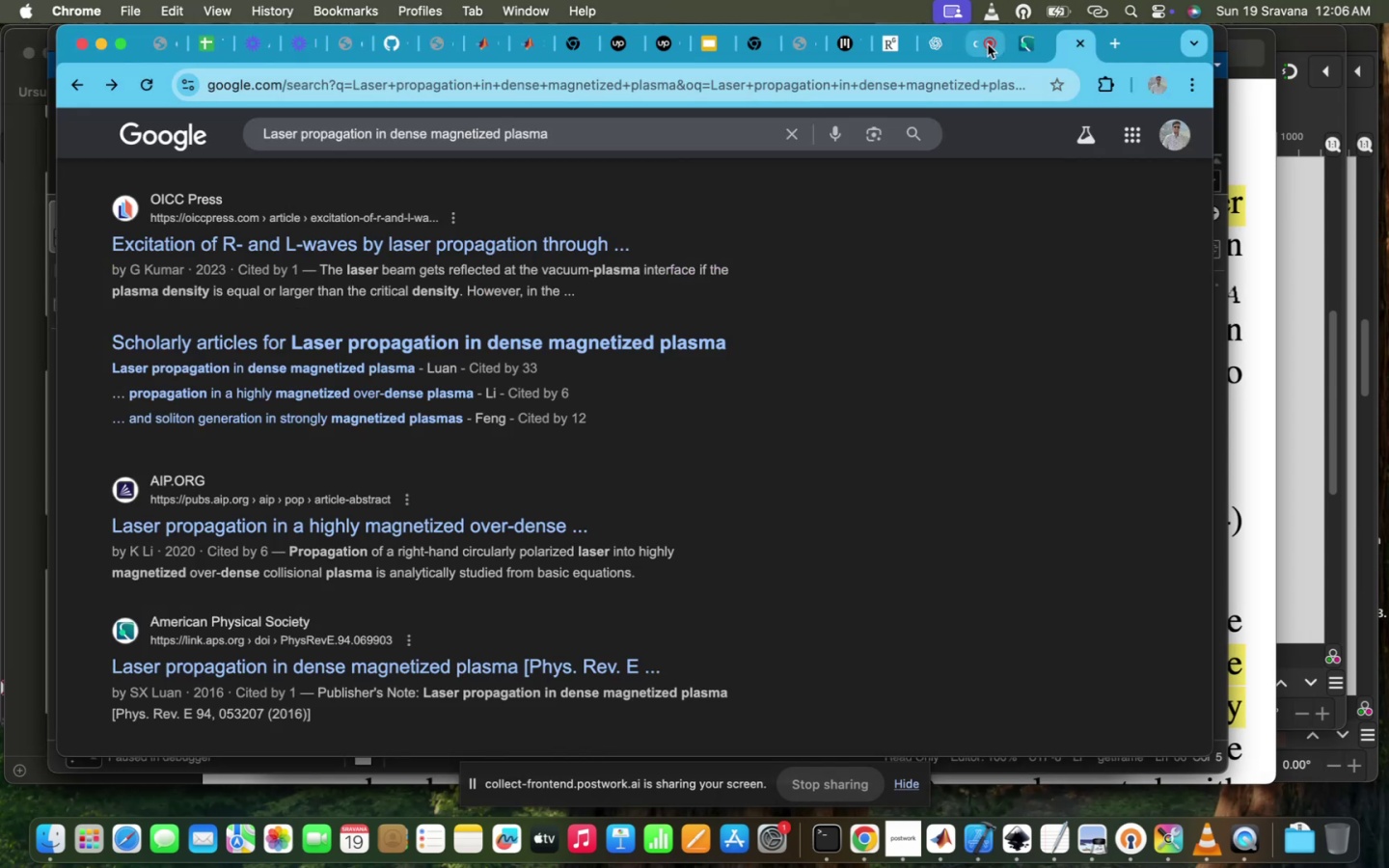 
left_click([987, 45])
 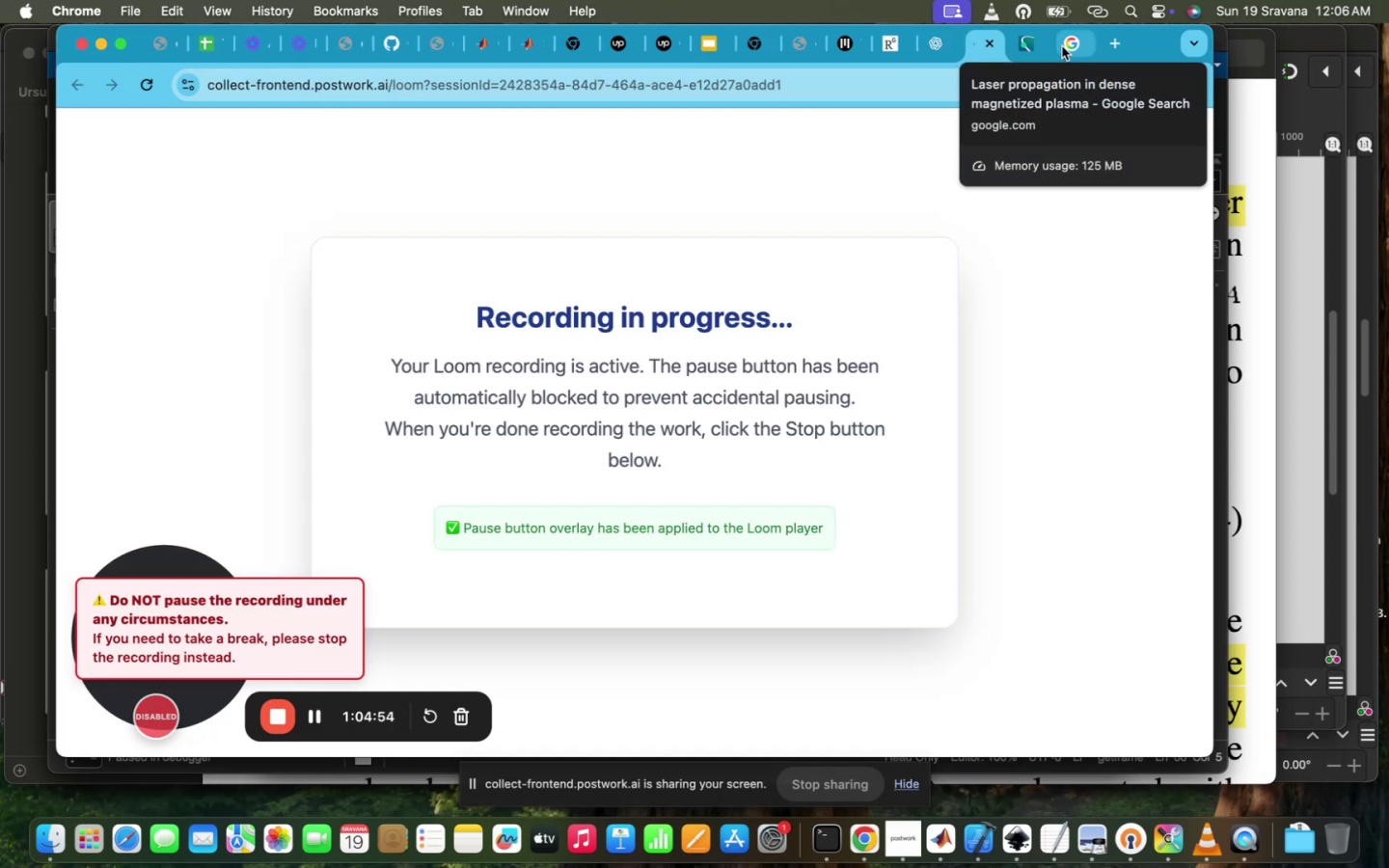 
left_click([1059, 45])
 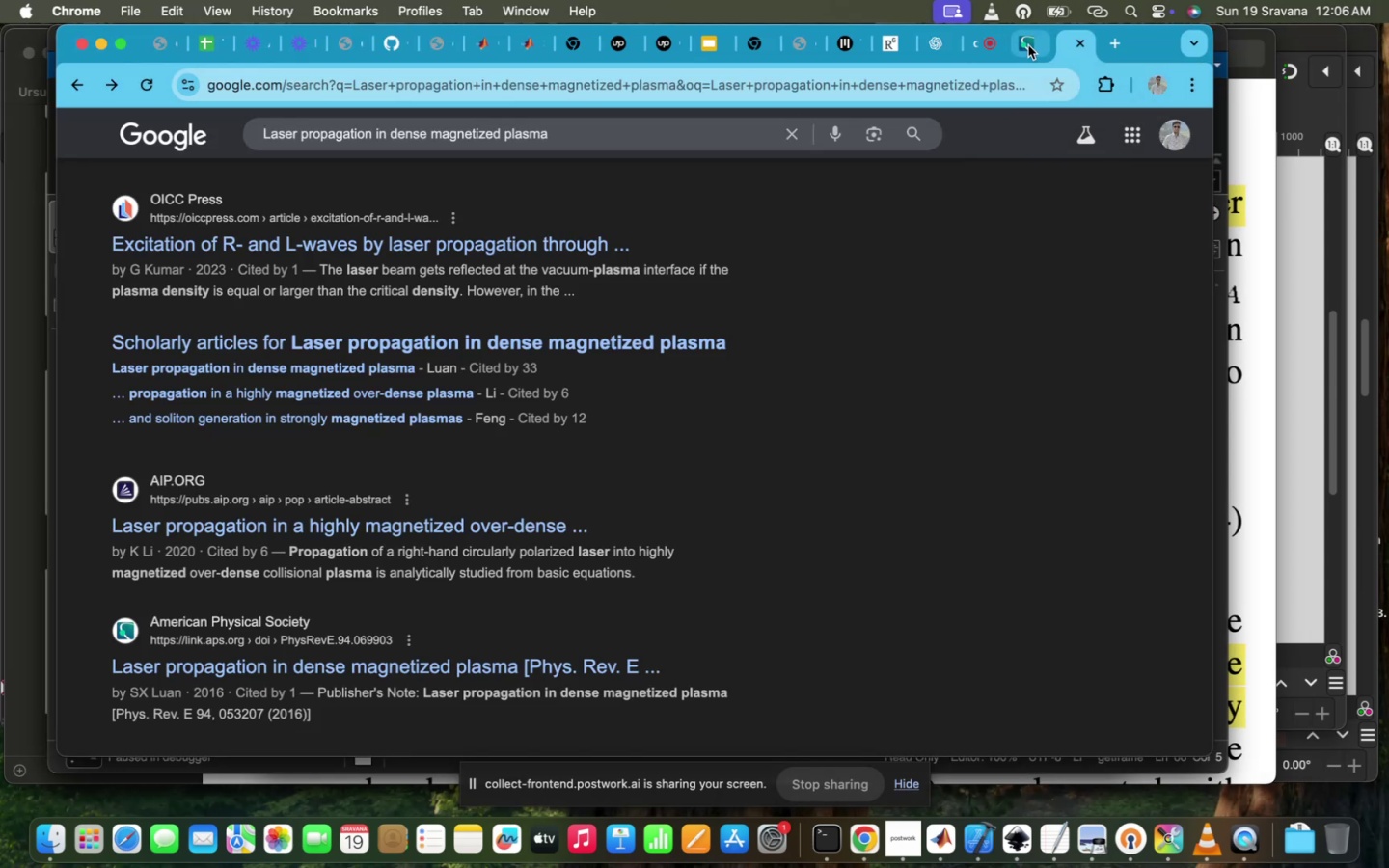 
left_click([1028, 45])
 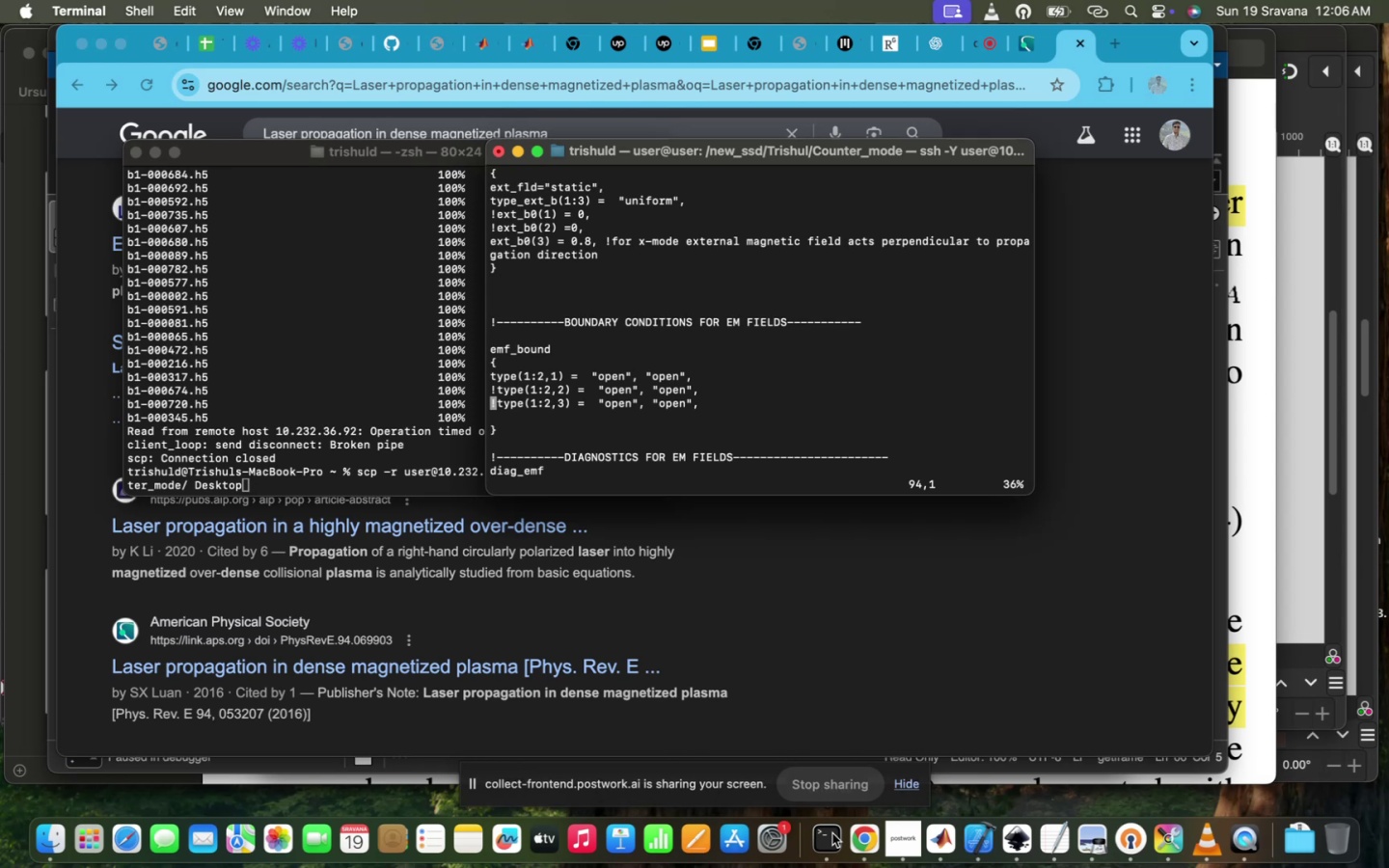 
scroll: coordinate [512, 346], scroll_direction: down, amount: 79.0
 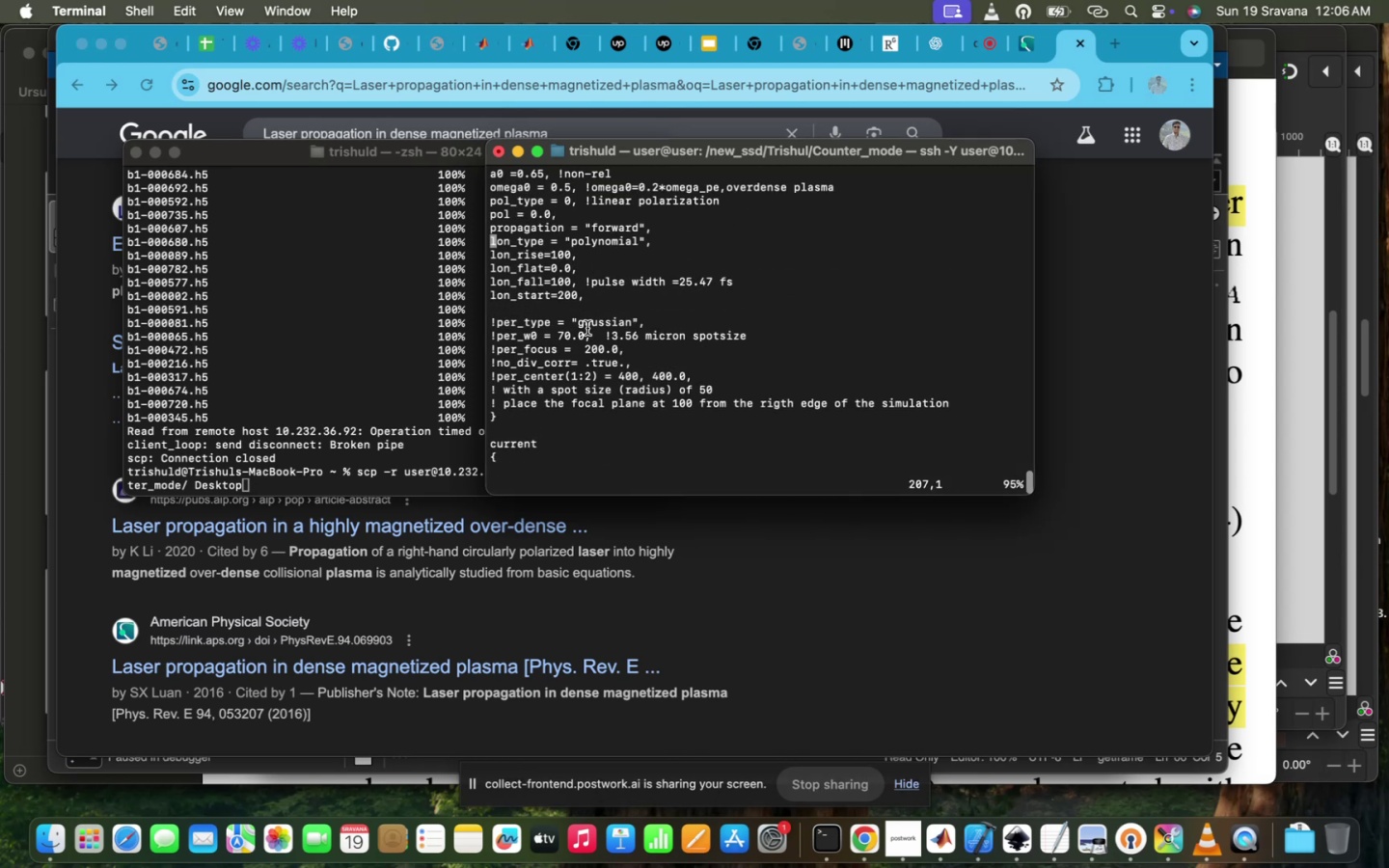 
scroll: coordinate [587, 328], scroll_direction: up, amount: 5.0
 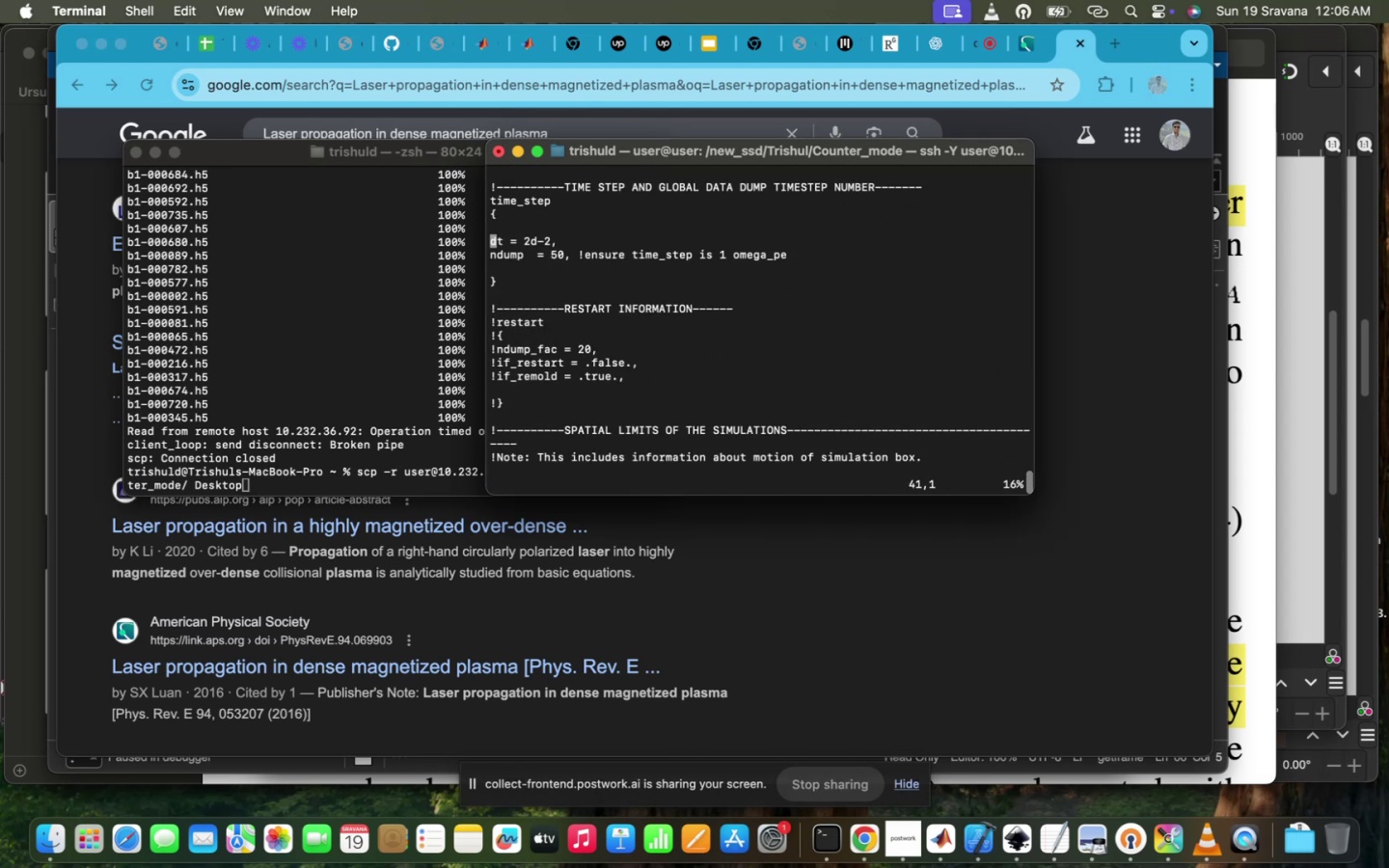 
scroll: coordinate [589, 316], scroll_direction: down, amount: 70.0
 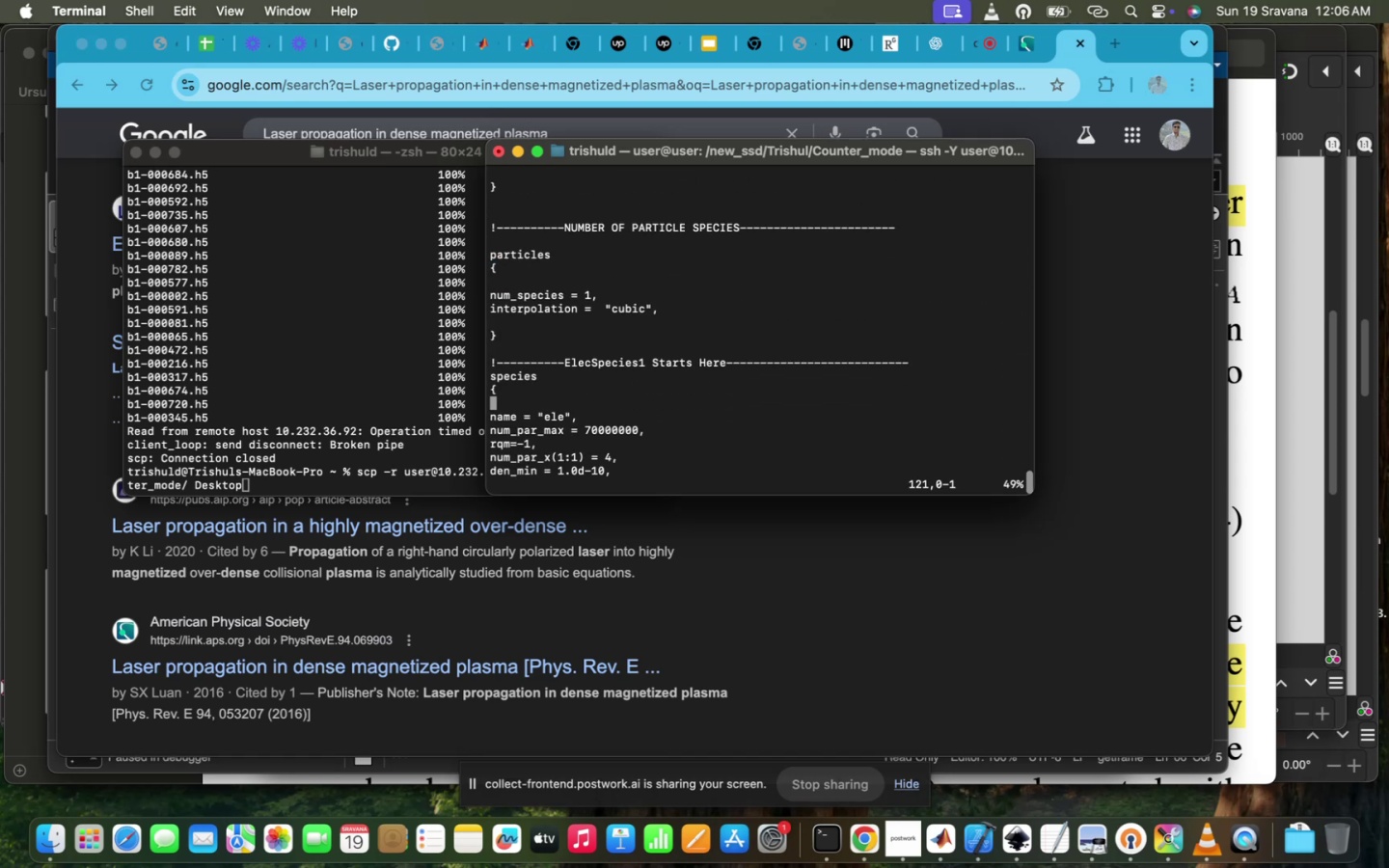 
scroll: coordinate [589, 316], scroll_direction: up, amount: 37.0
 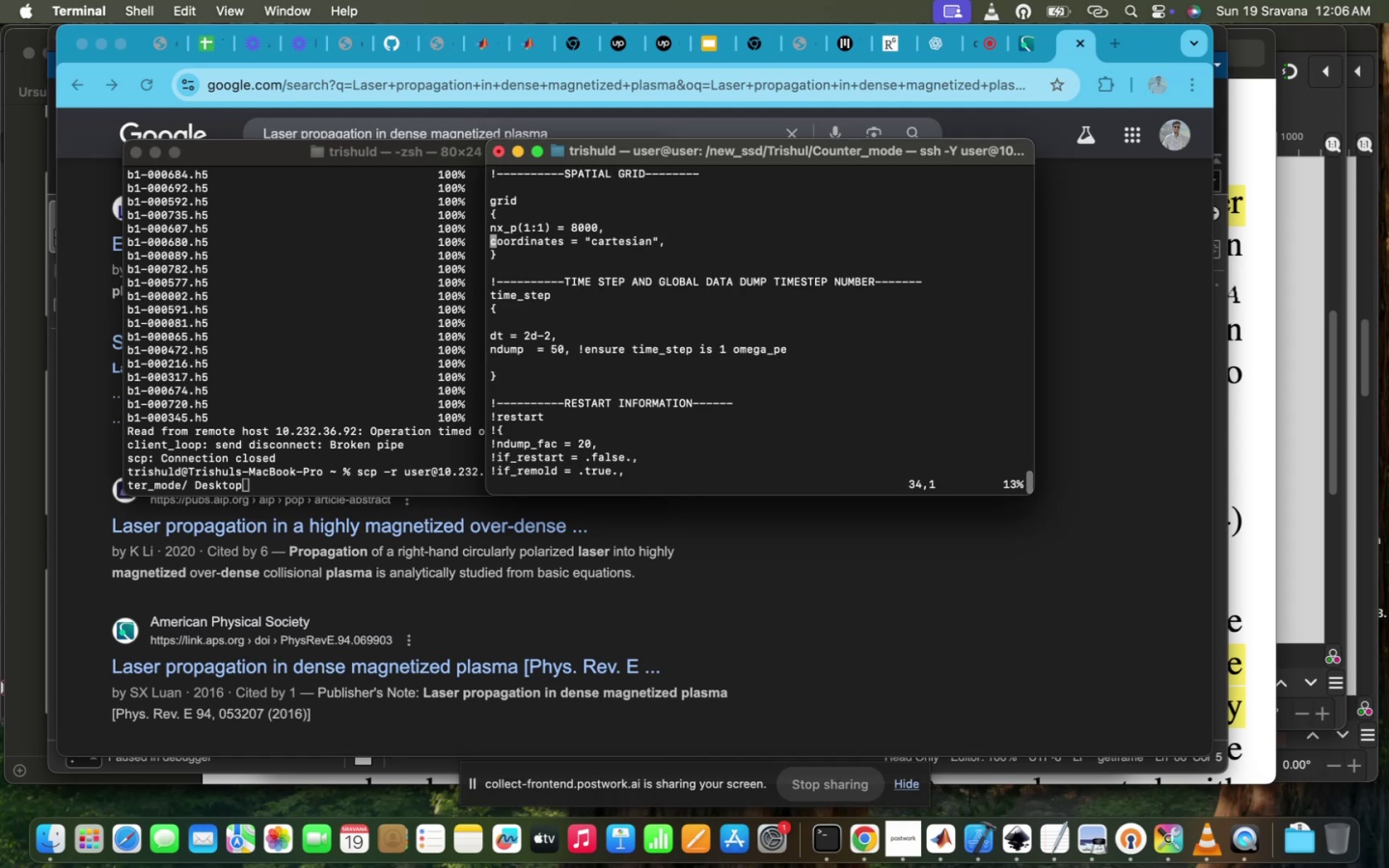 
scroll: coordinate [589, 316], scroll_direction: down, amount: 25.0
 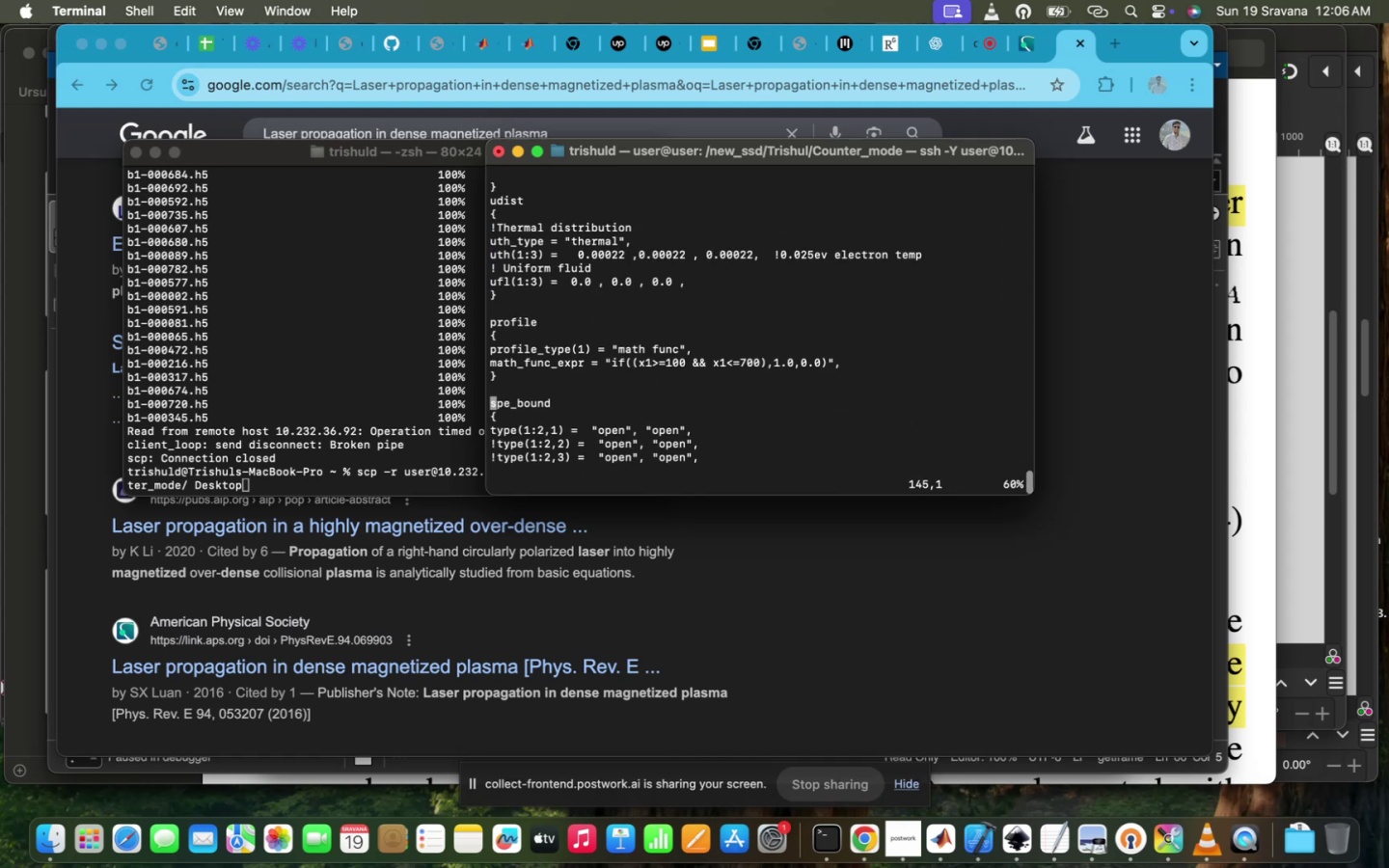 
scroll: coordinate [589, 316], scroll_direction: up, amount: 4.0
 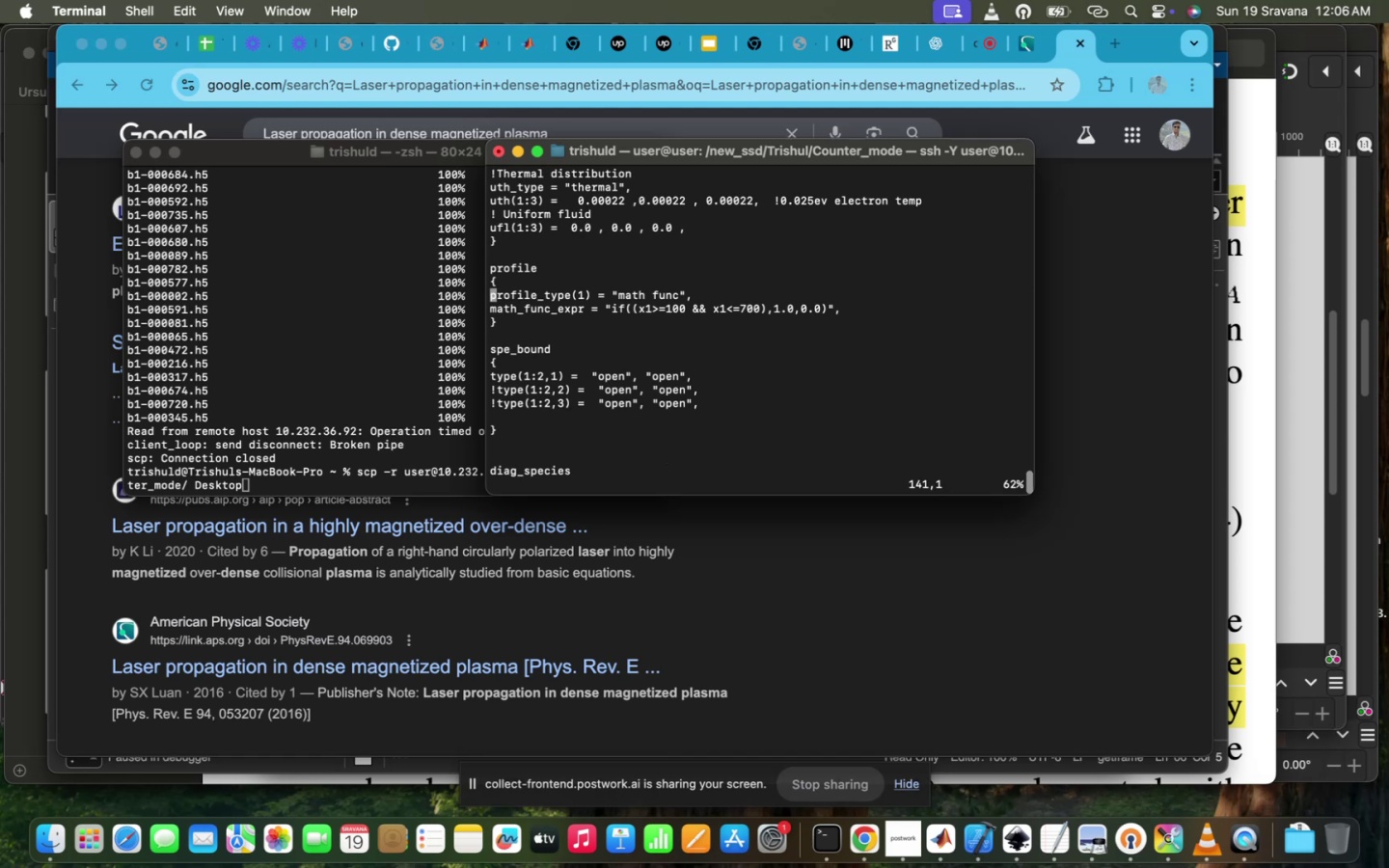 
scroll: coordinate [589, 316], scroll_direction: down, amount: 1.0
 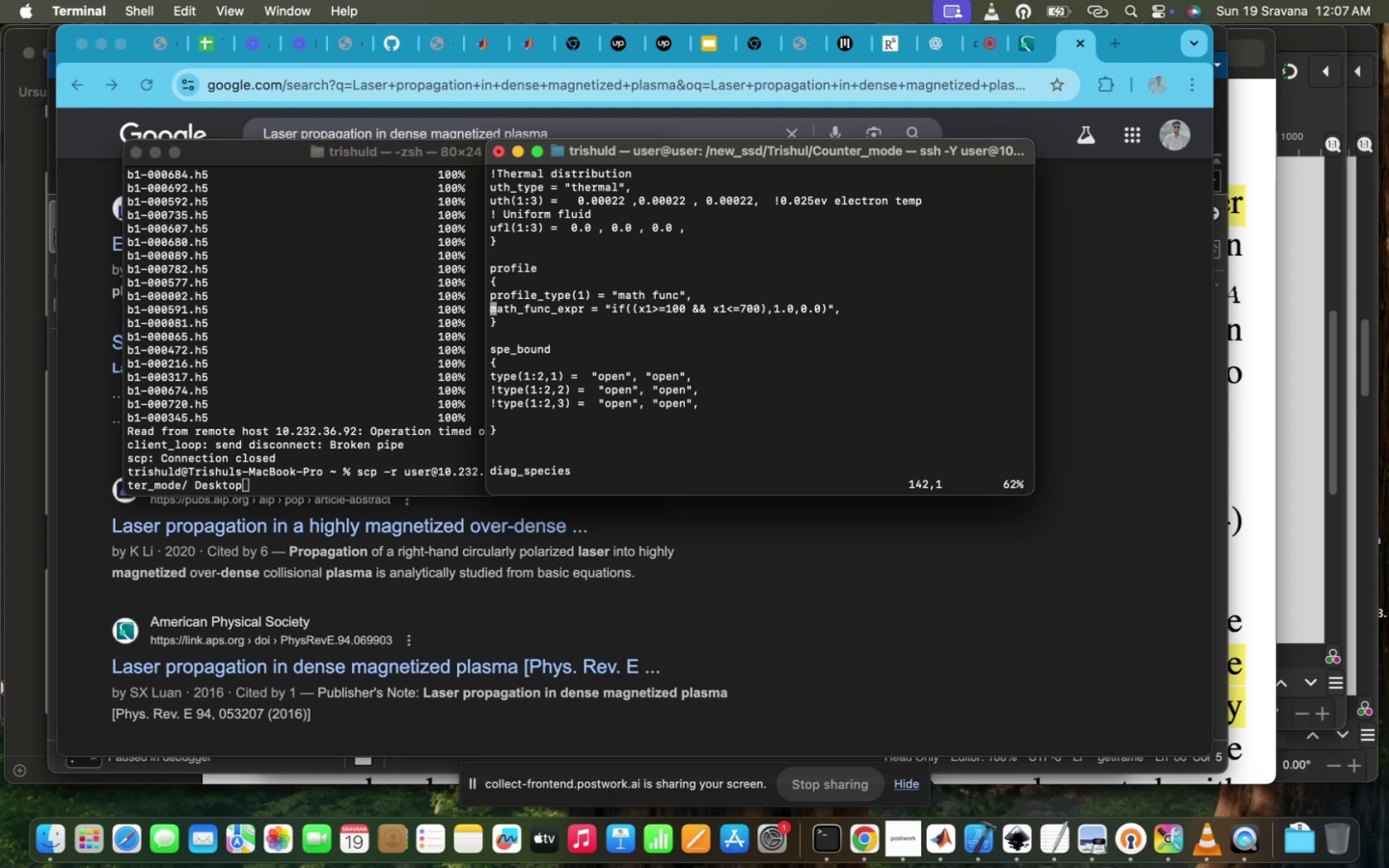 
hold_key(key=ArrowRight, duration=1.58)
 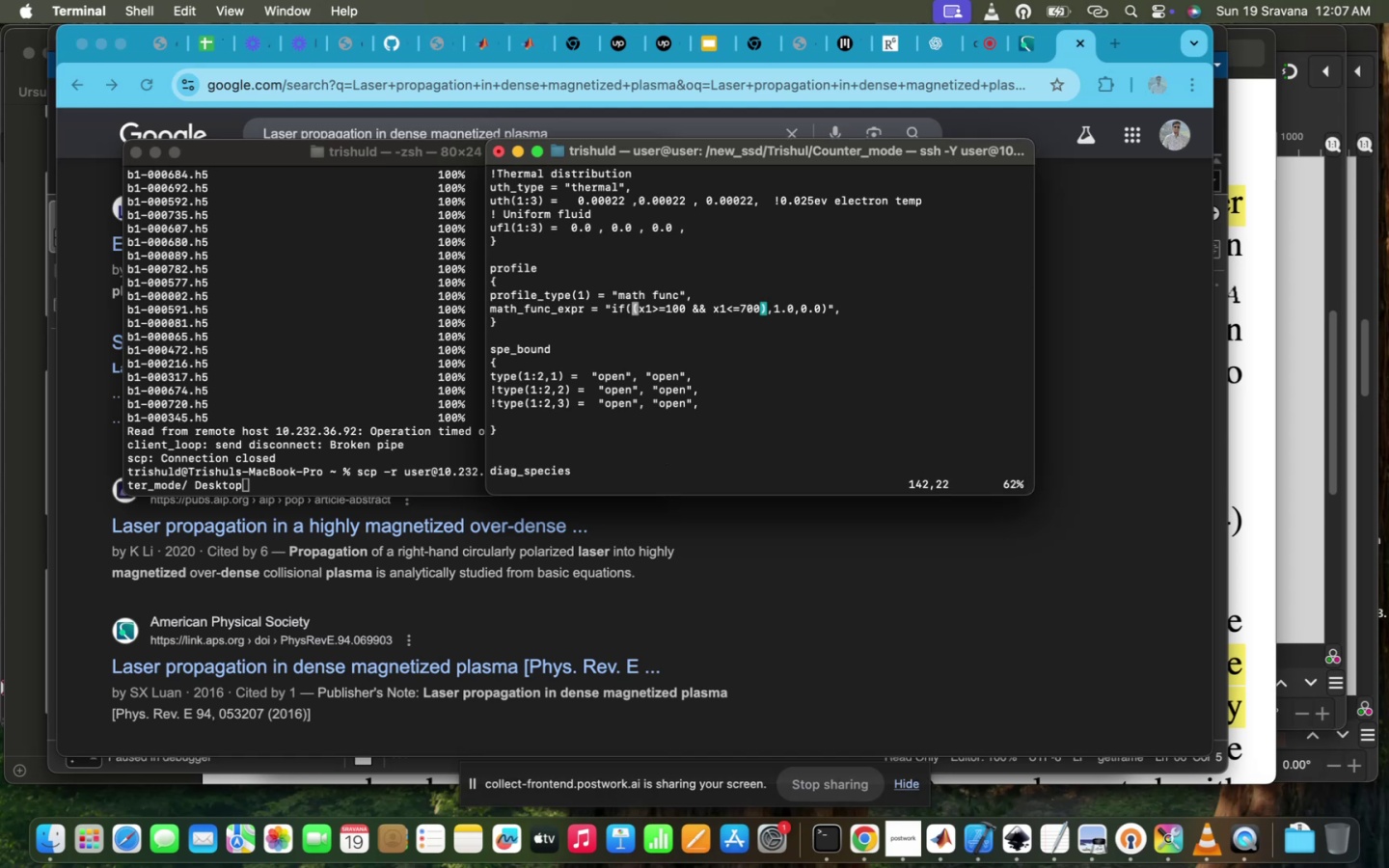 
hold_key(key=ArrowRight, duration=0.61)
 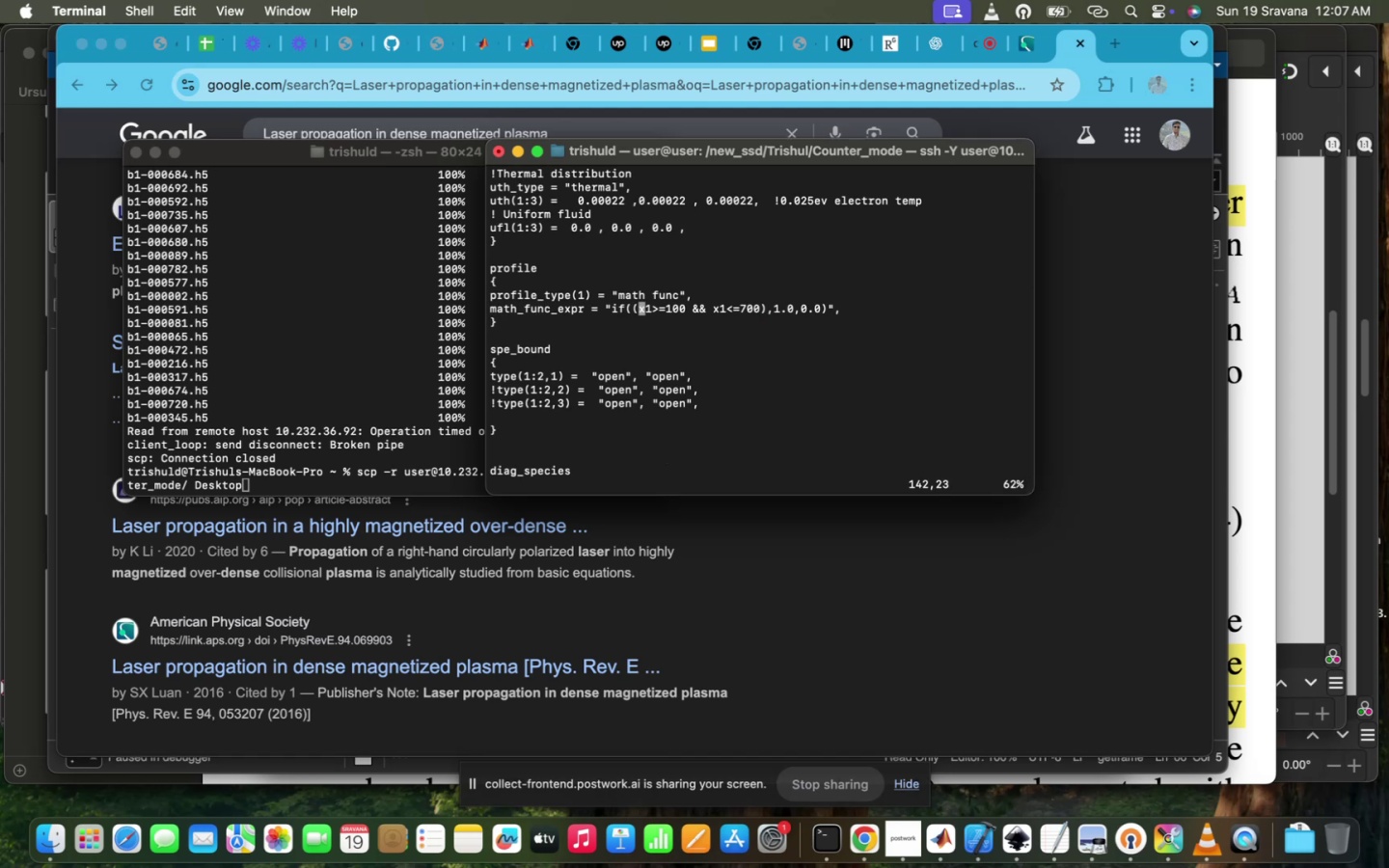 
scroll: coordinate [589, 316], scroll_direction: down, amount: 79.0
 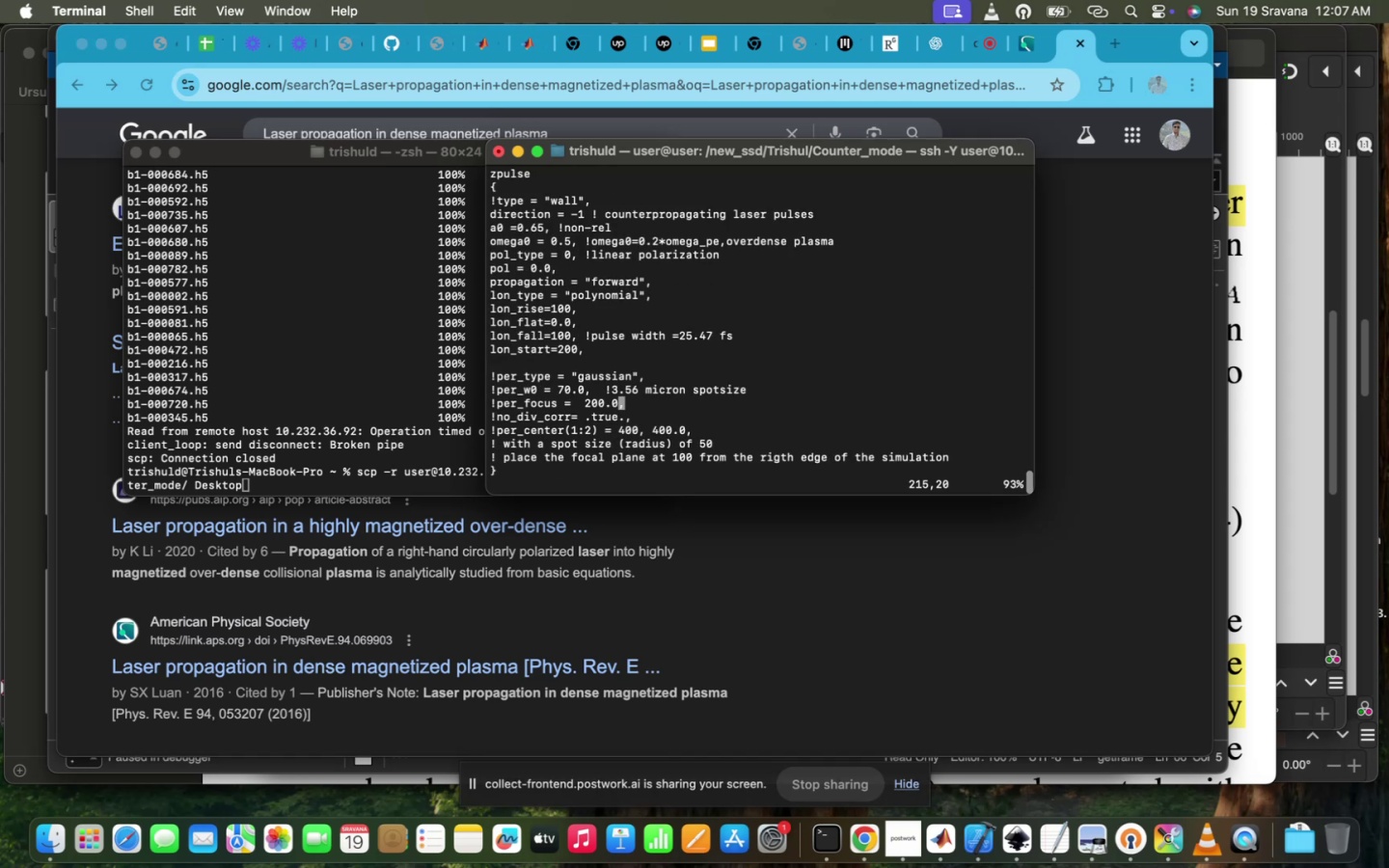 
scroll: coordinate [589, 316], scroll_direction: up, amount: 4.0
 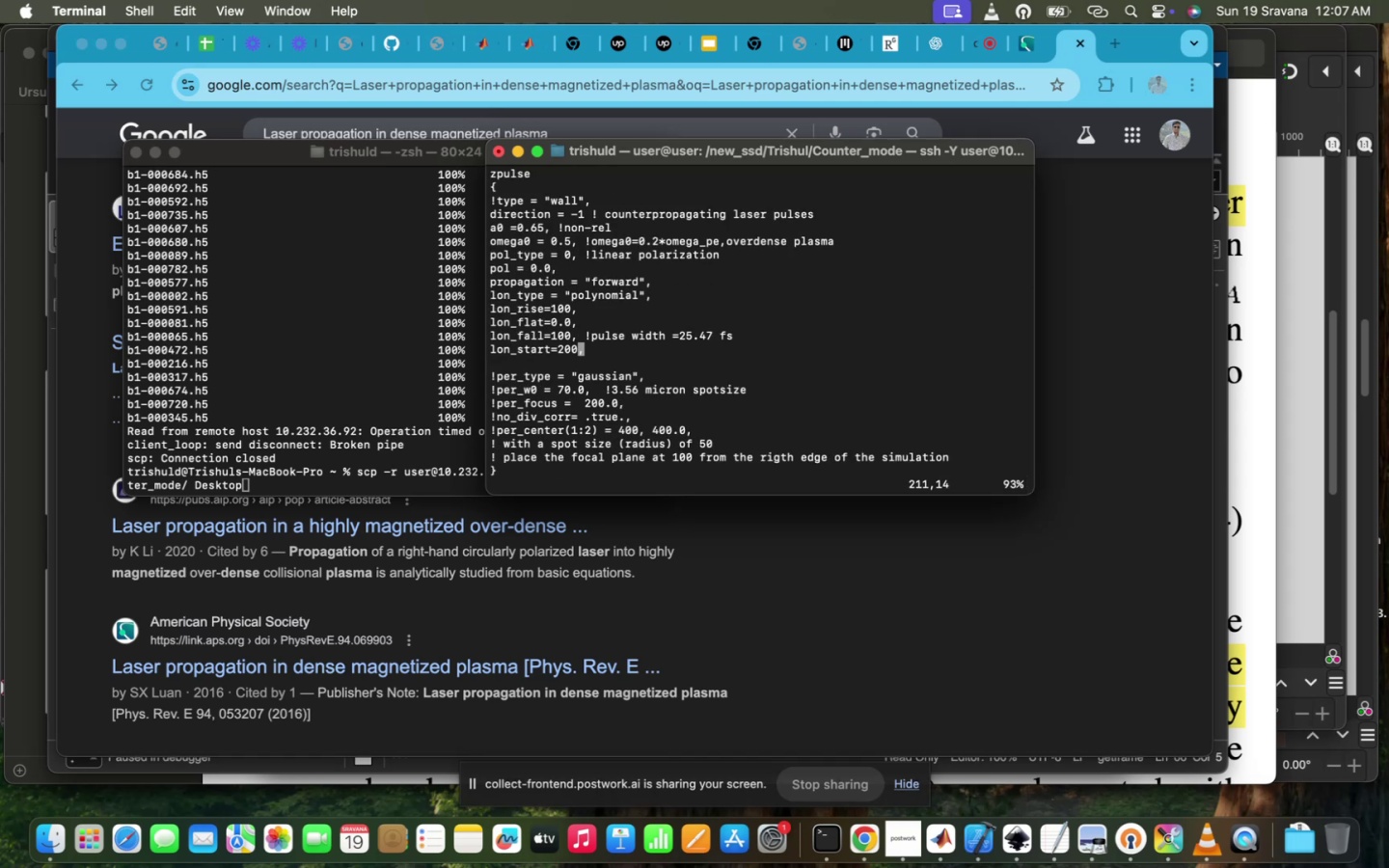 
key(ArrowLeft)
 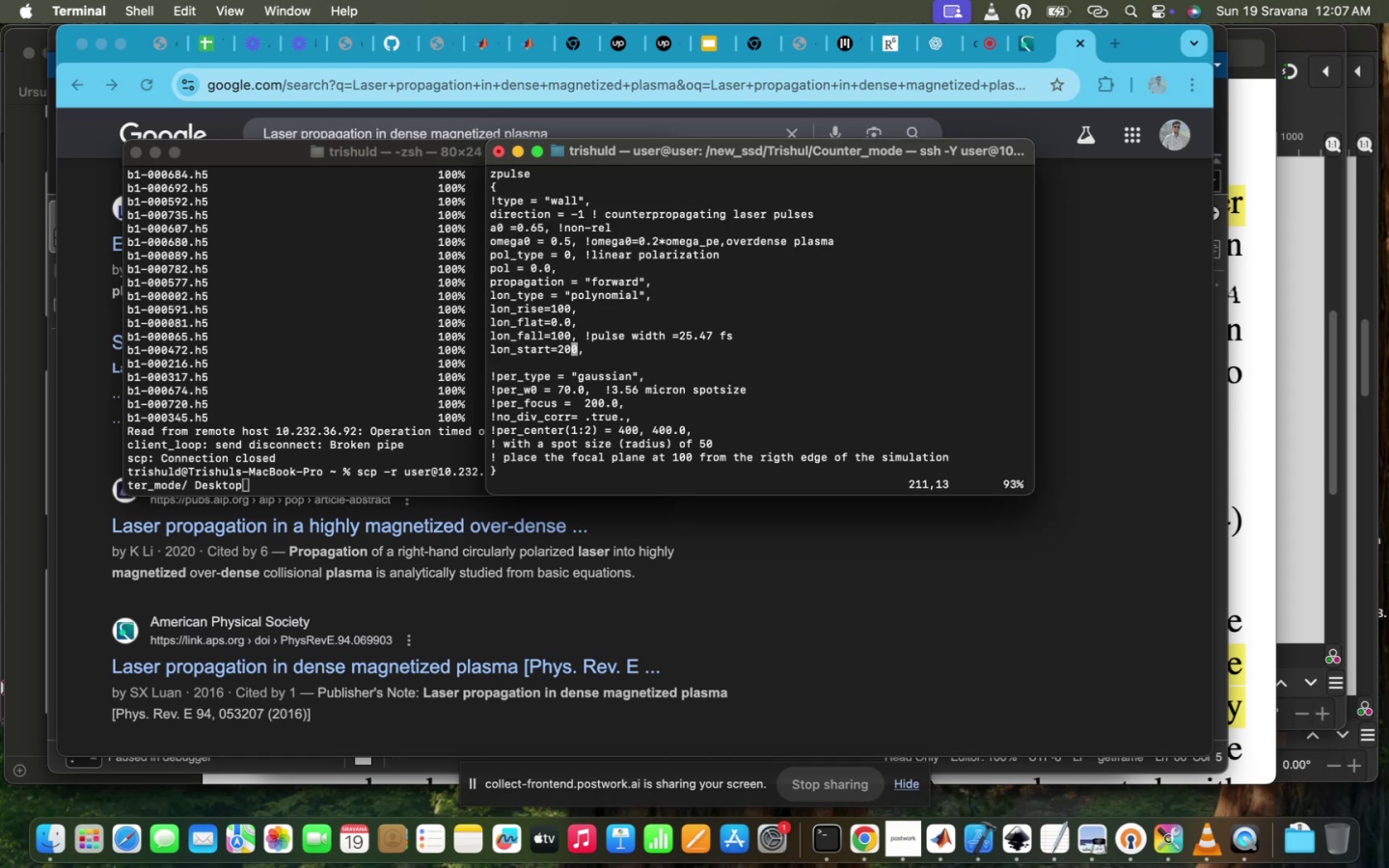 
key(ArrowLeft)
 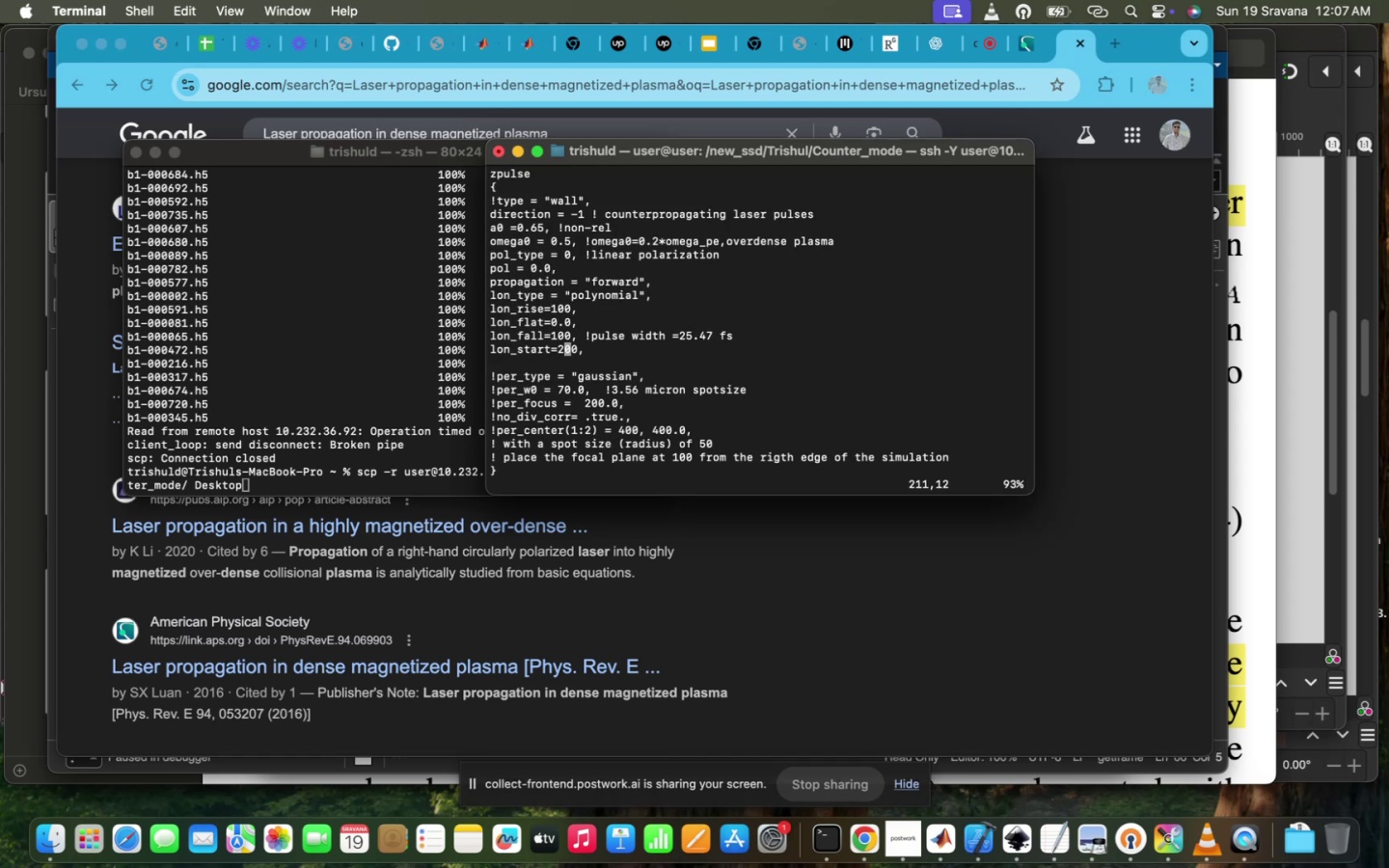 
key(I)
 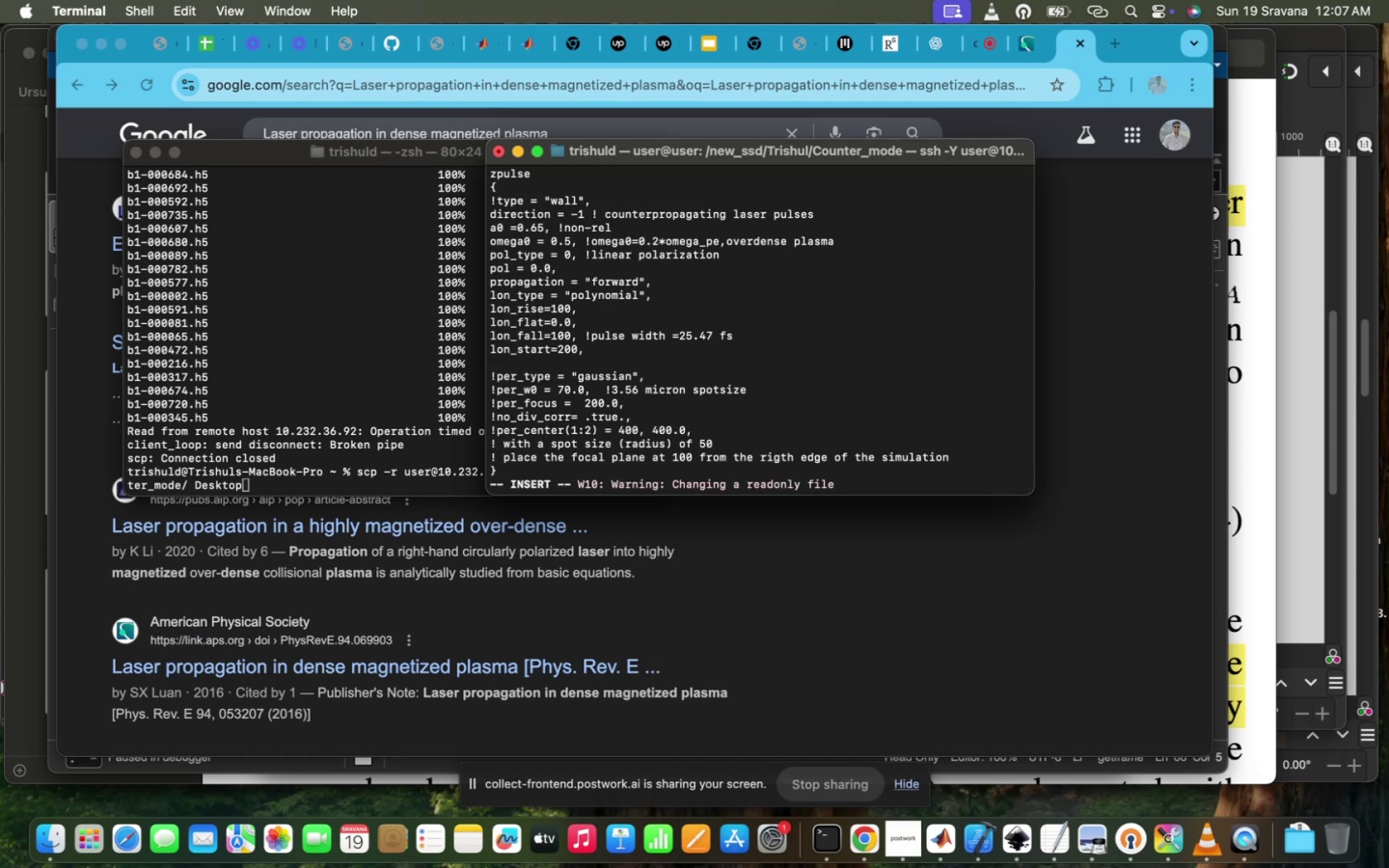 
key(Backspace)
 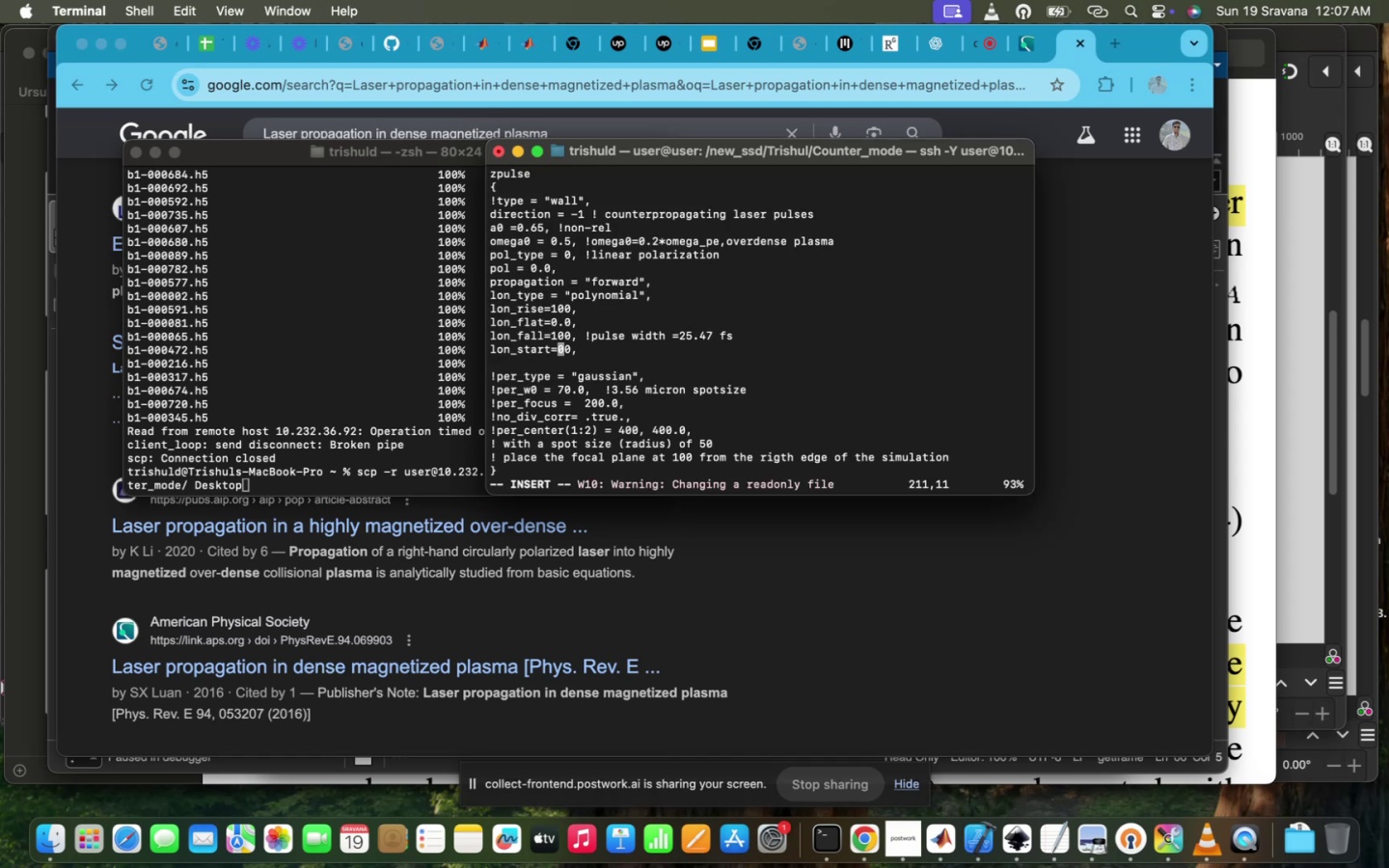 
key(1)
 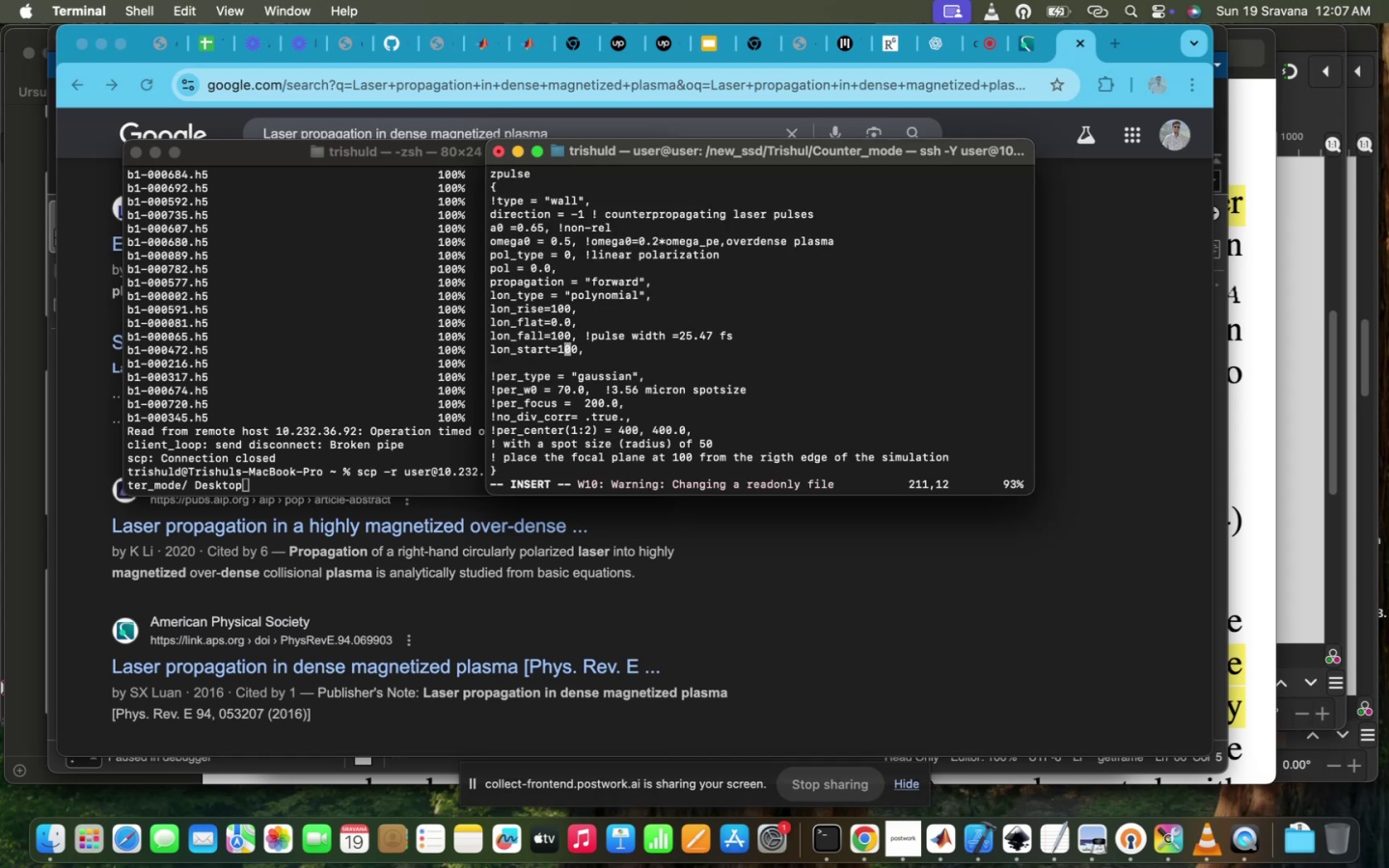 
key(ArrowUp)
 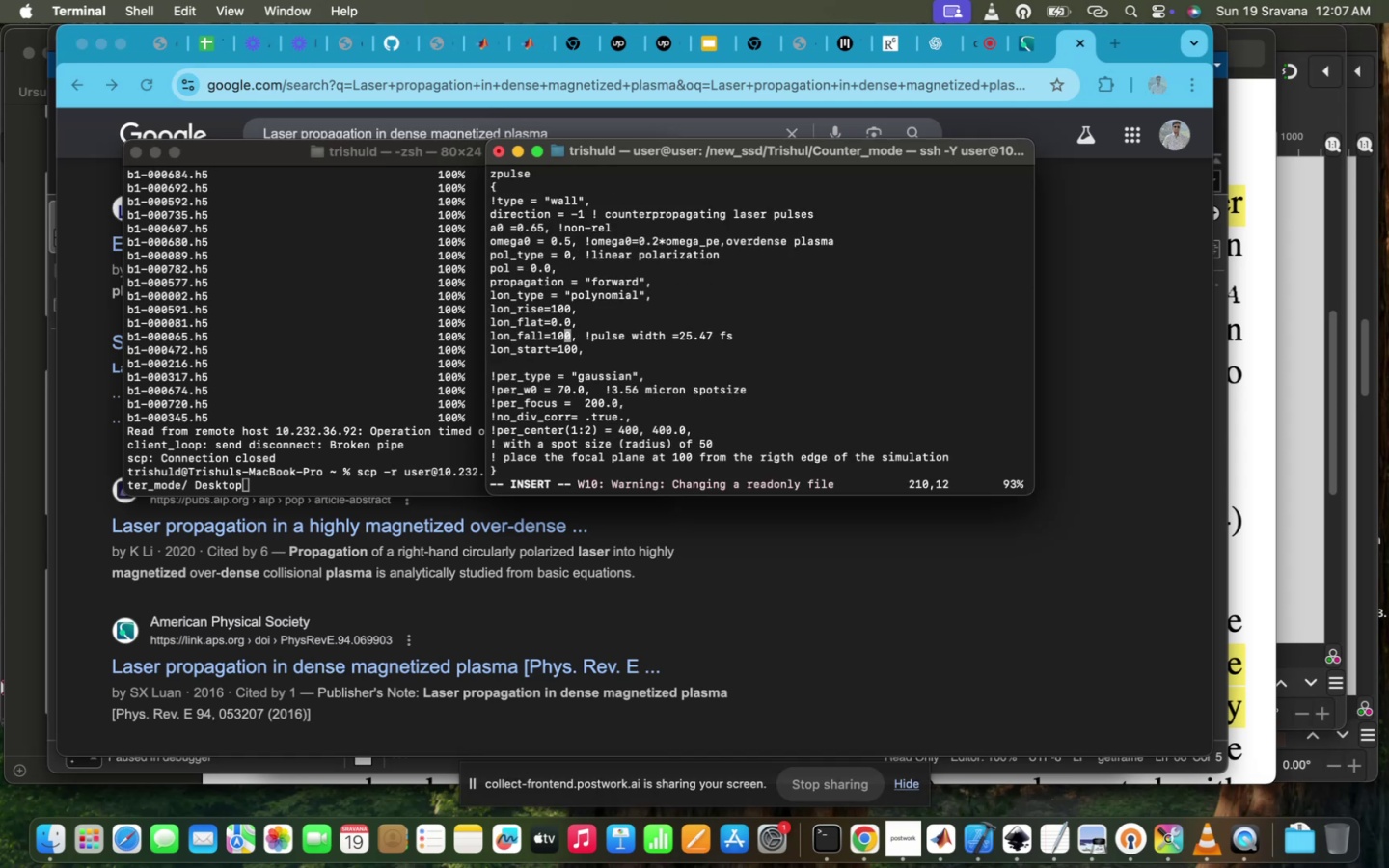 
key(ArrowUp)
 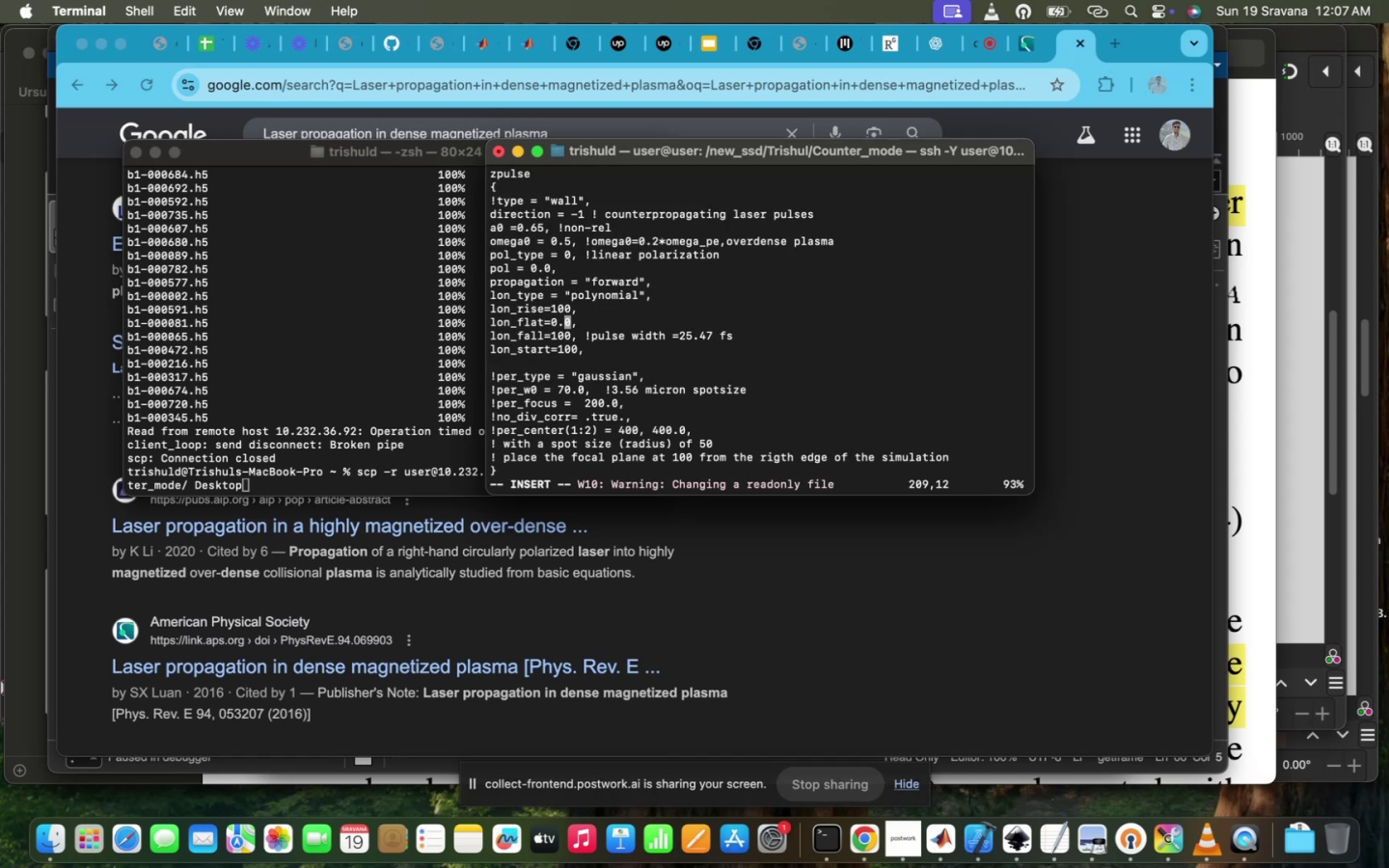 
scroll: coordinate [589, 316], scroll_direction: down, amount: 3.0
 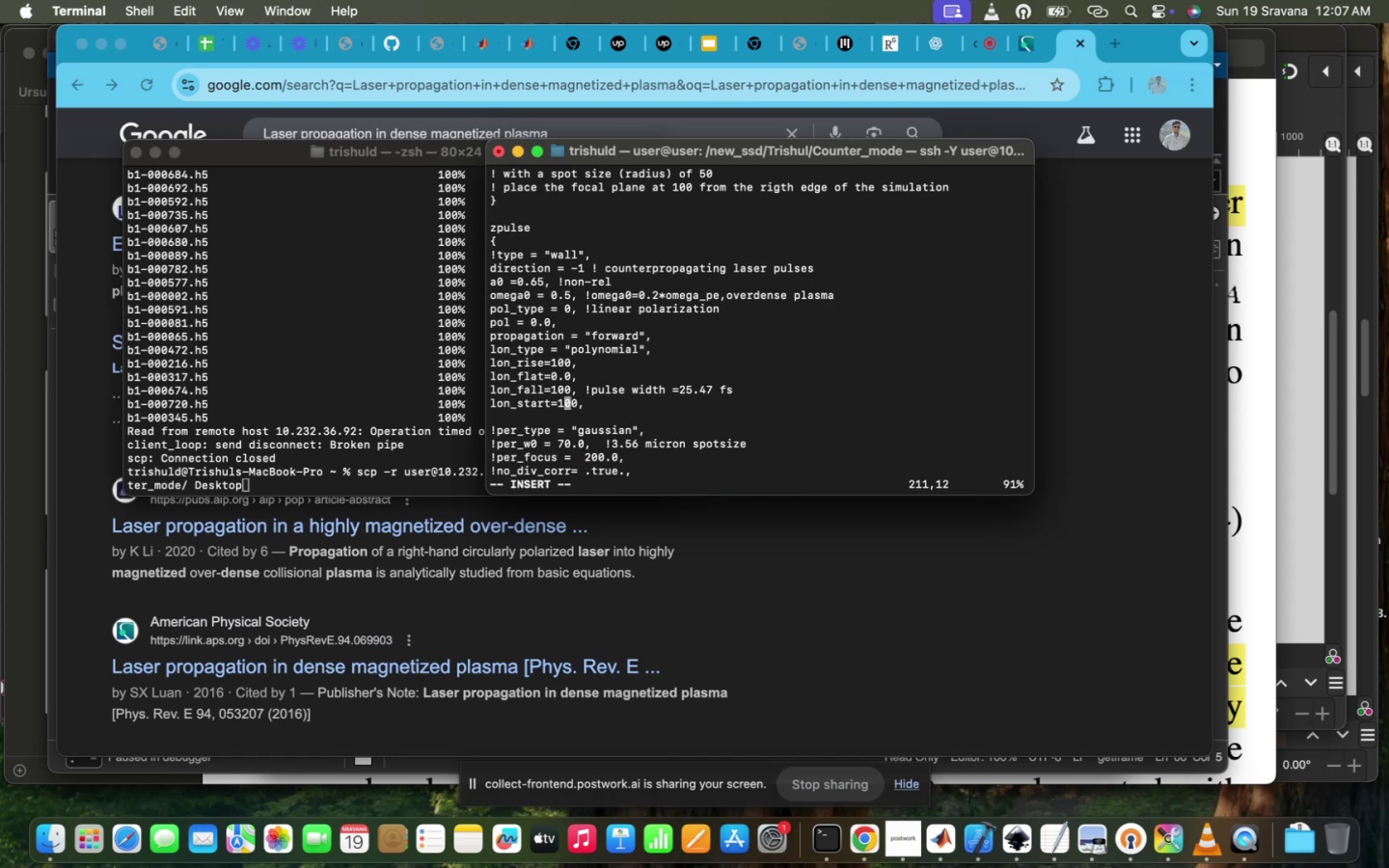 
key(Backspace)
 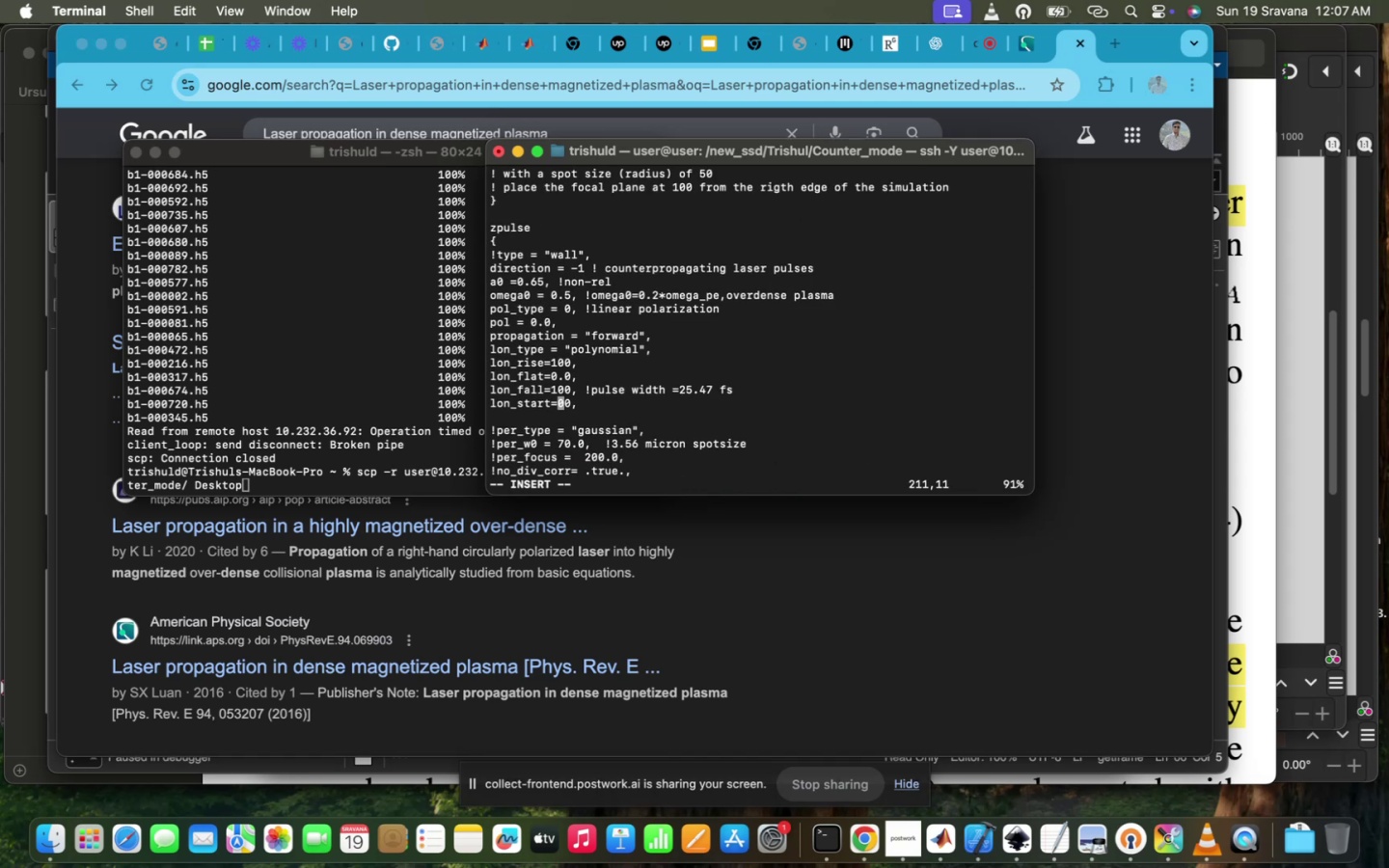 
key(7)
 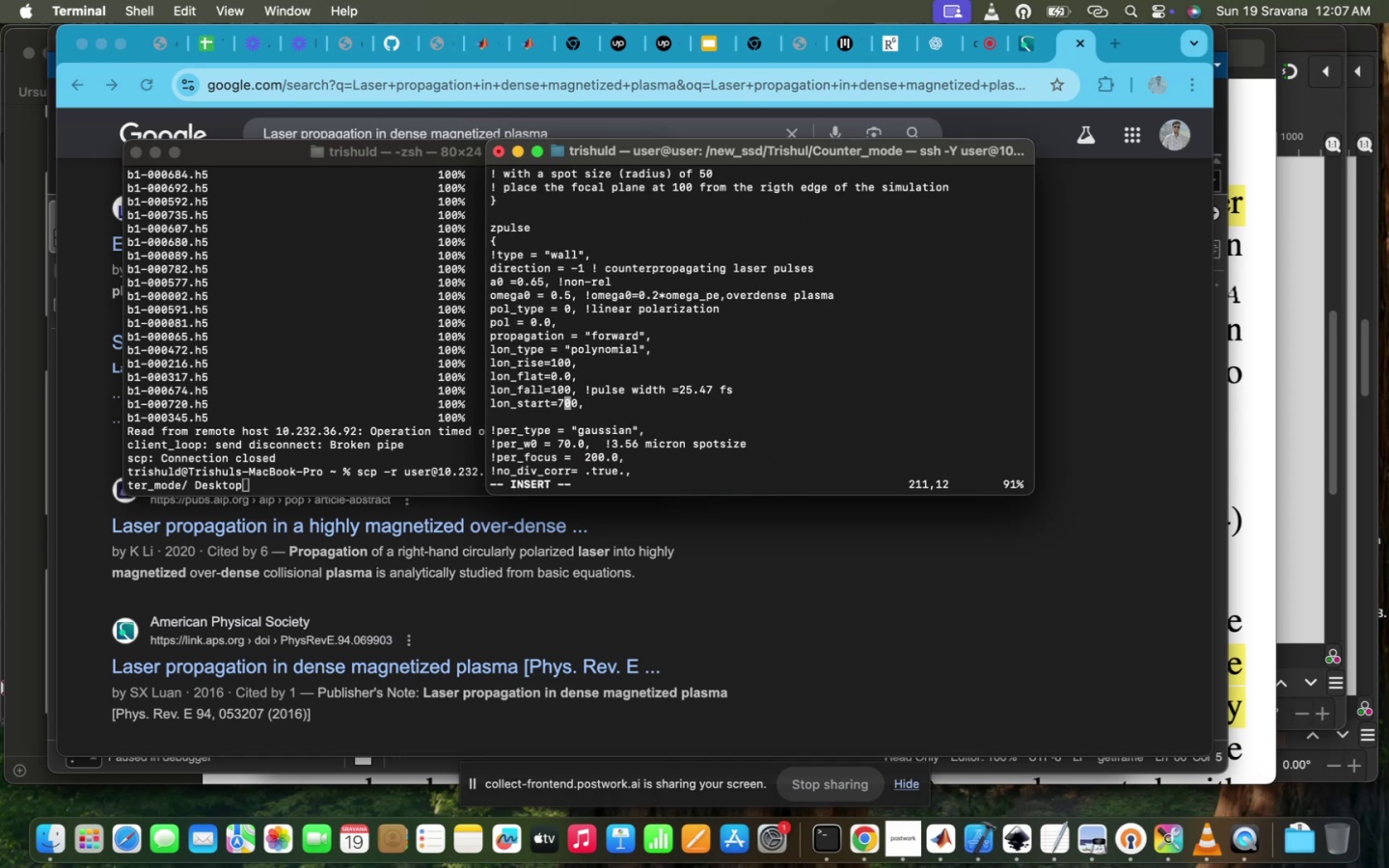 
key(ArrowUp)
 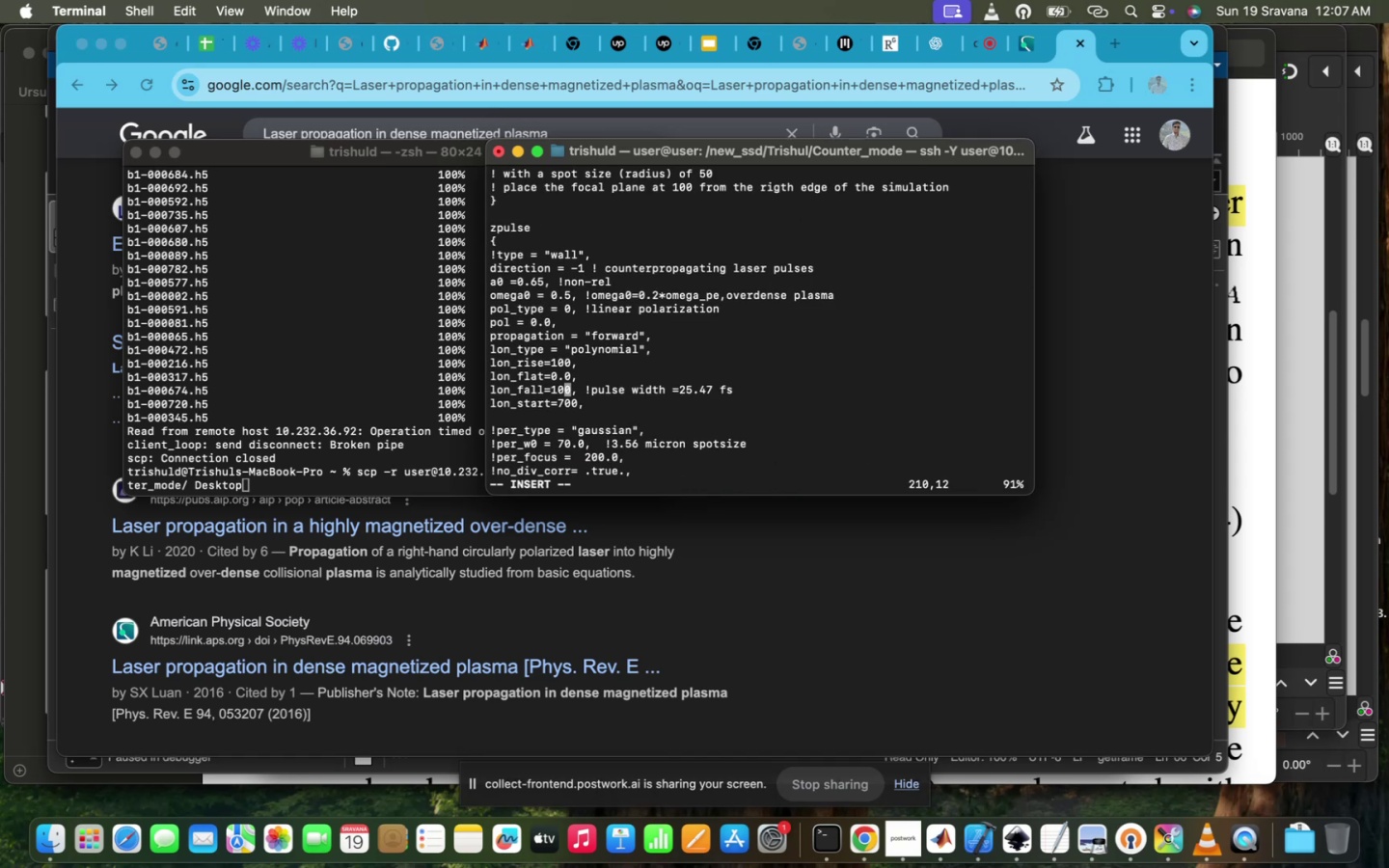 
key(Backspace)
key(Backspace)
type(50)
 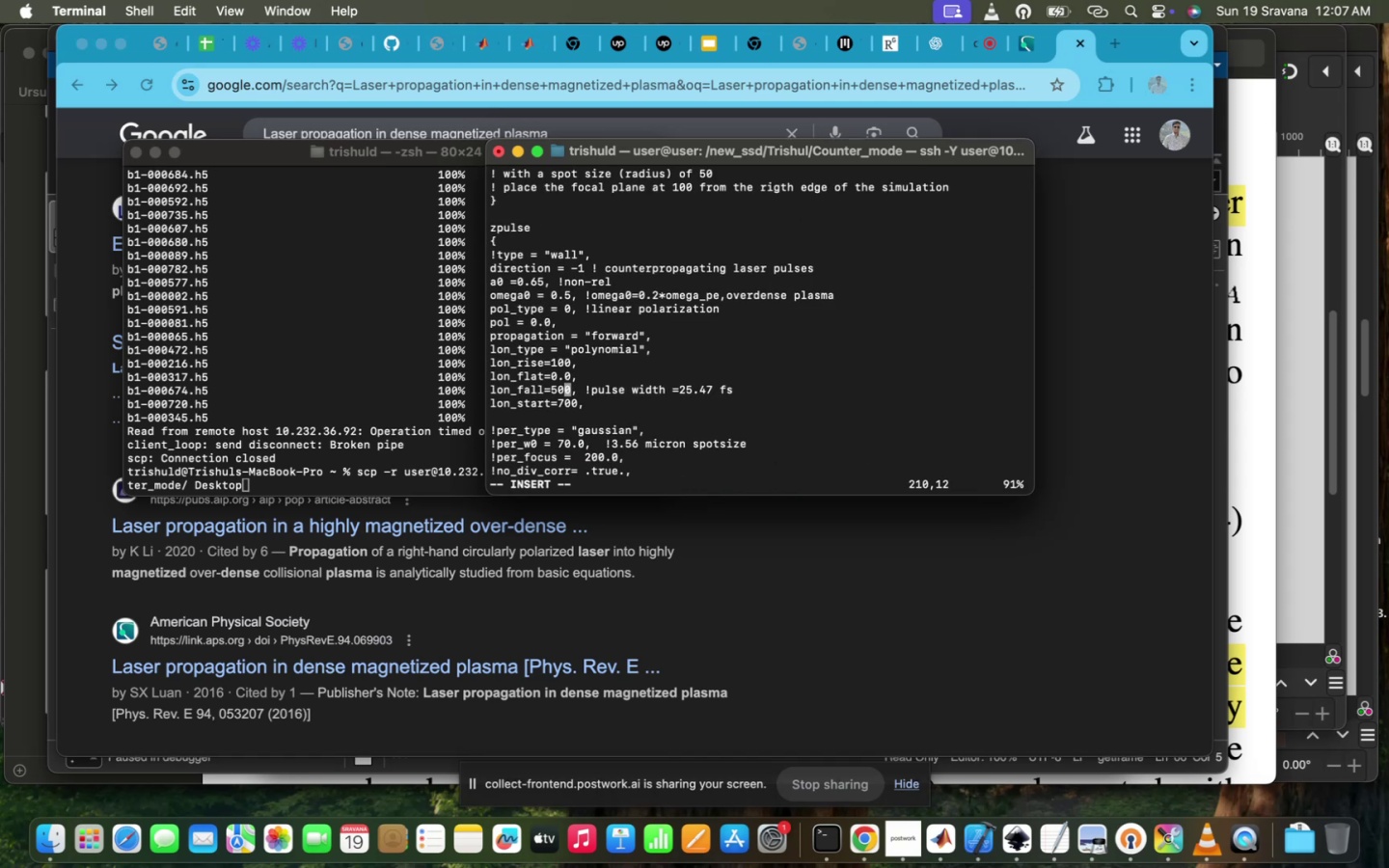 
key(ArrowUp)
 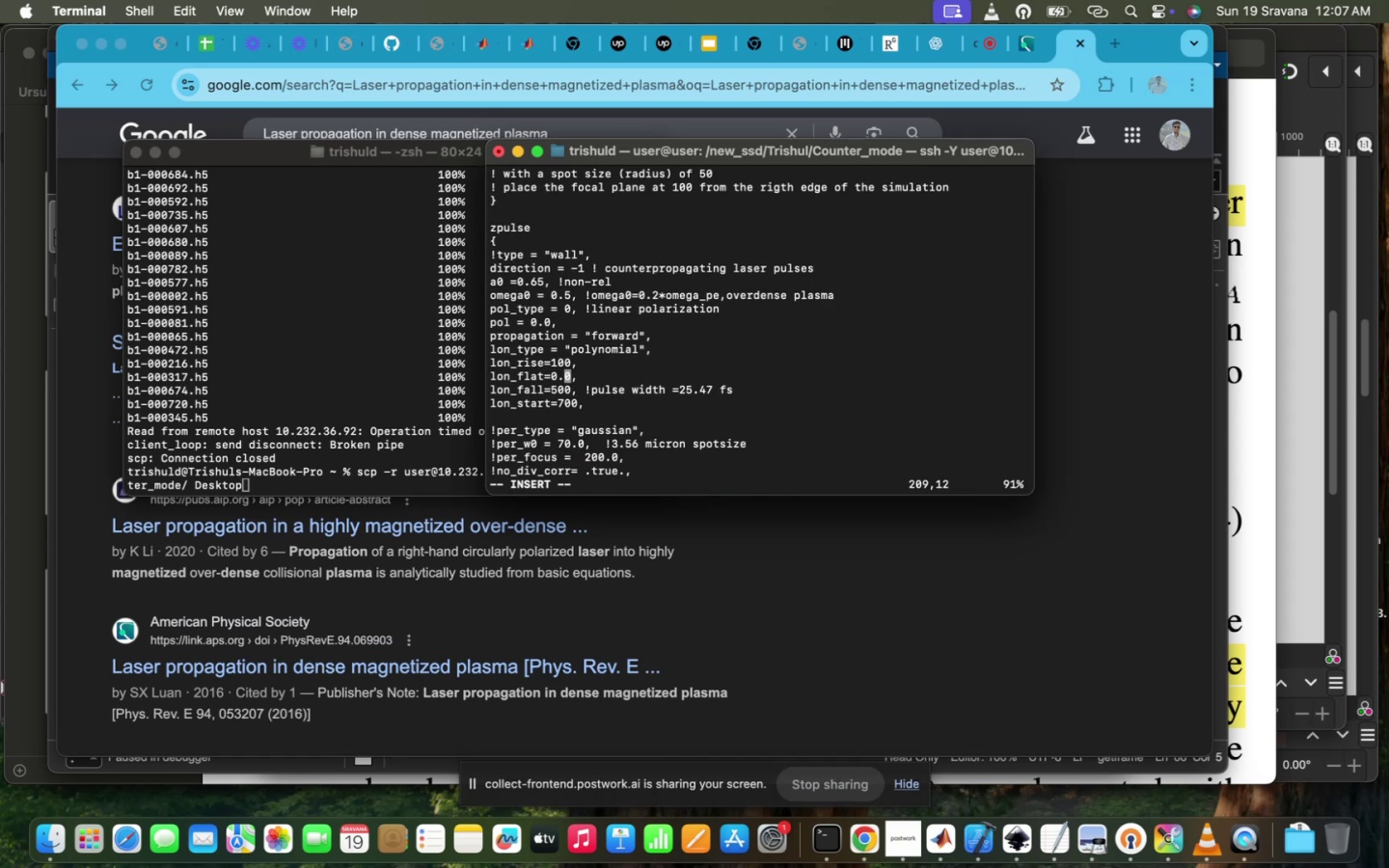 
key(ArrowDown)
 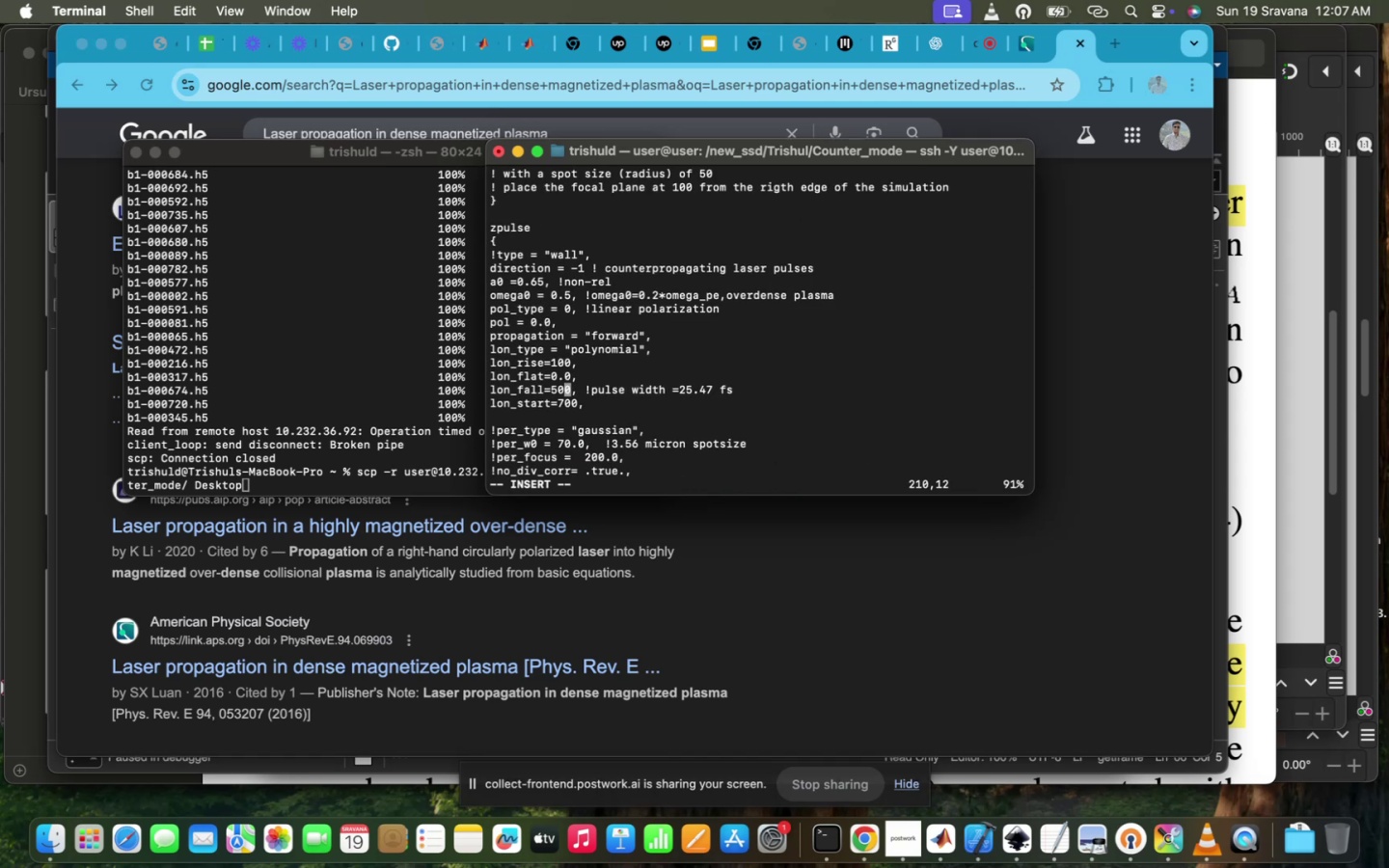 
key(ArrowUp)
 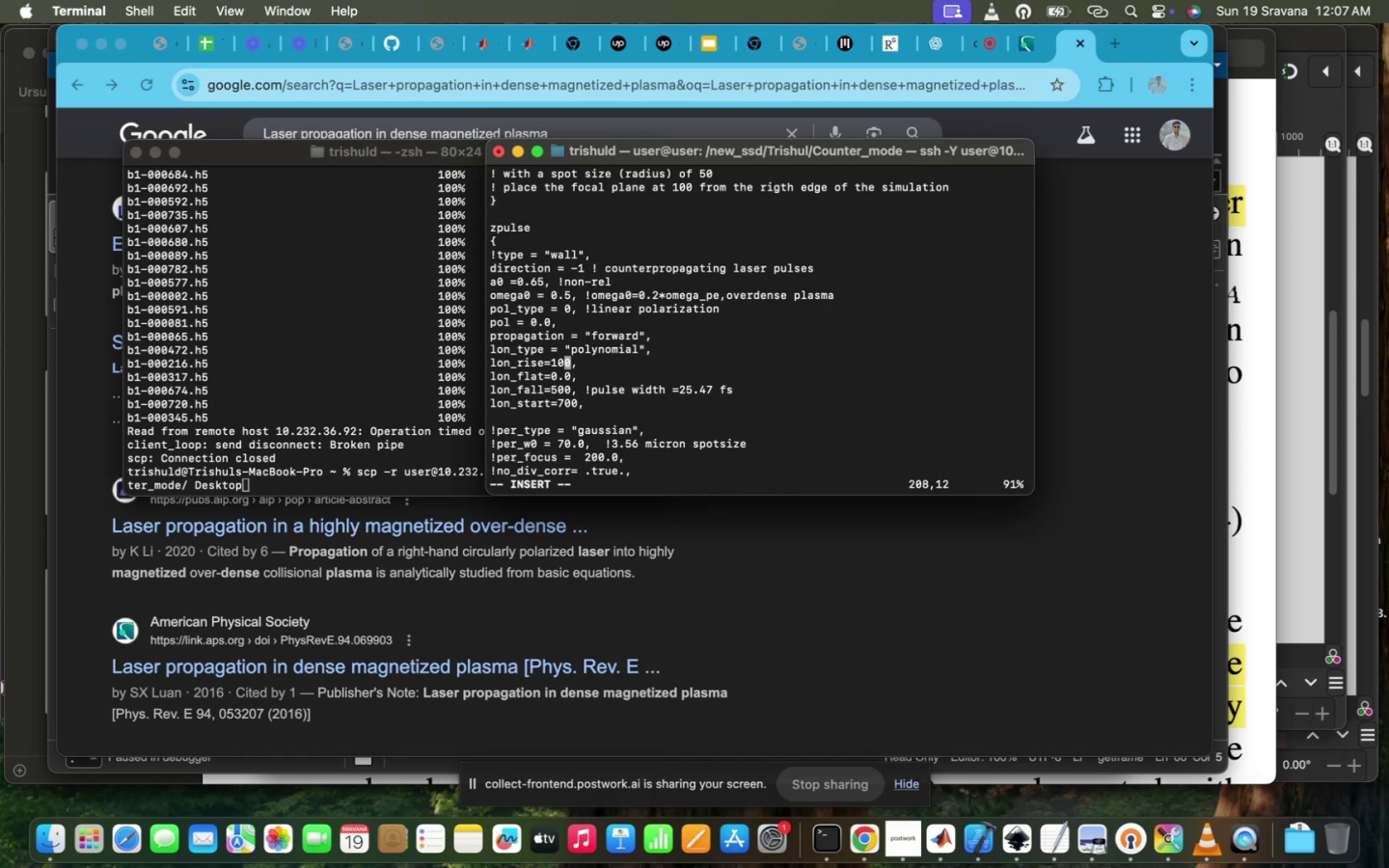 
key(ArrowUp)
 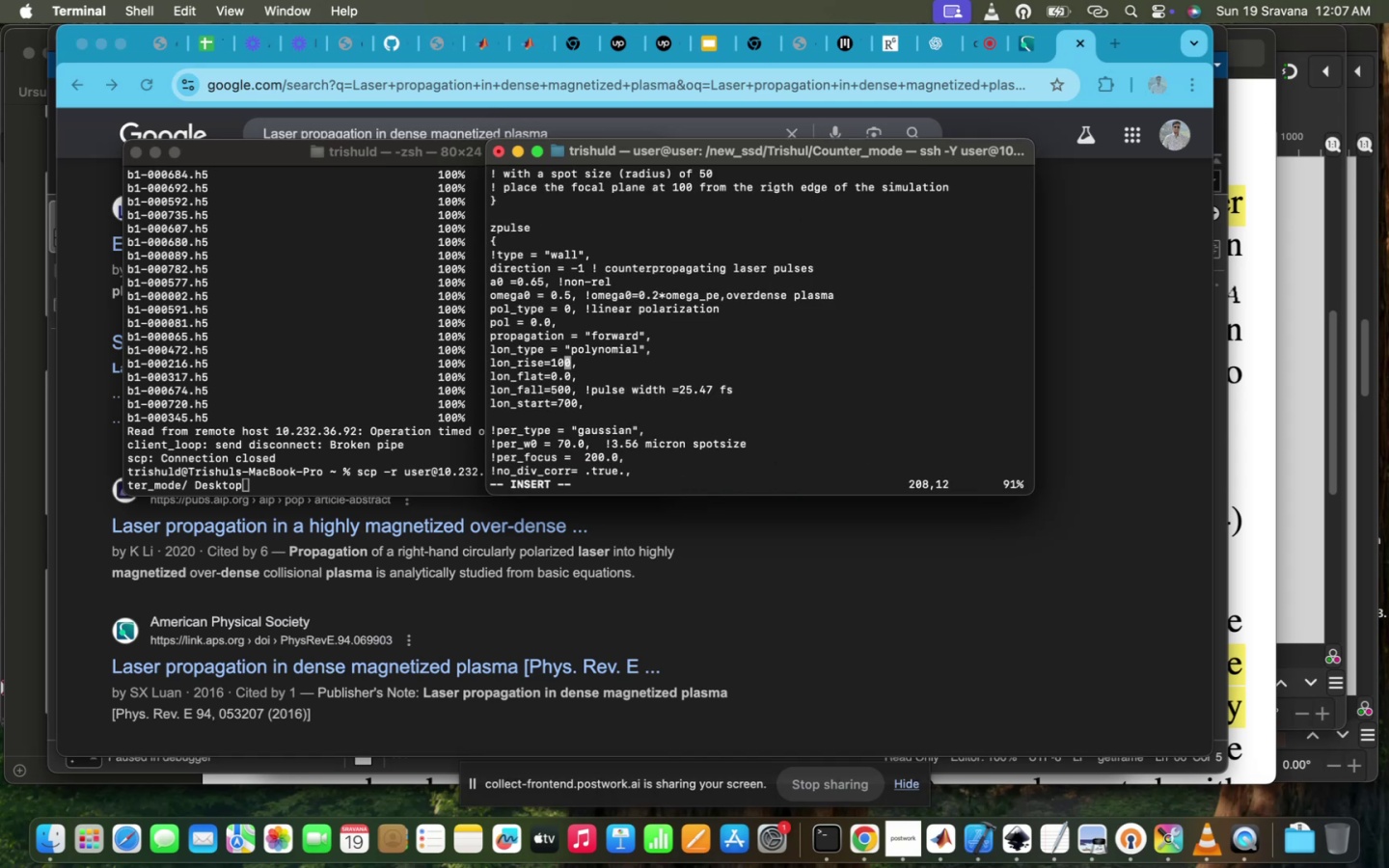 
key(Backspace)
 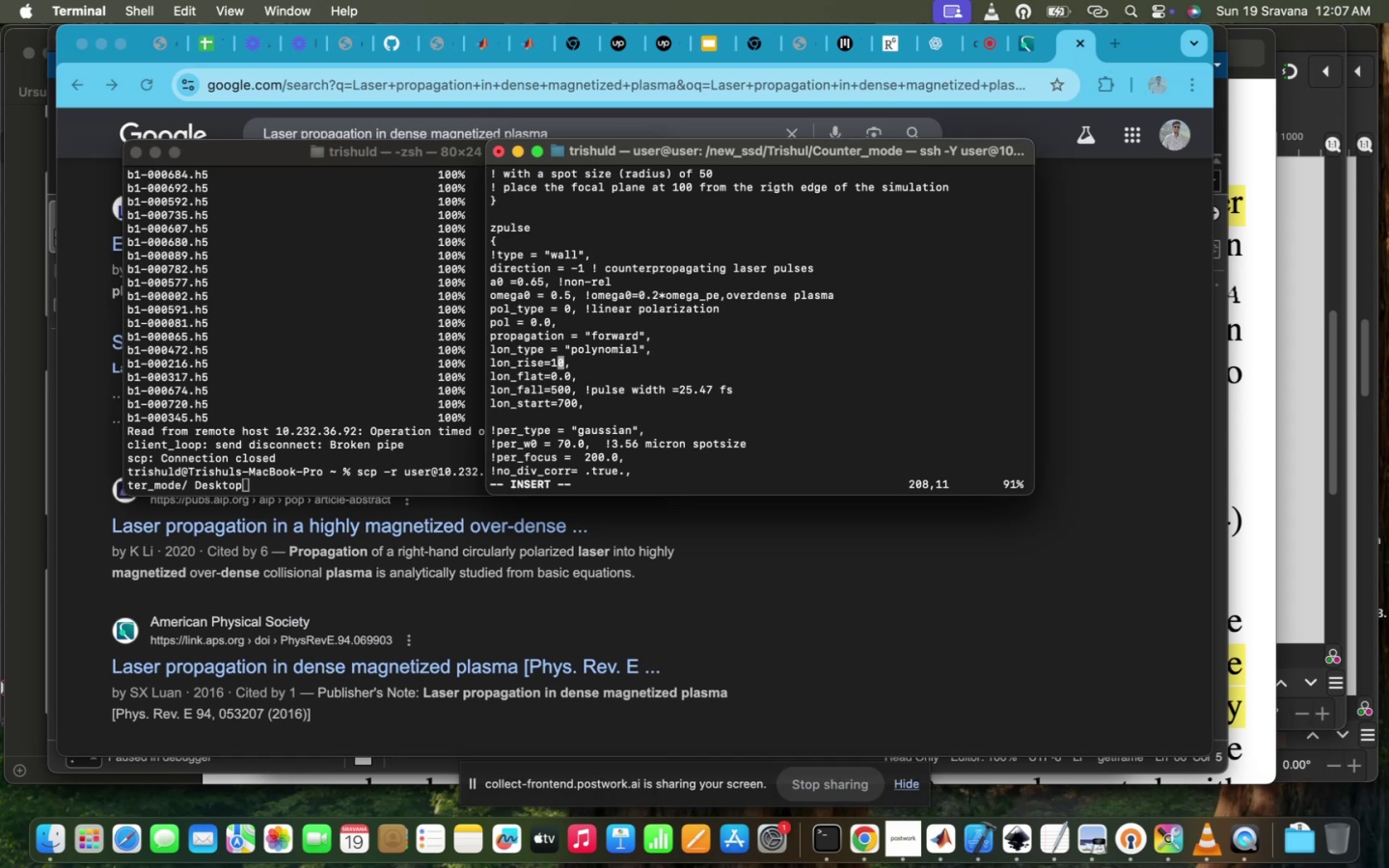 
key(Backspace)
 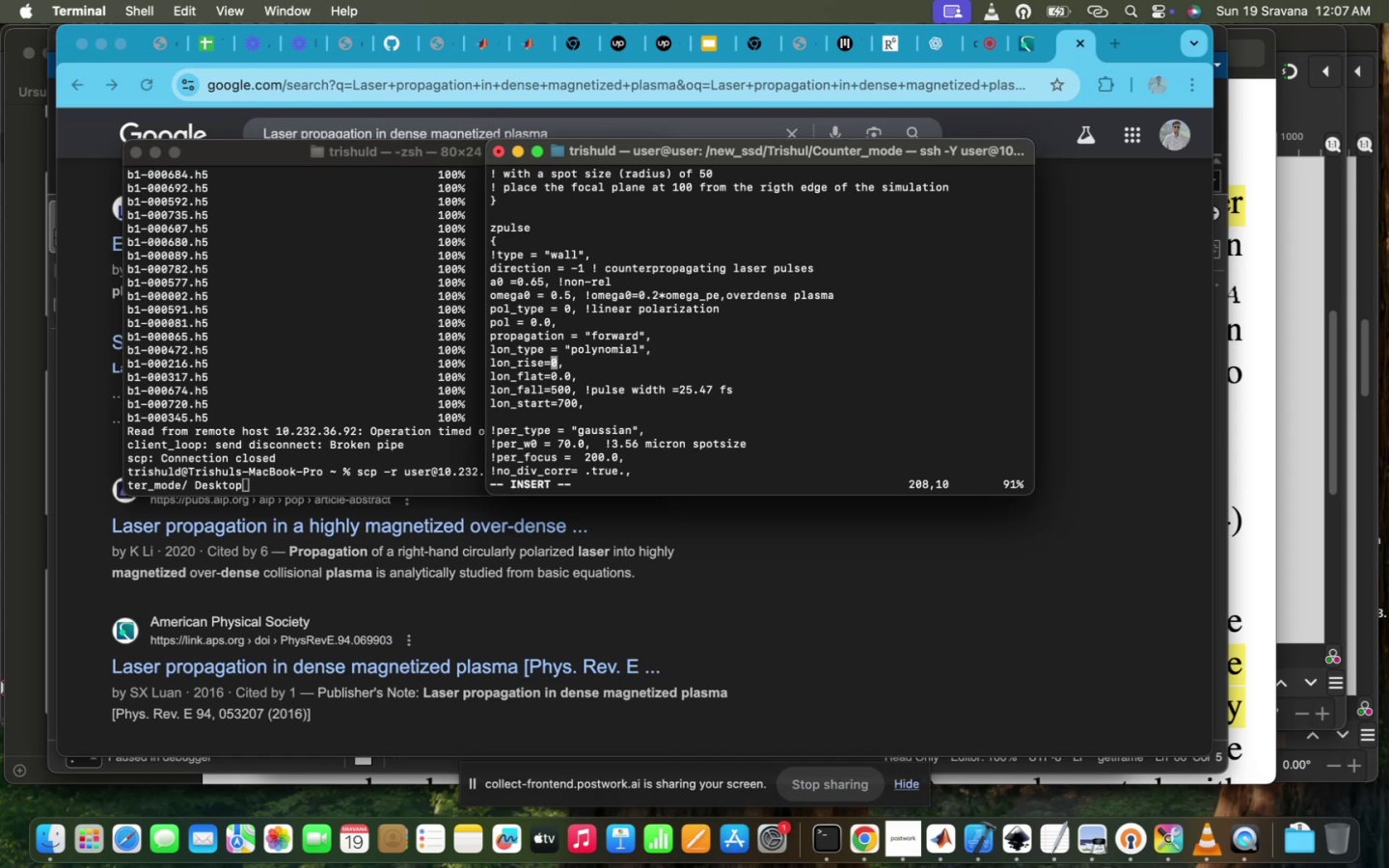 
key(5)
 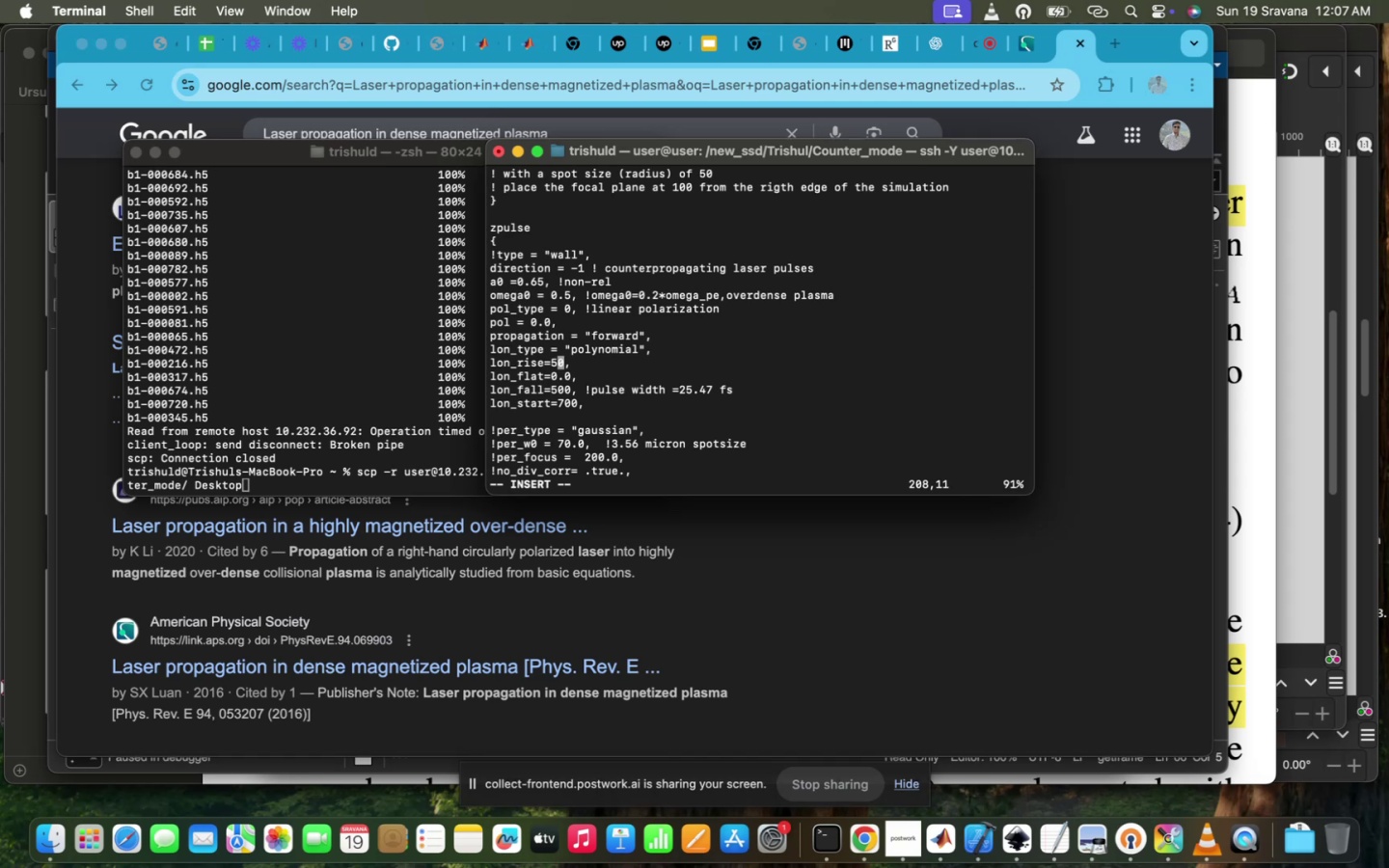 
key(ArrowDown)
 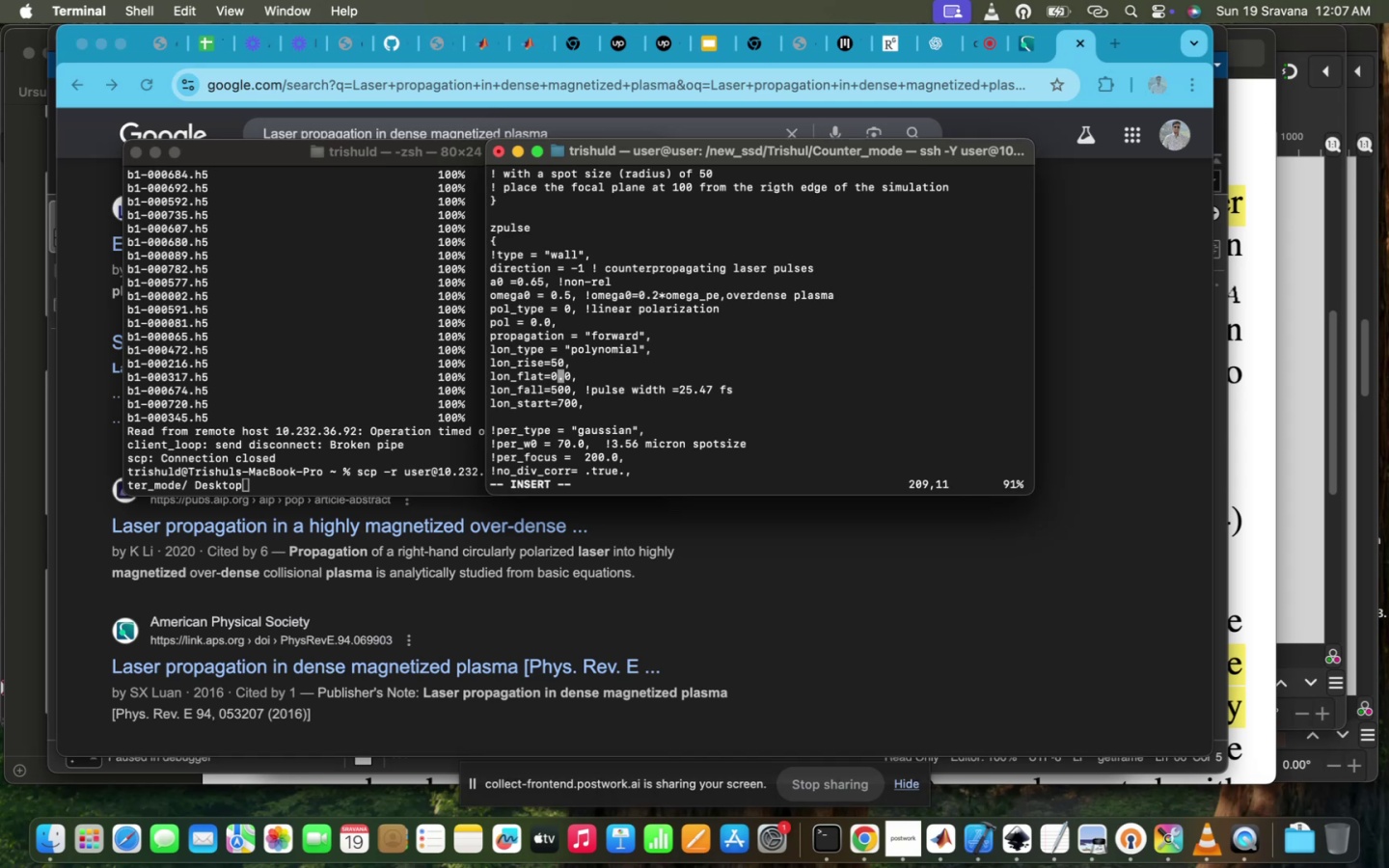 
key(ArrowDown)
 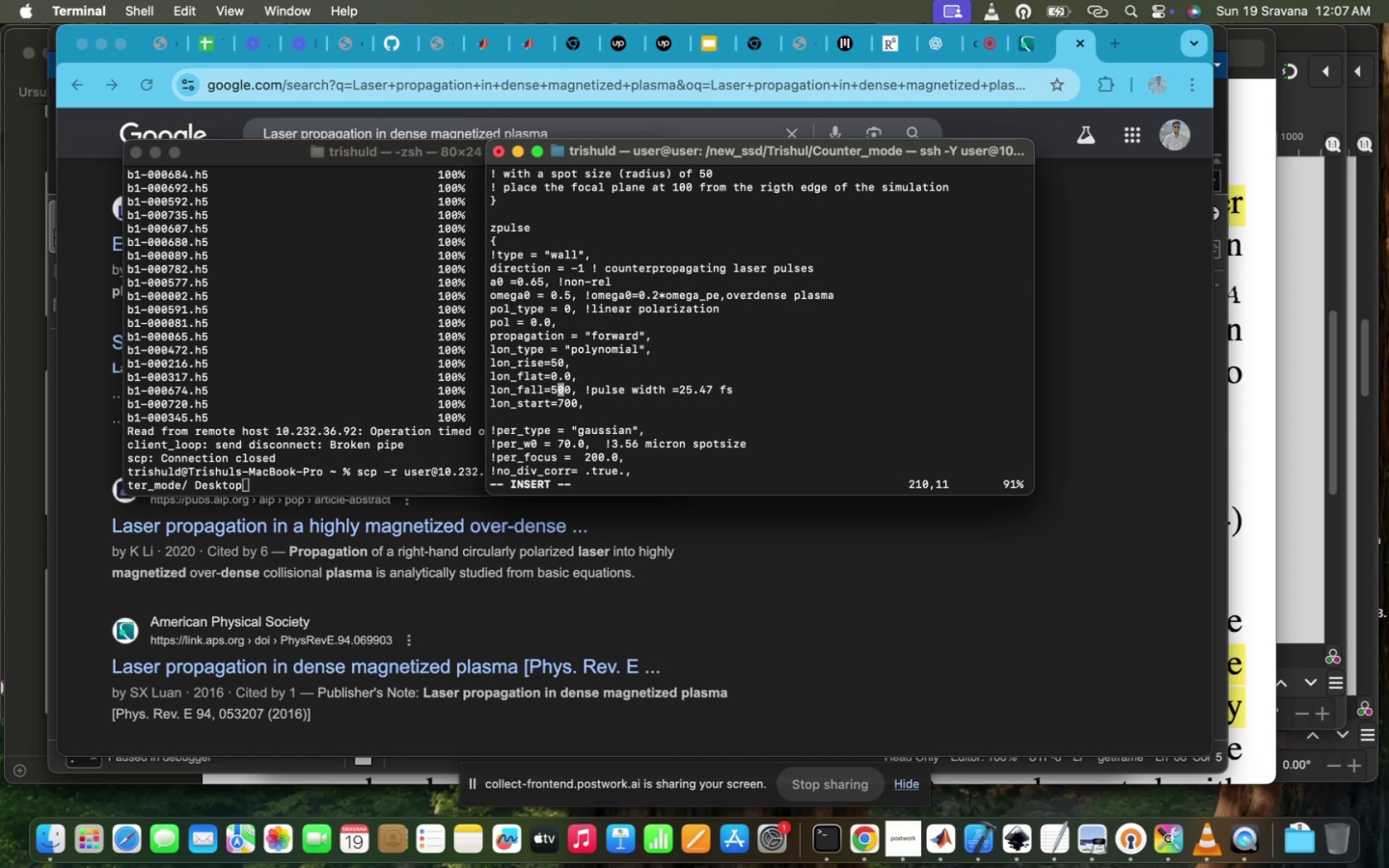 
key(ArrowRight)
 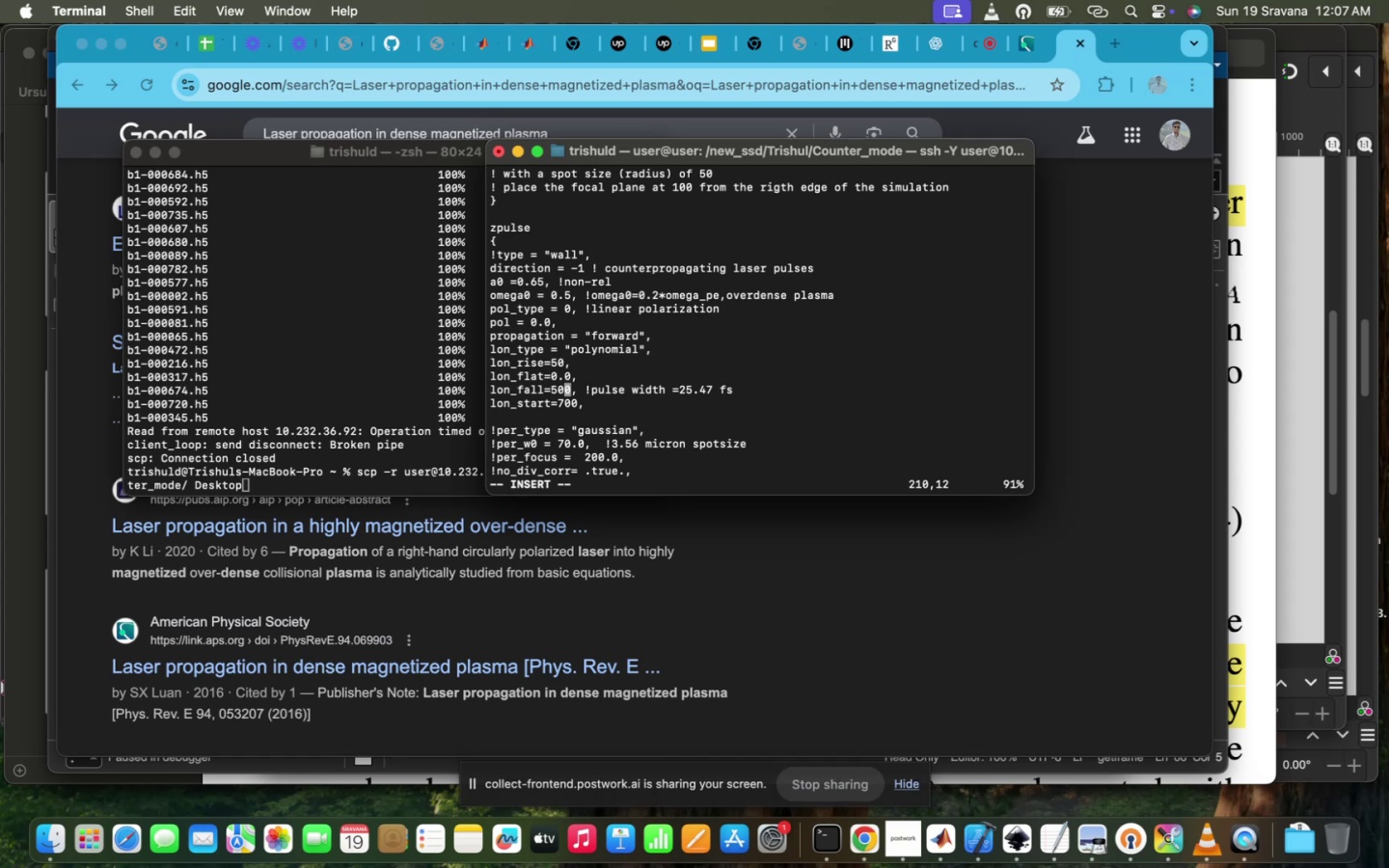 
key(Backspace)
 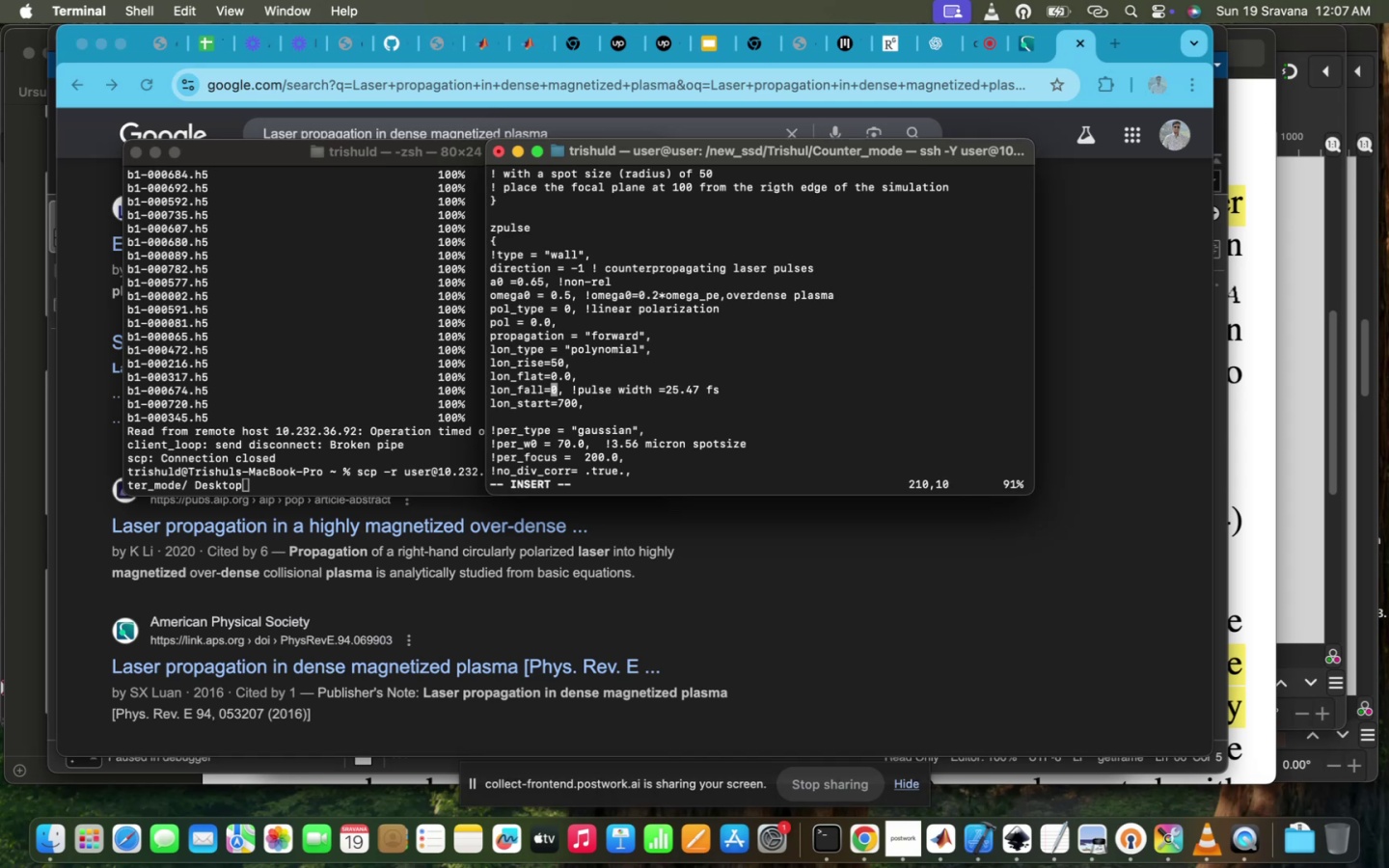 
key(Backspace)
 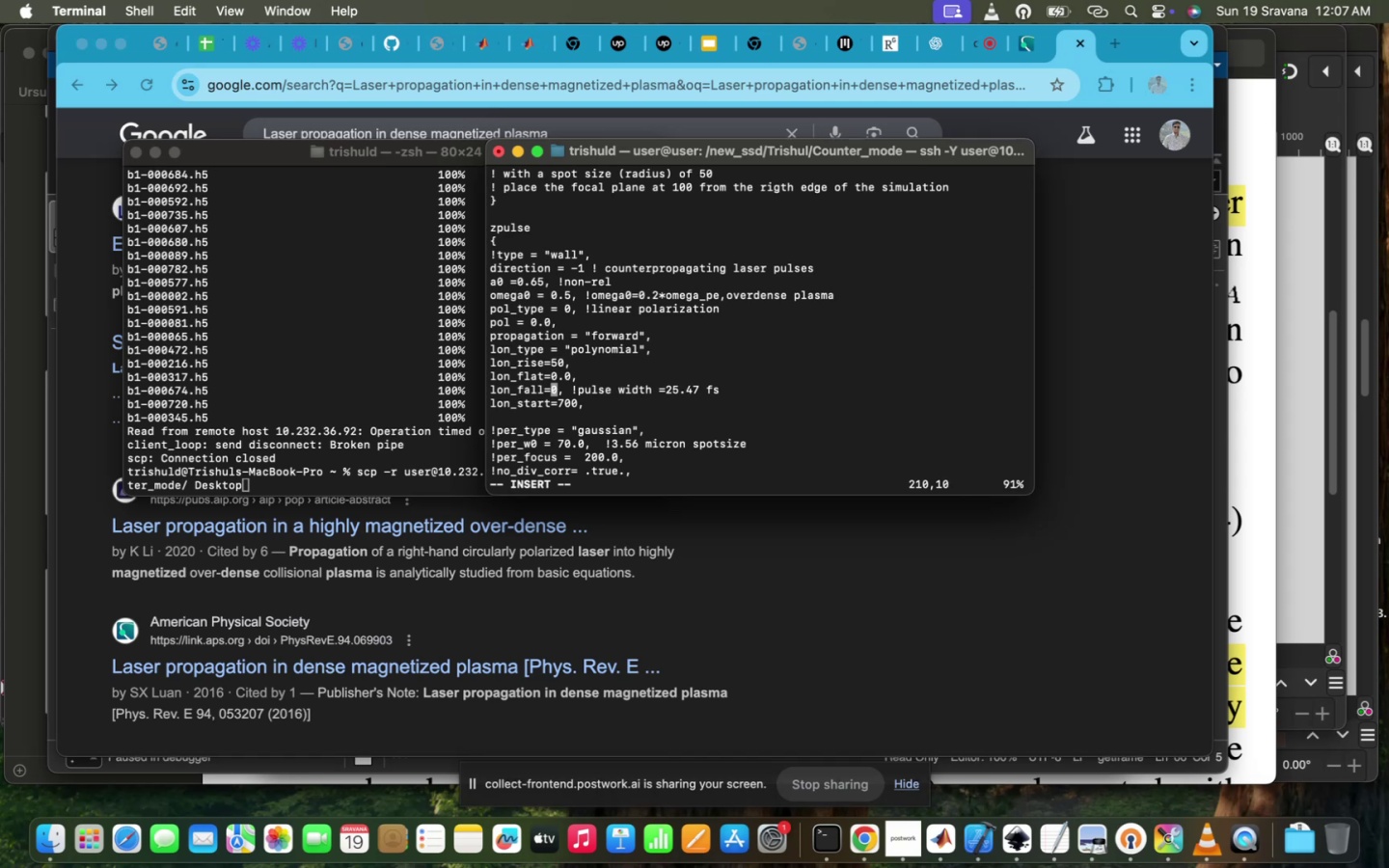 
key(5)
 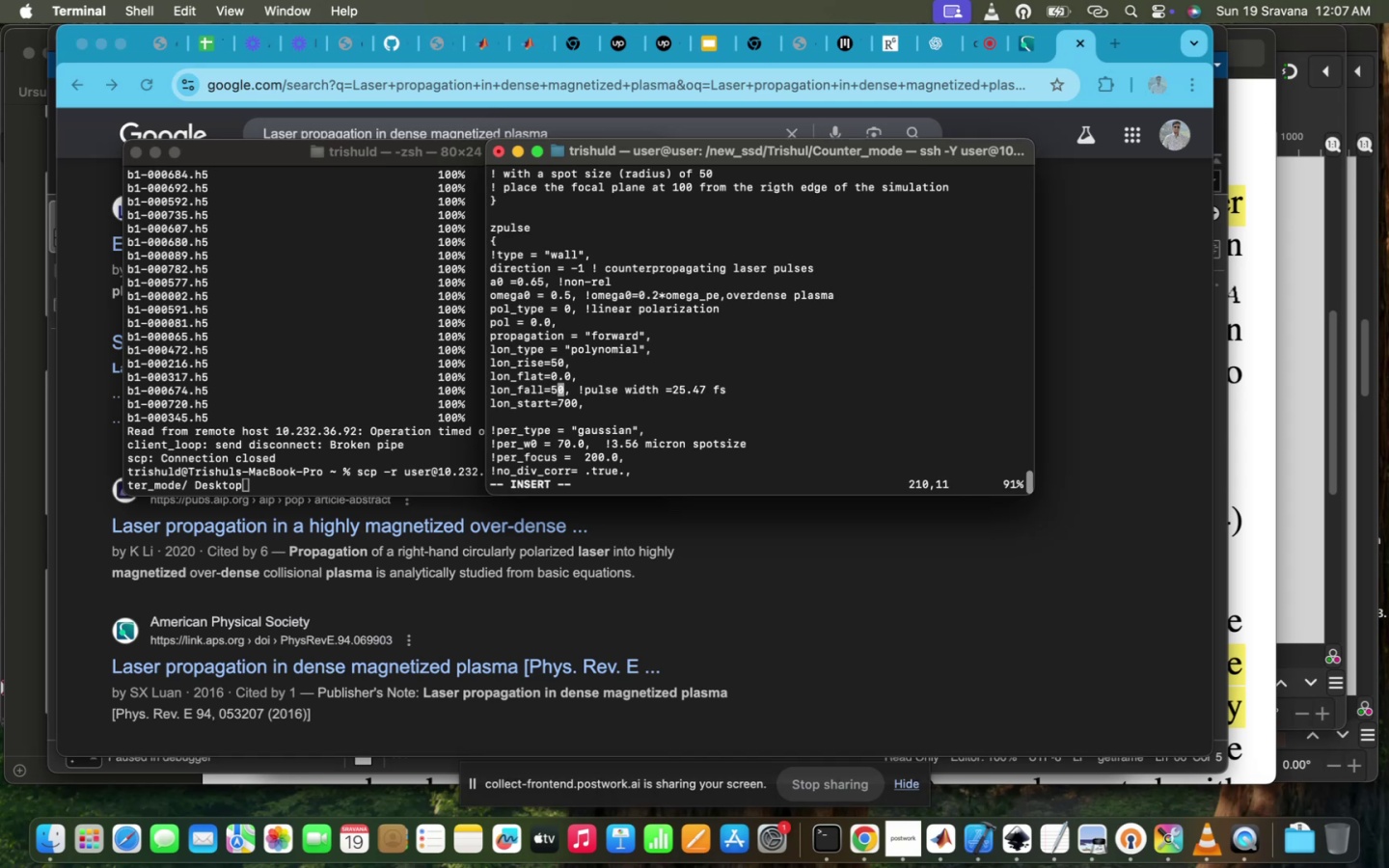 
scroll: coordinate [589, 316], scroll_direction: up, amount: 23.0
 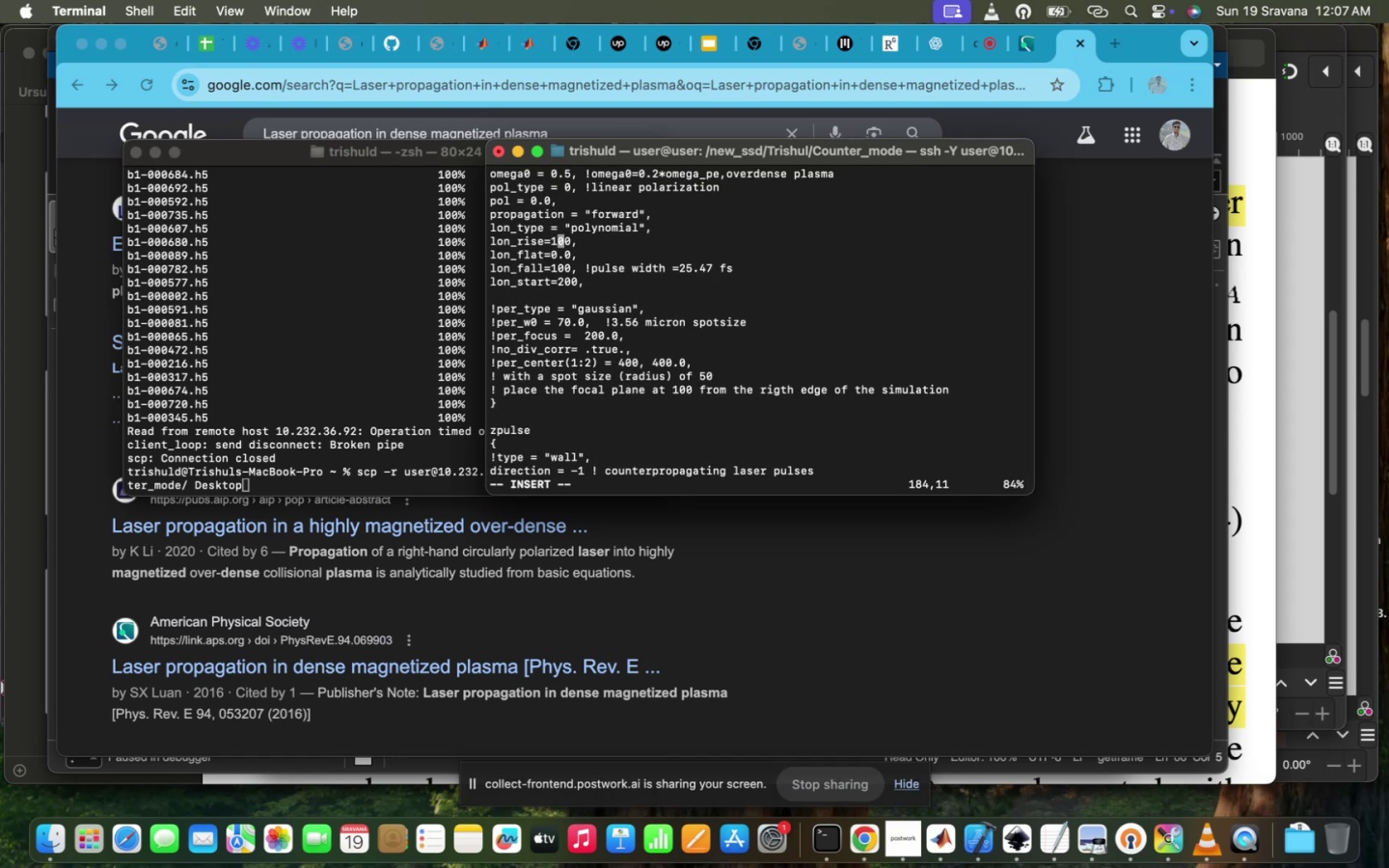 
key(Backslash)
 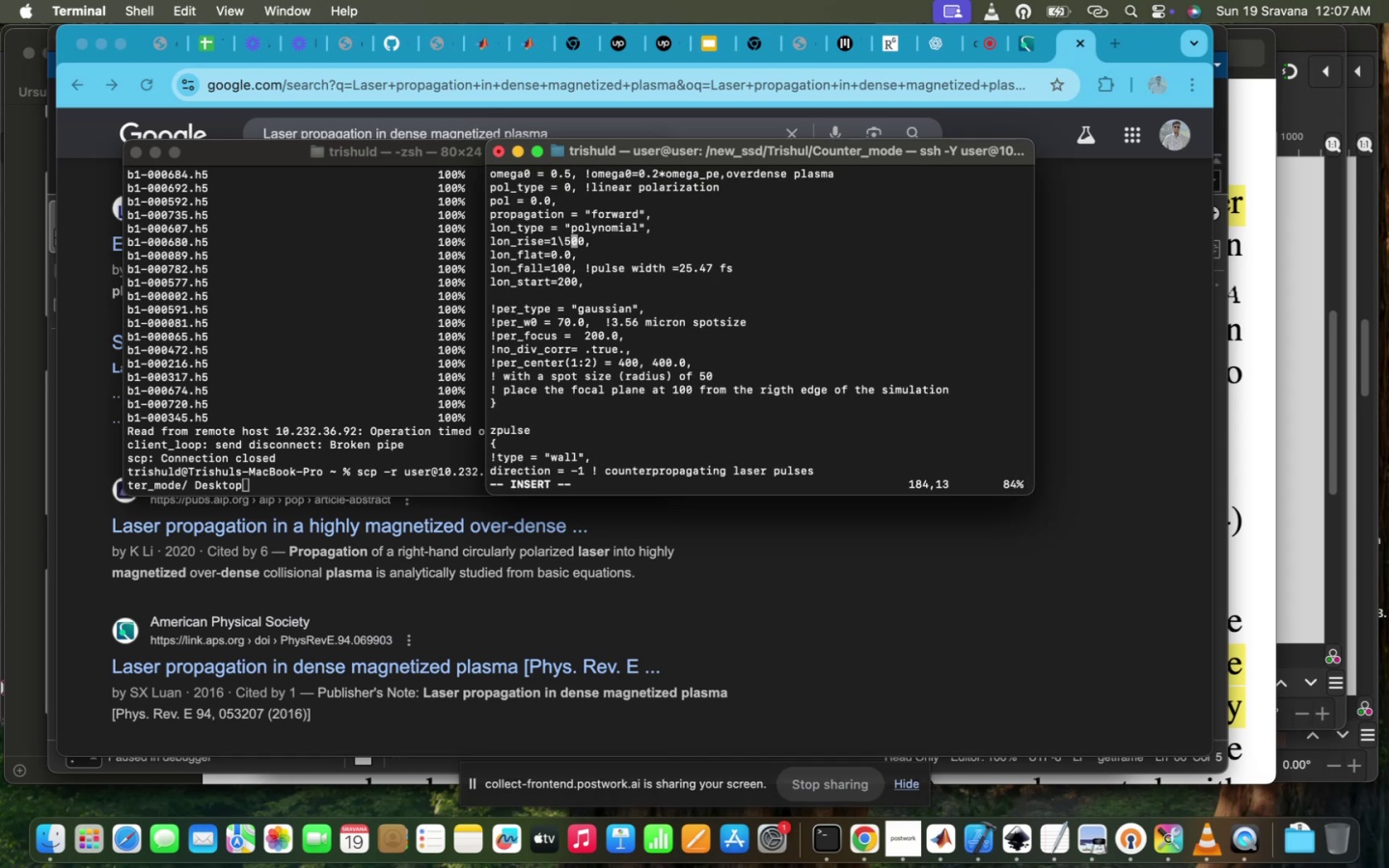 
key(5)
 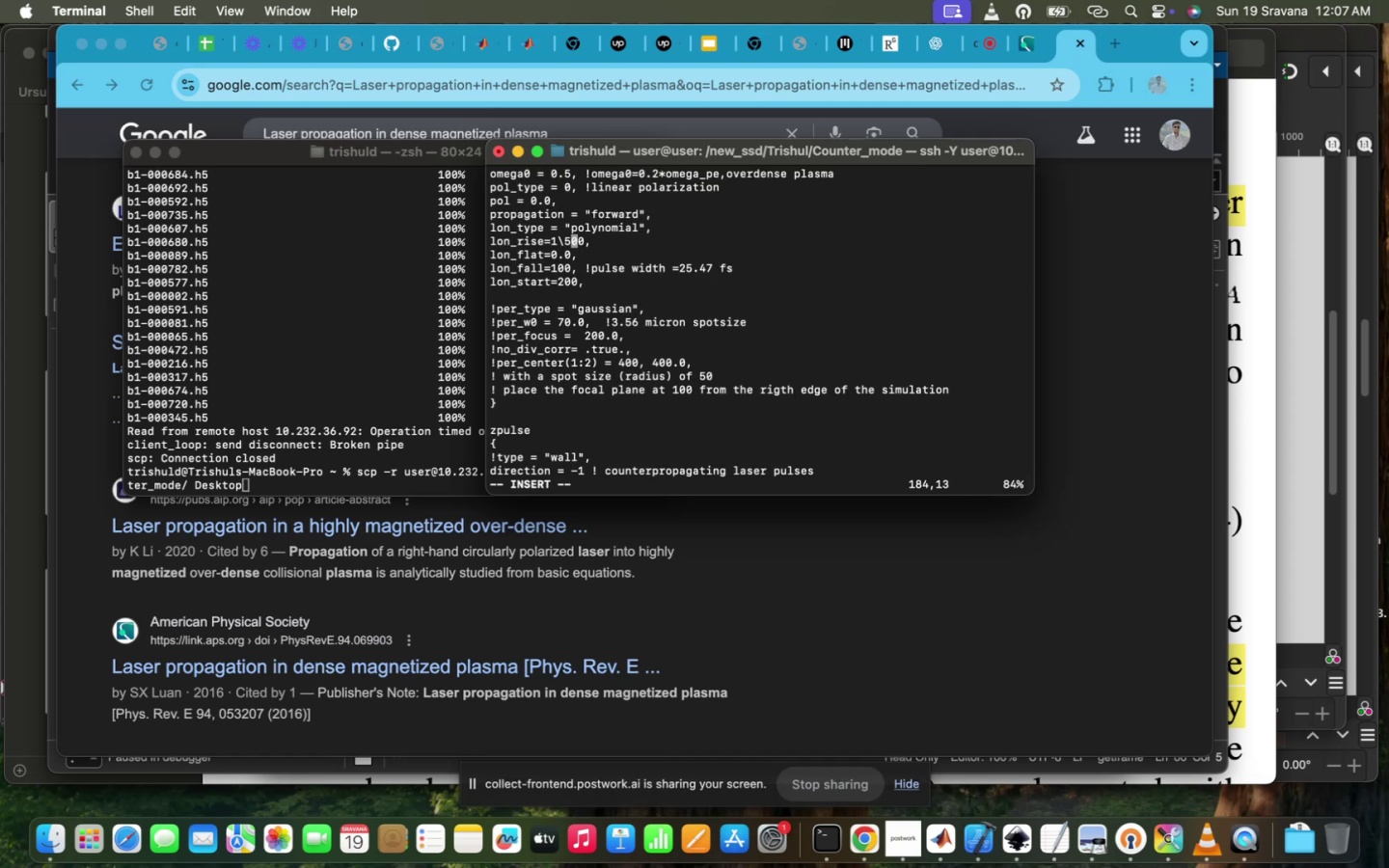 
key(Backspace)
 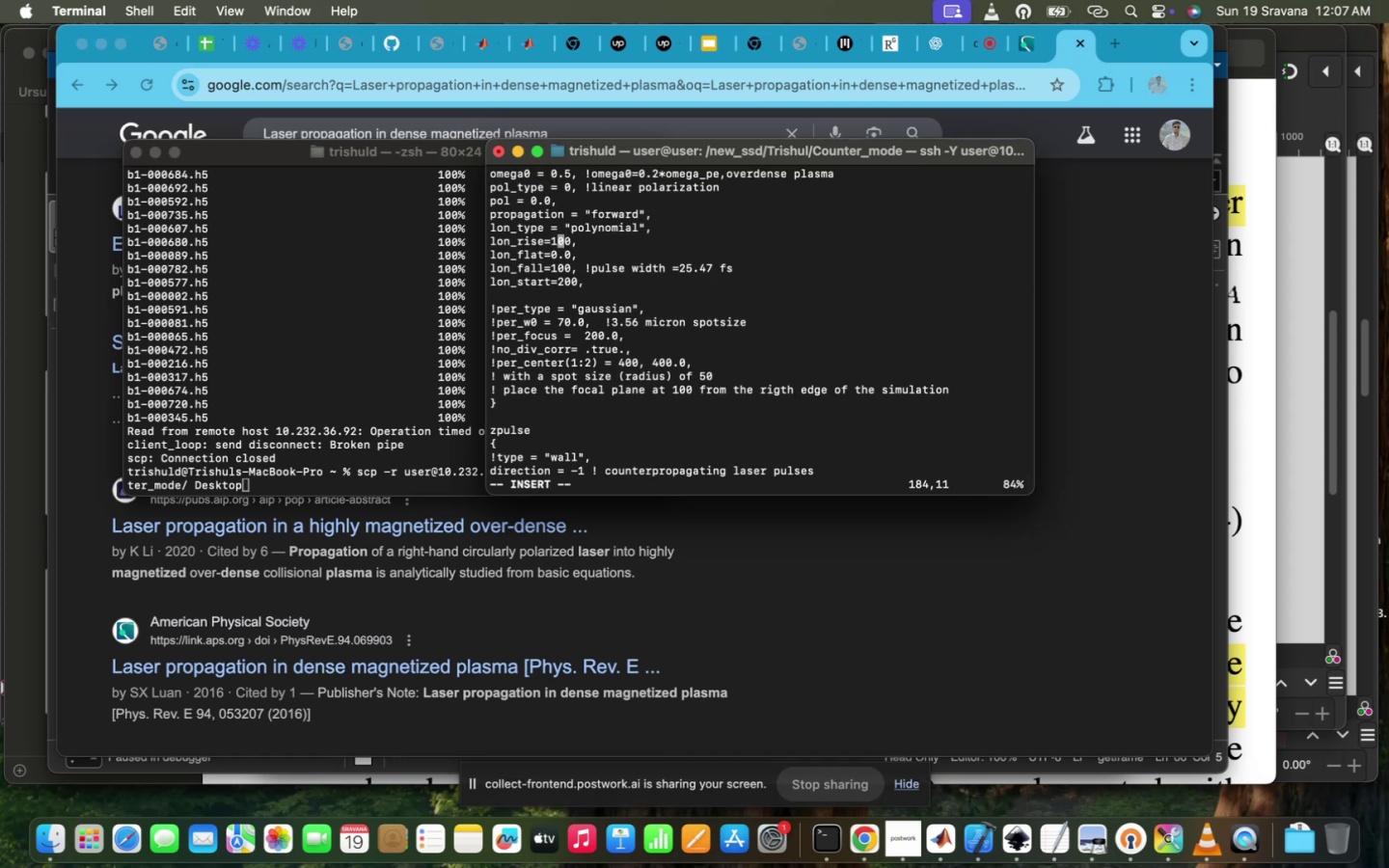 
key(Backspace)
 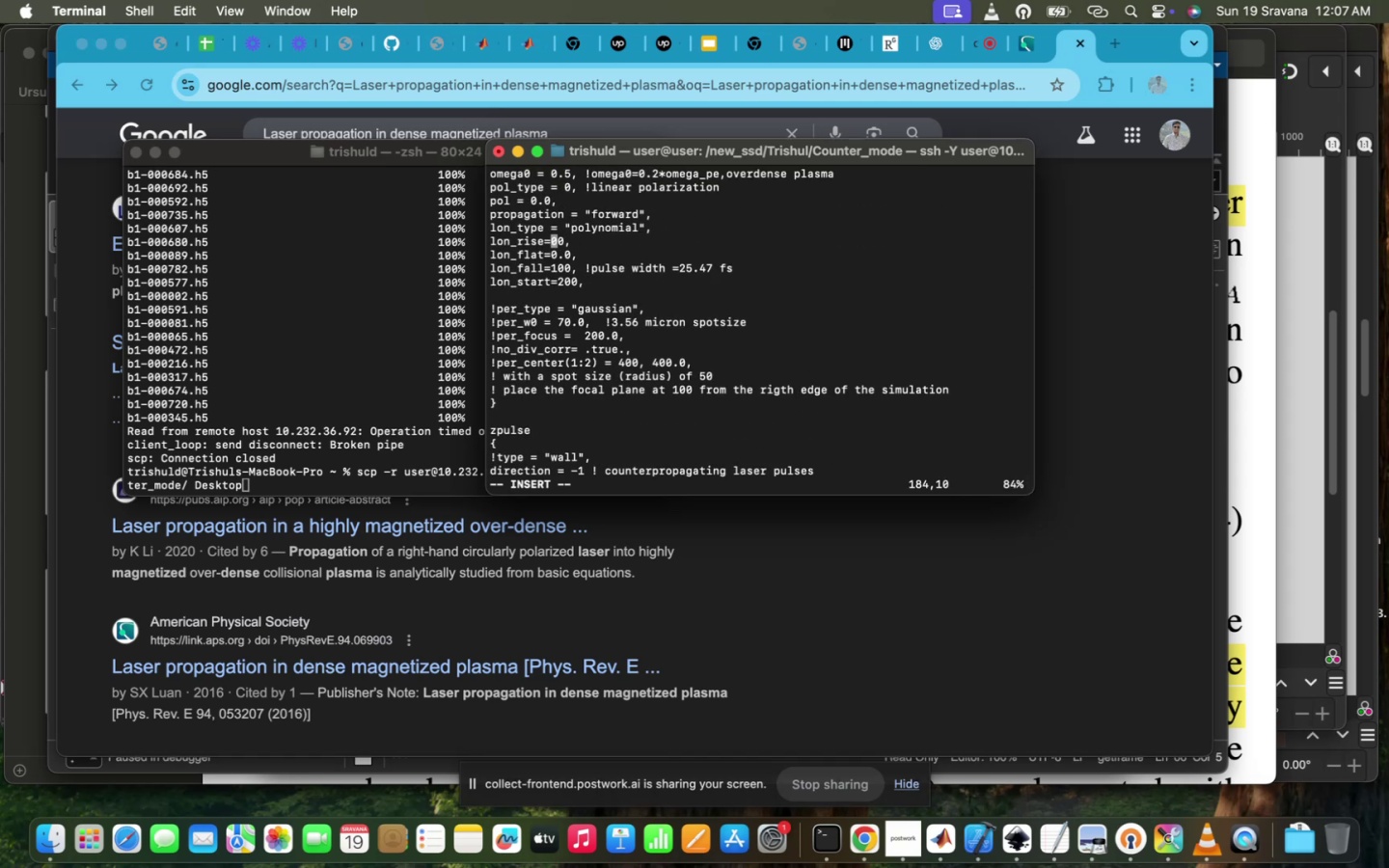 
key(Backspace)
 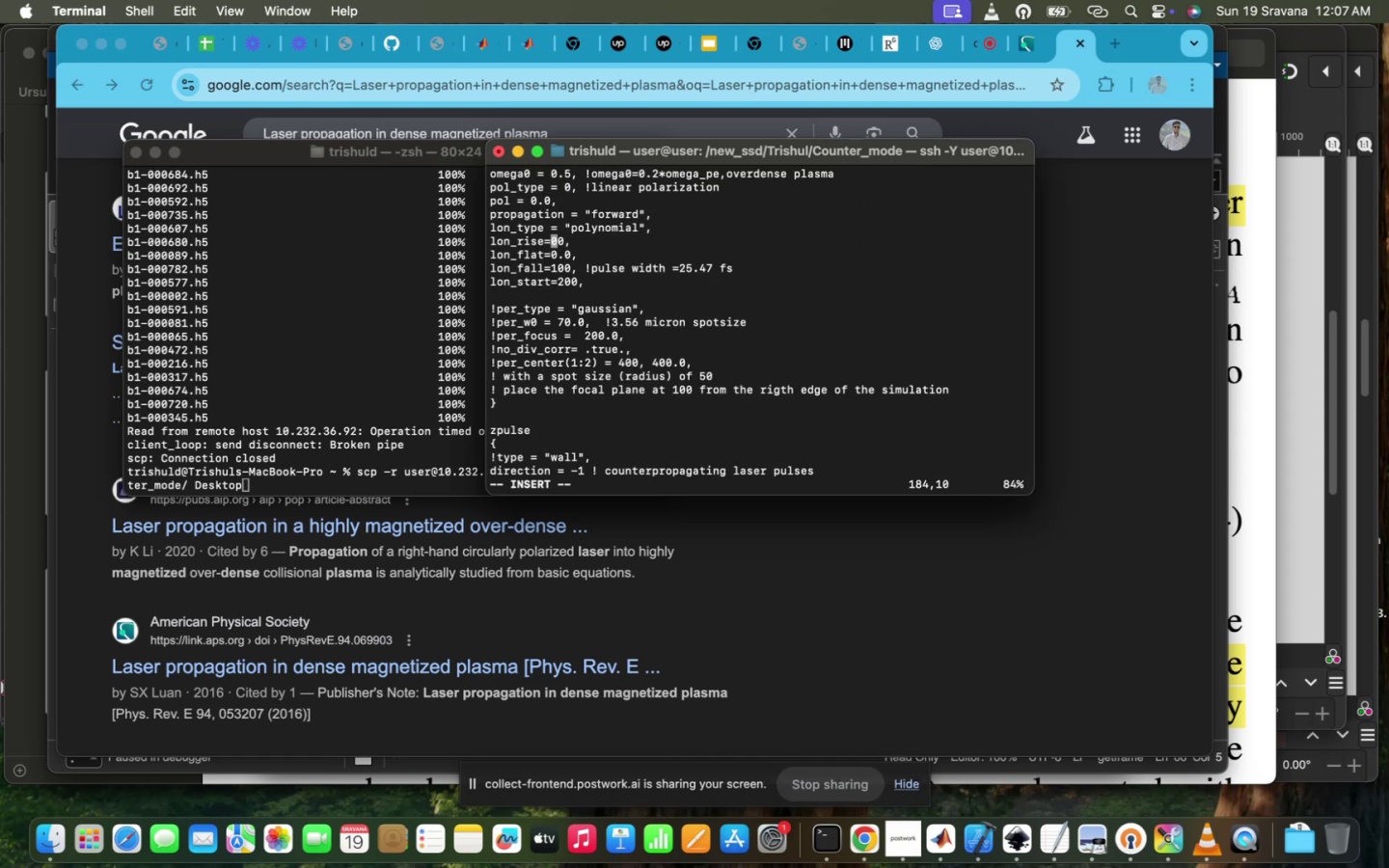 
key(5)
 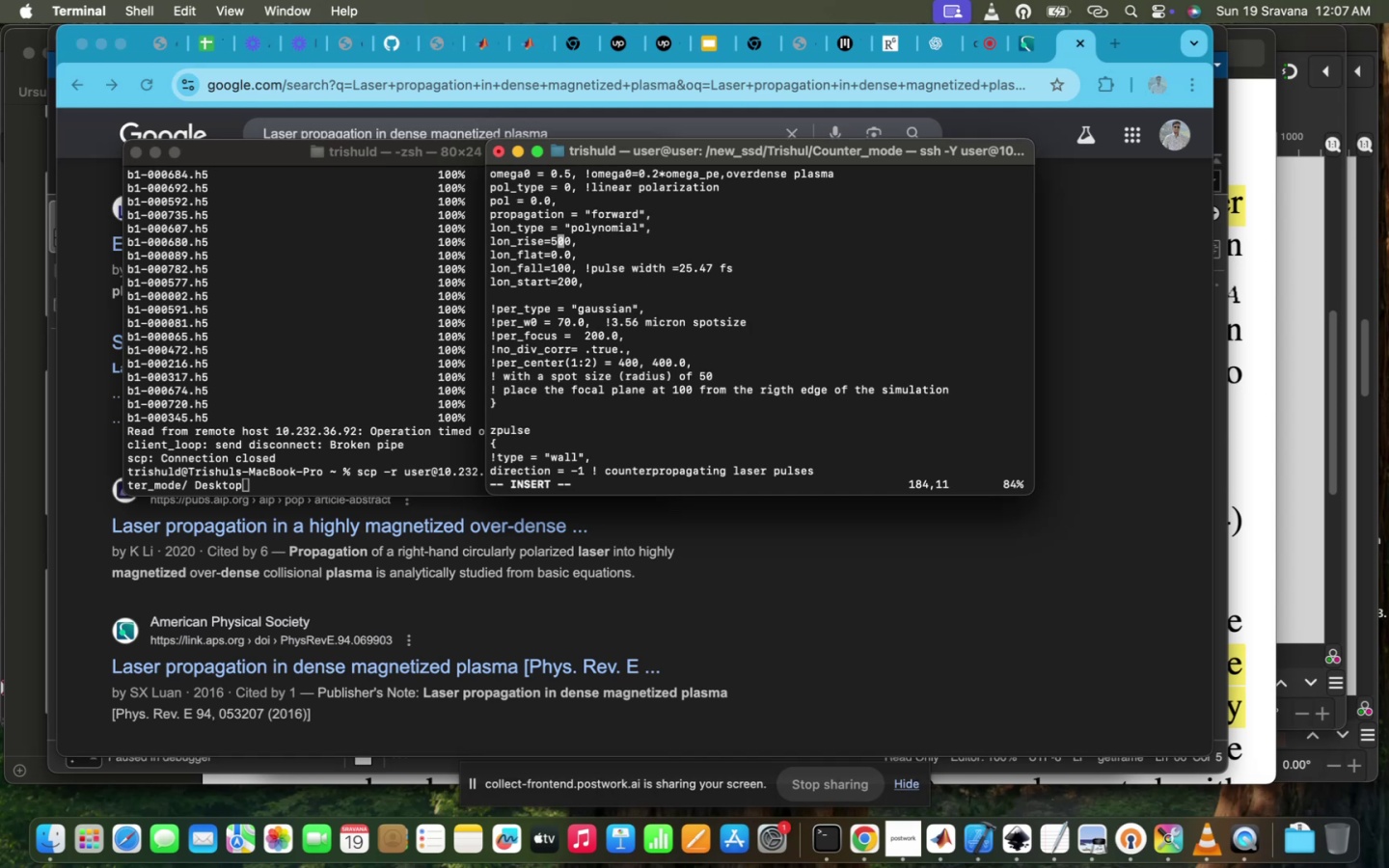 
key(ArrowRight)
 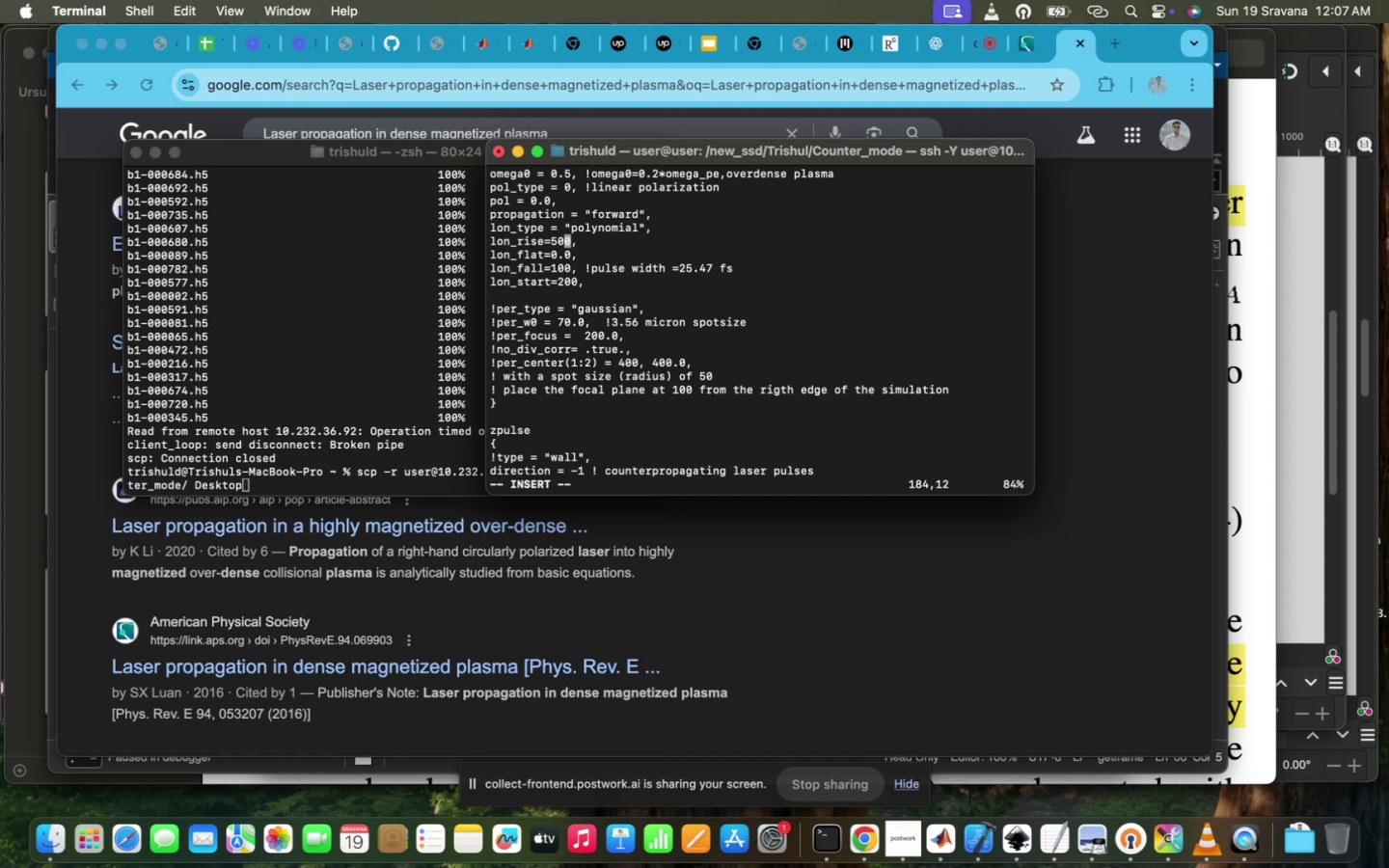 
key(Backspace)
 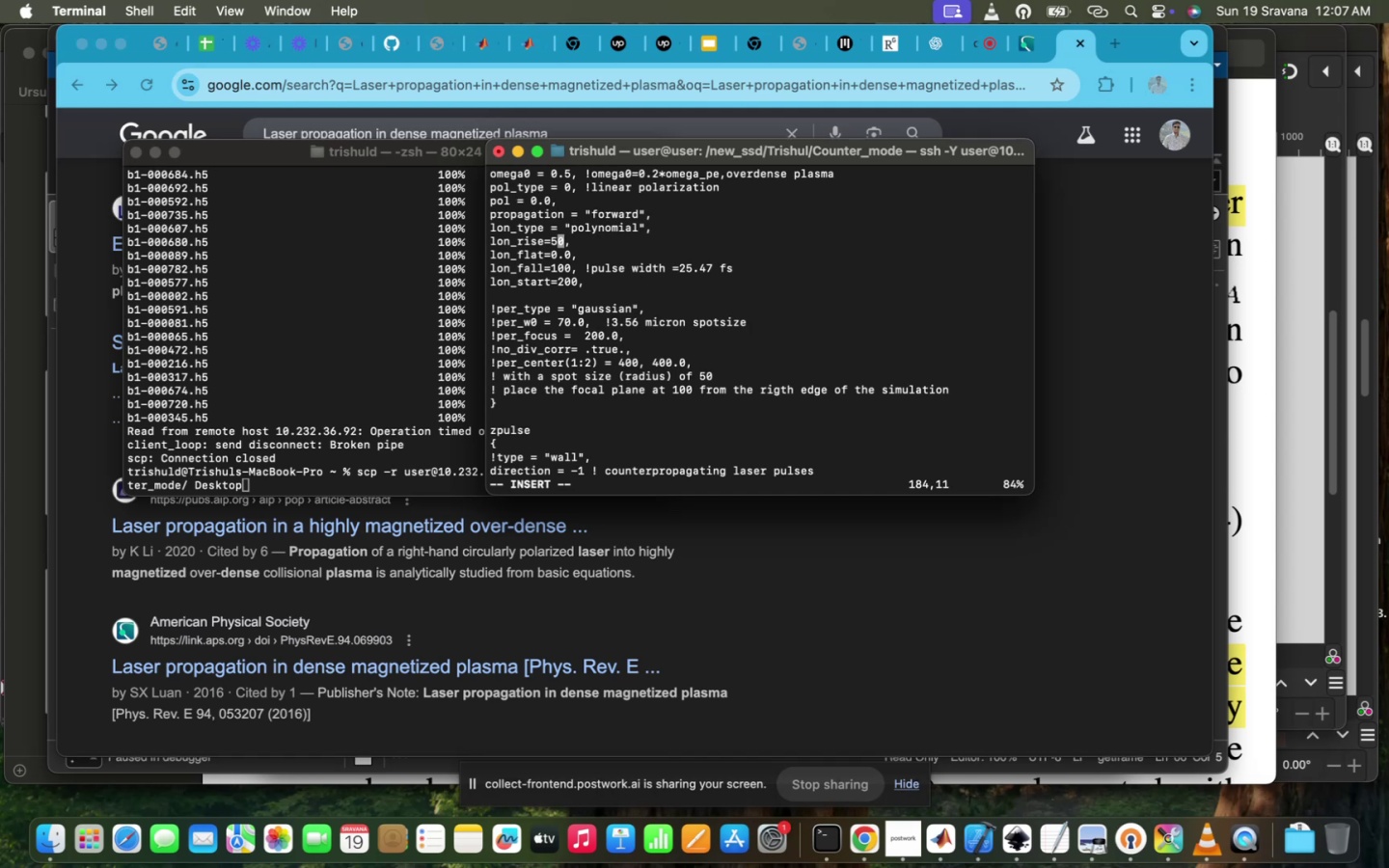 
key(ArrowDown)
 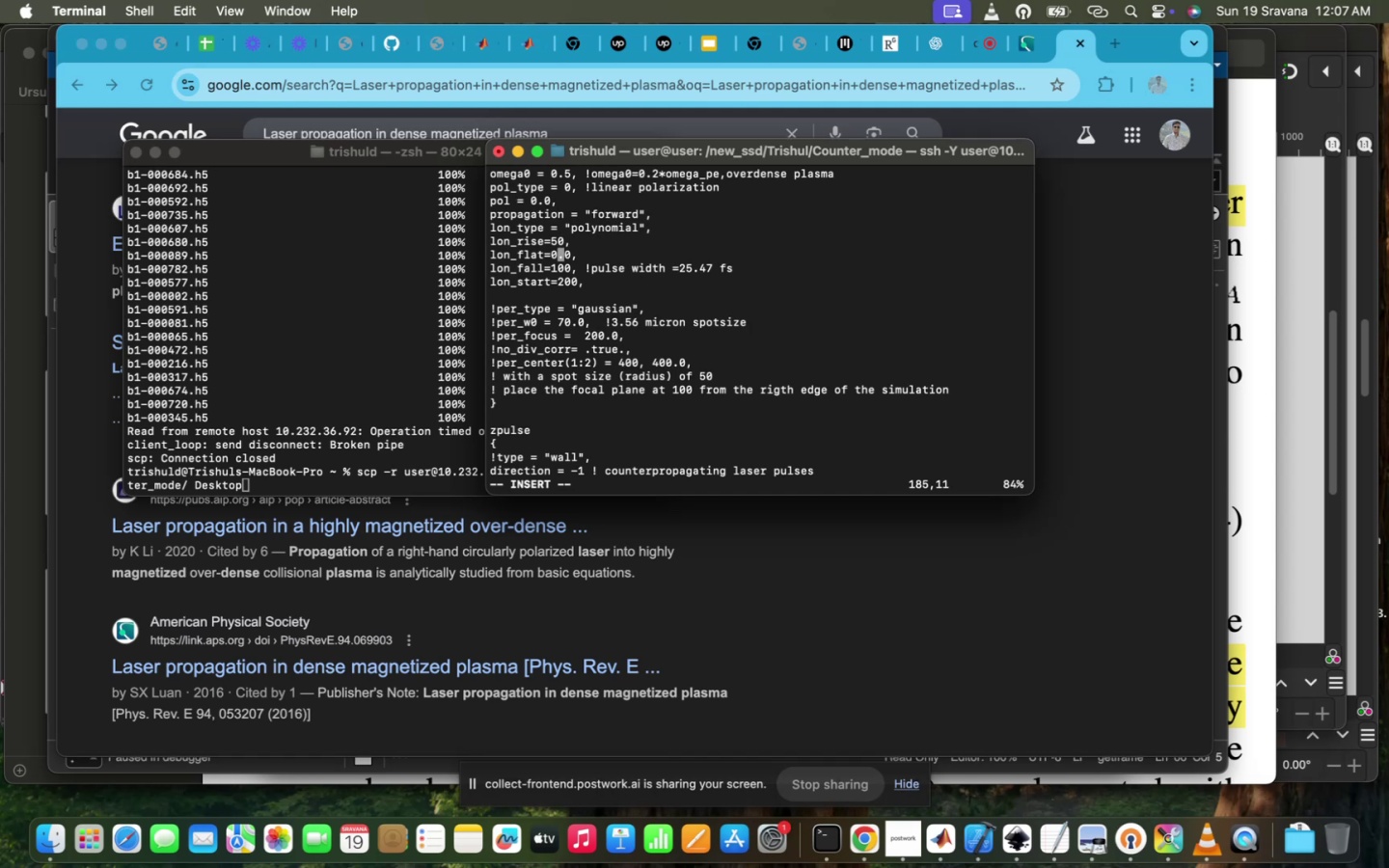 
key(ArrowDown)
 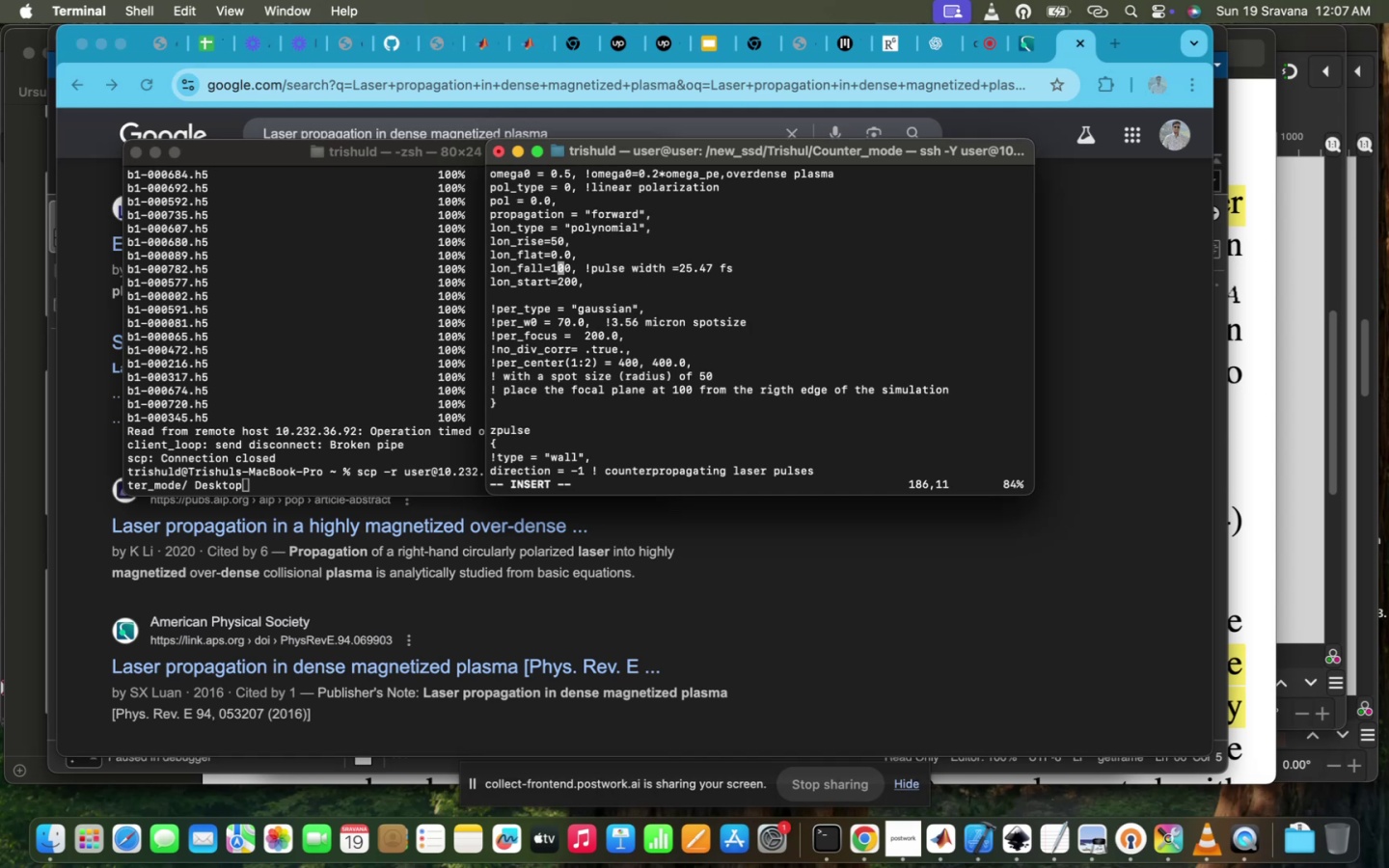 
key(ArrowRight)
 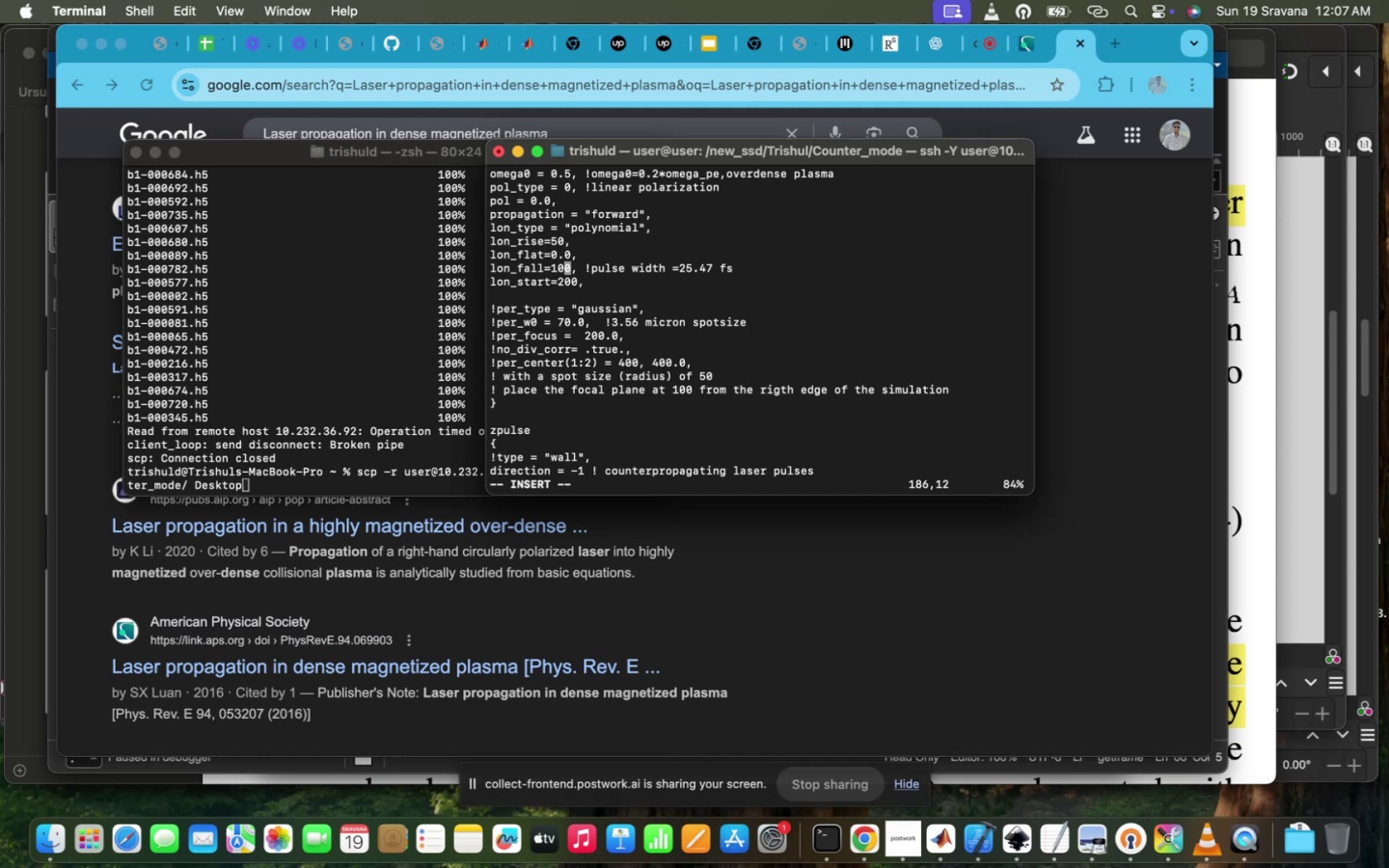 
key(Backspace)
 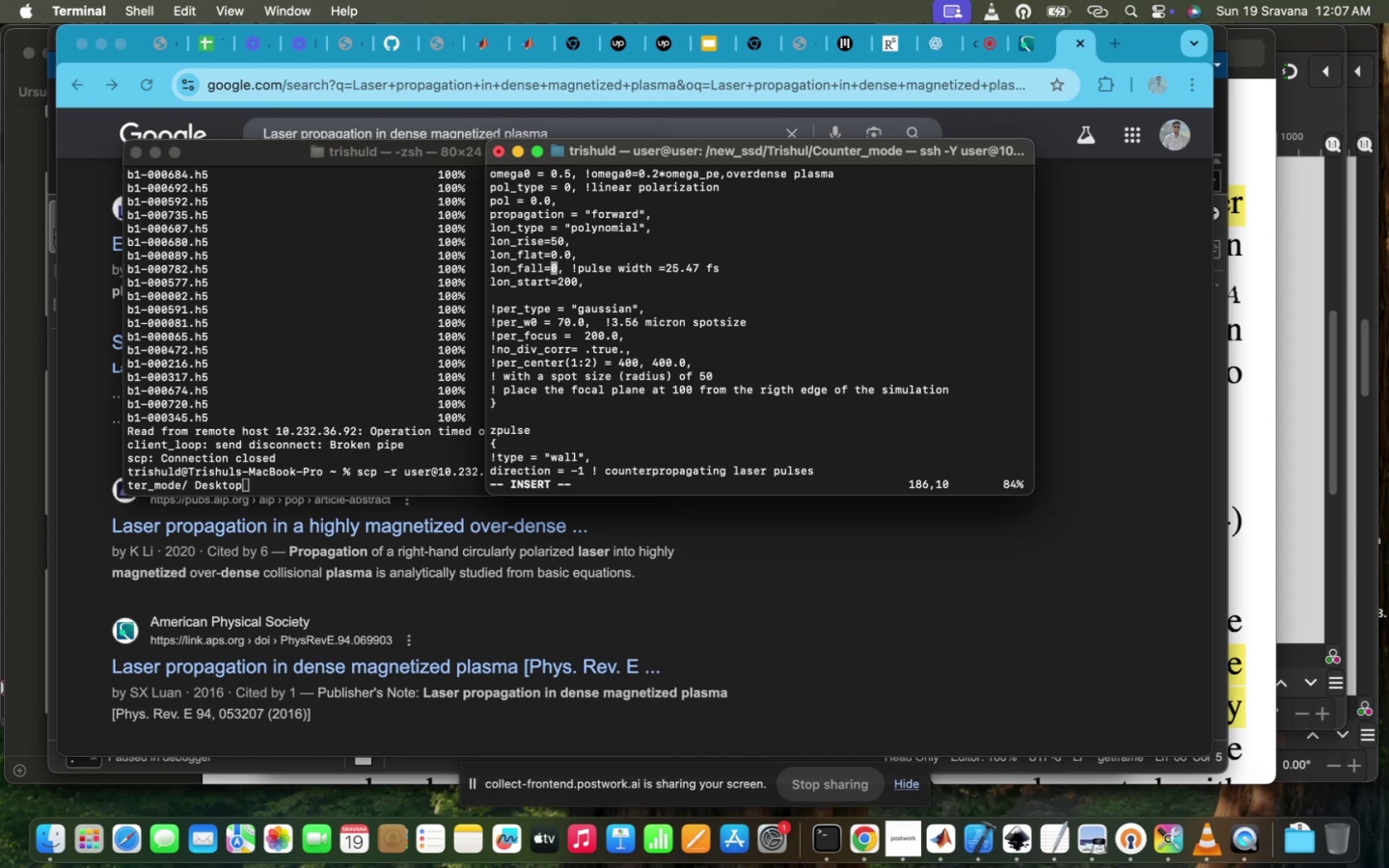 
key(Backspace)
 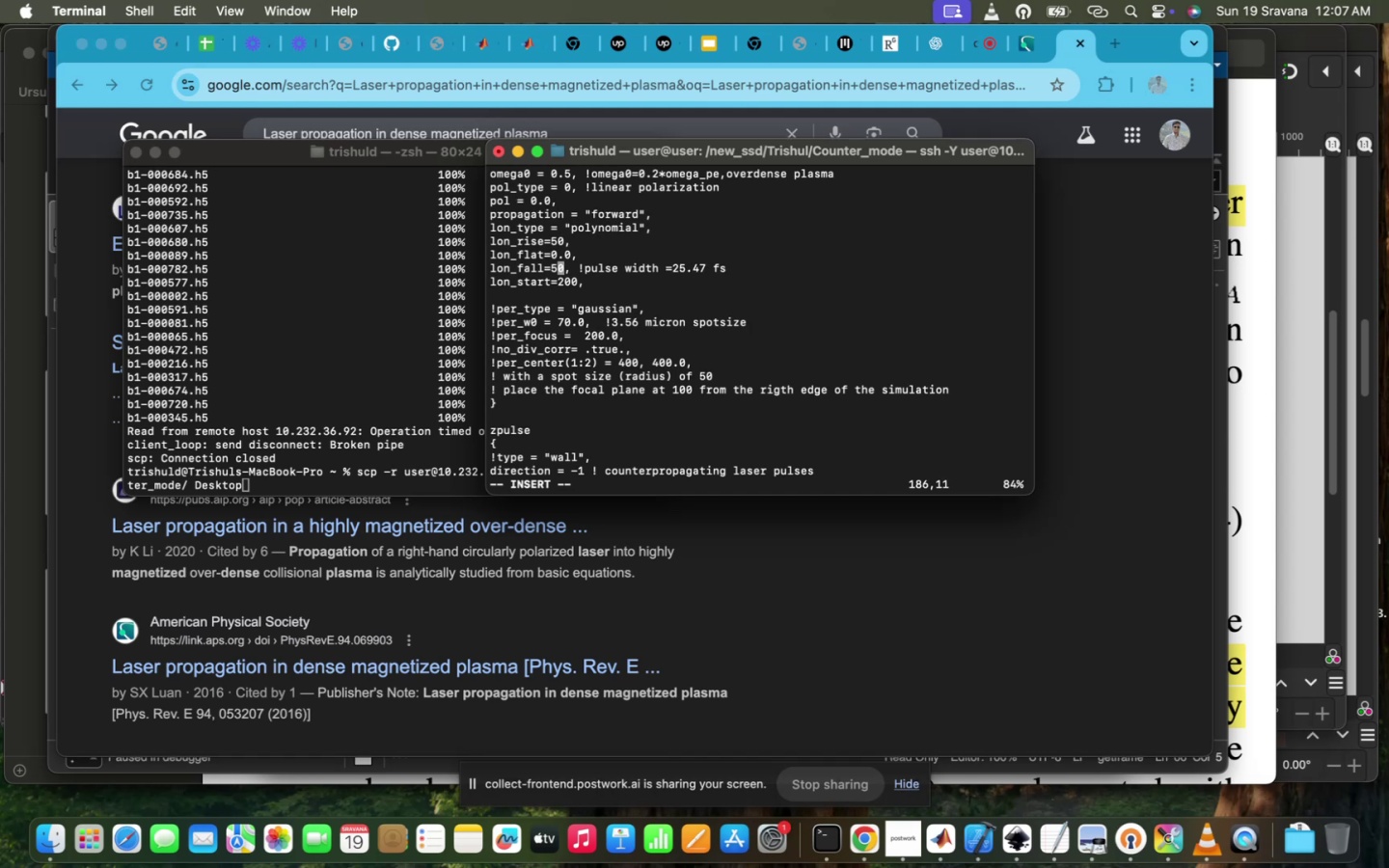 
key(5)
 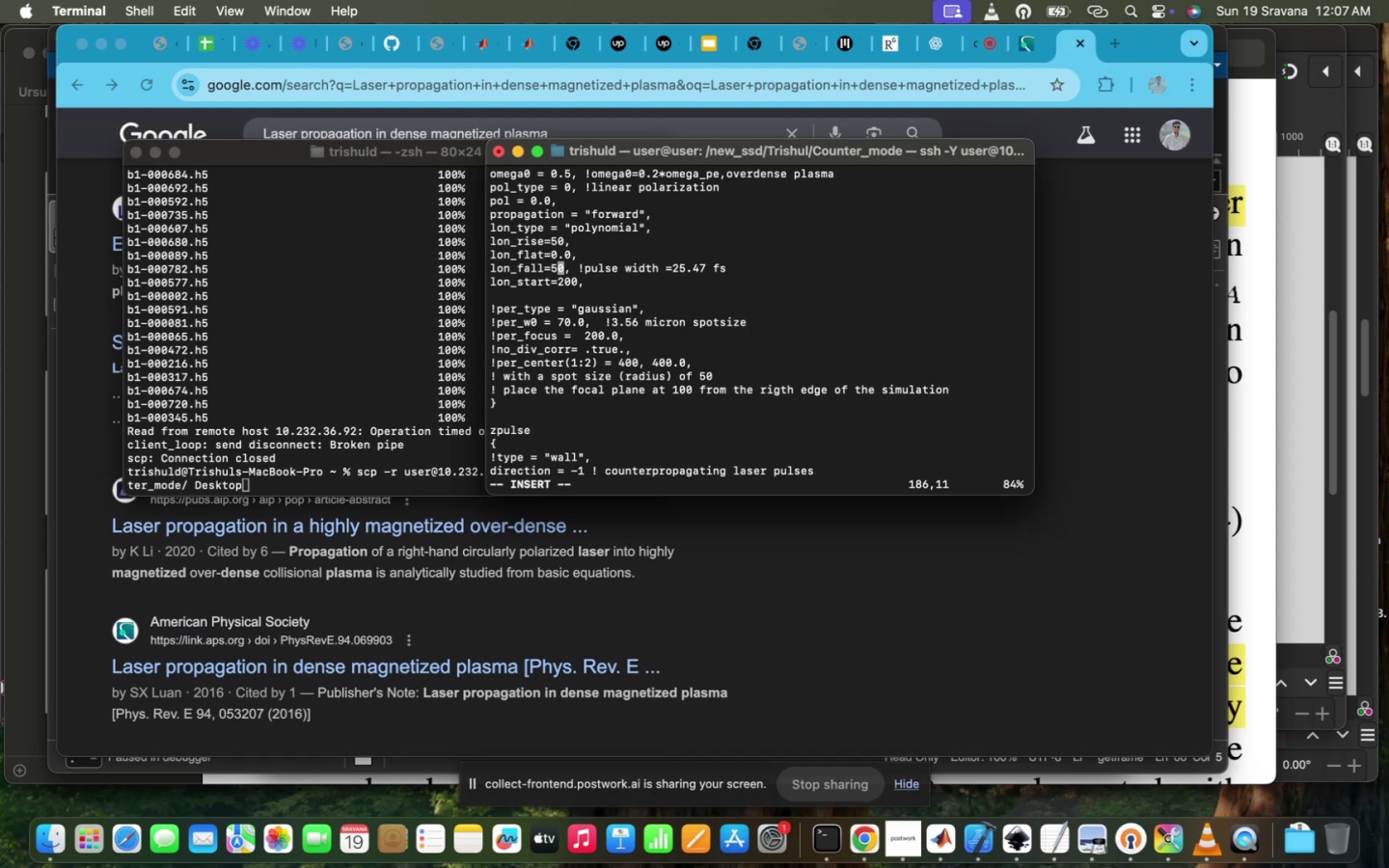 
key(ArrowDown)
 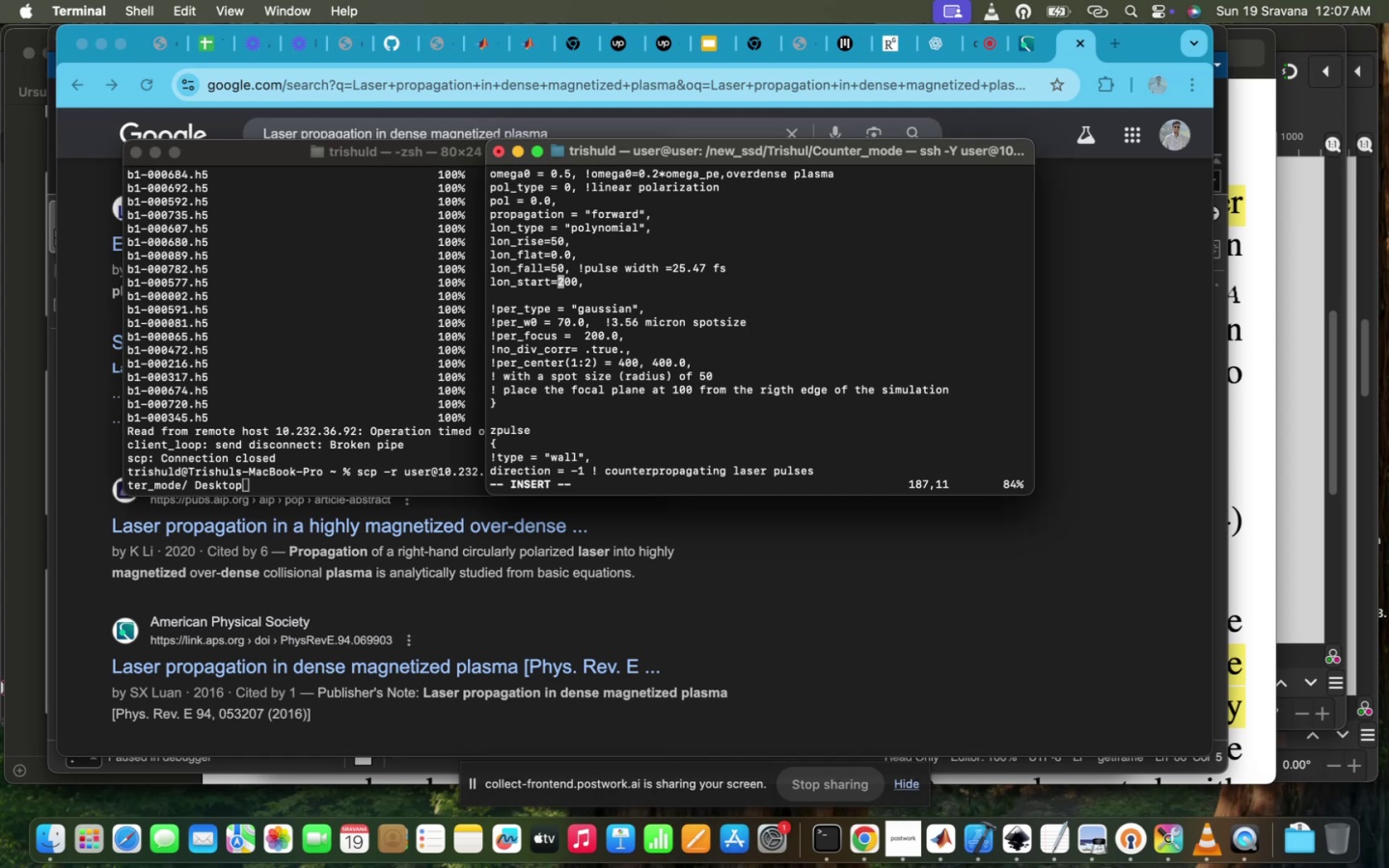 
key(ArrowRight)
 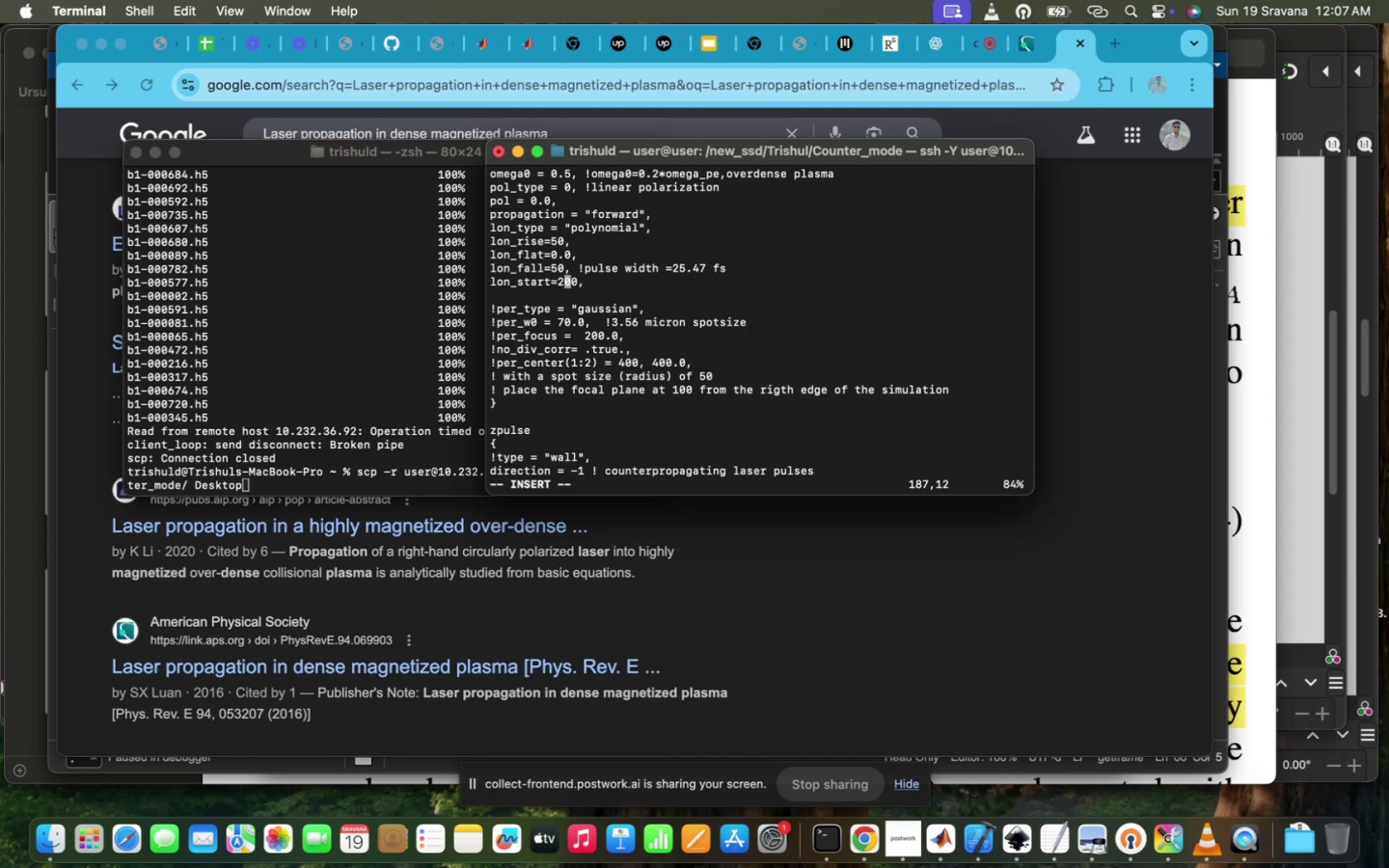 
key(Backspace)
 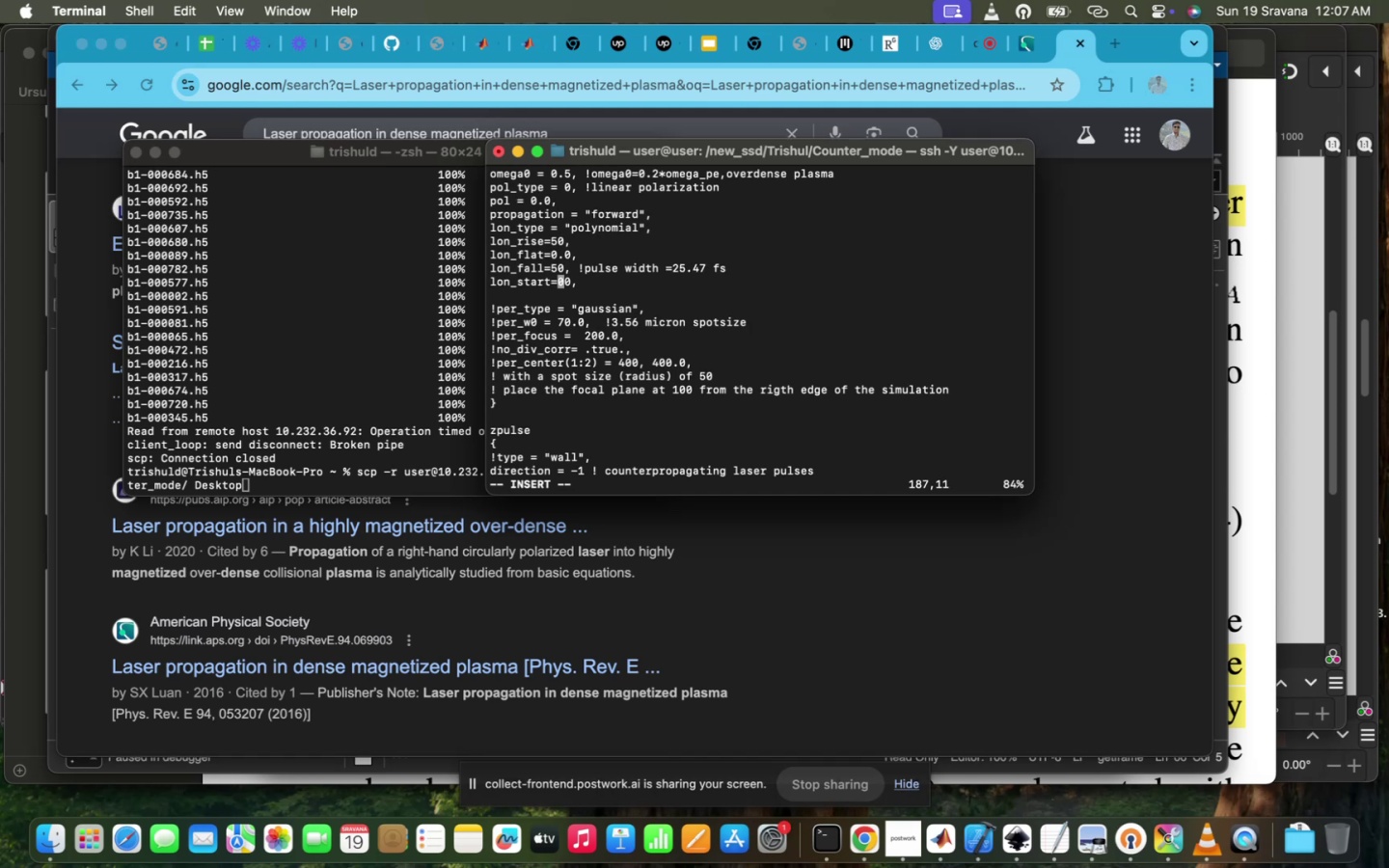 
key(1)
 